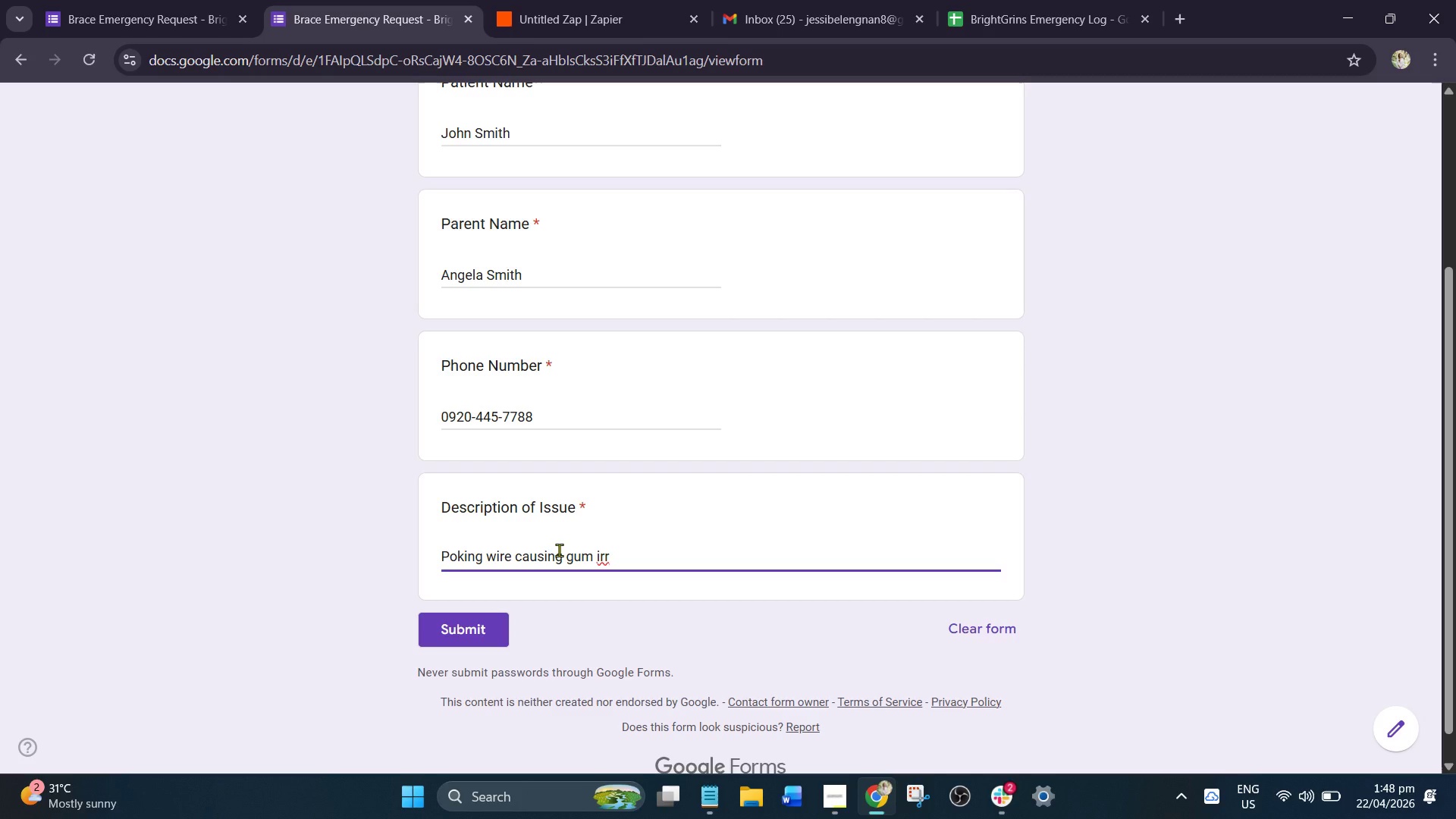 
wait(5.03)
 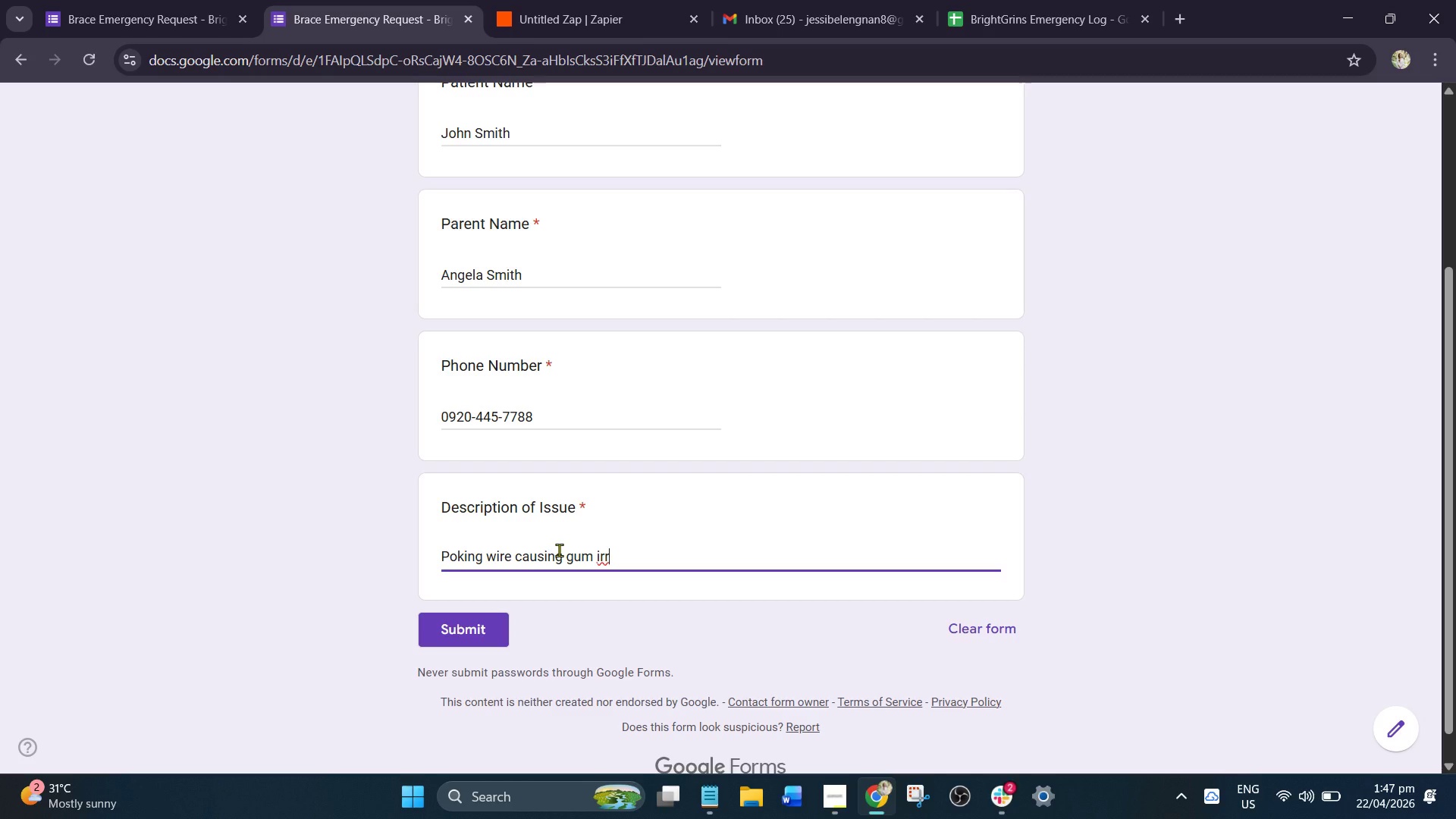 
key(I)
 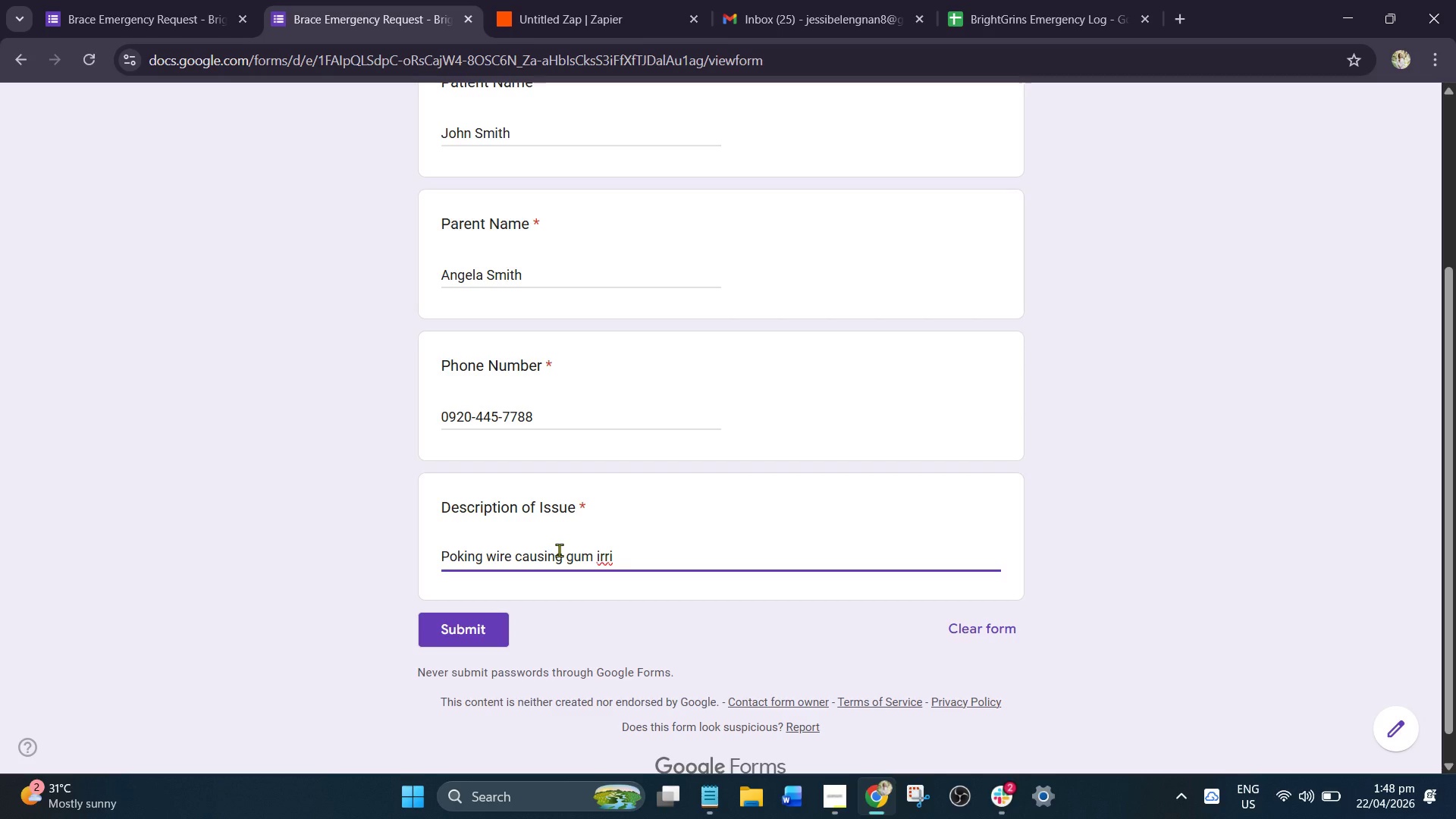 
wait(5.36)
 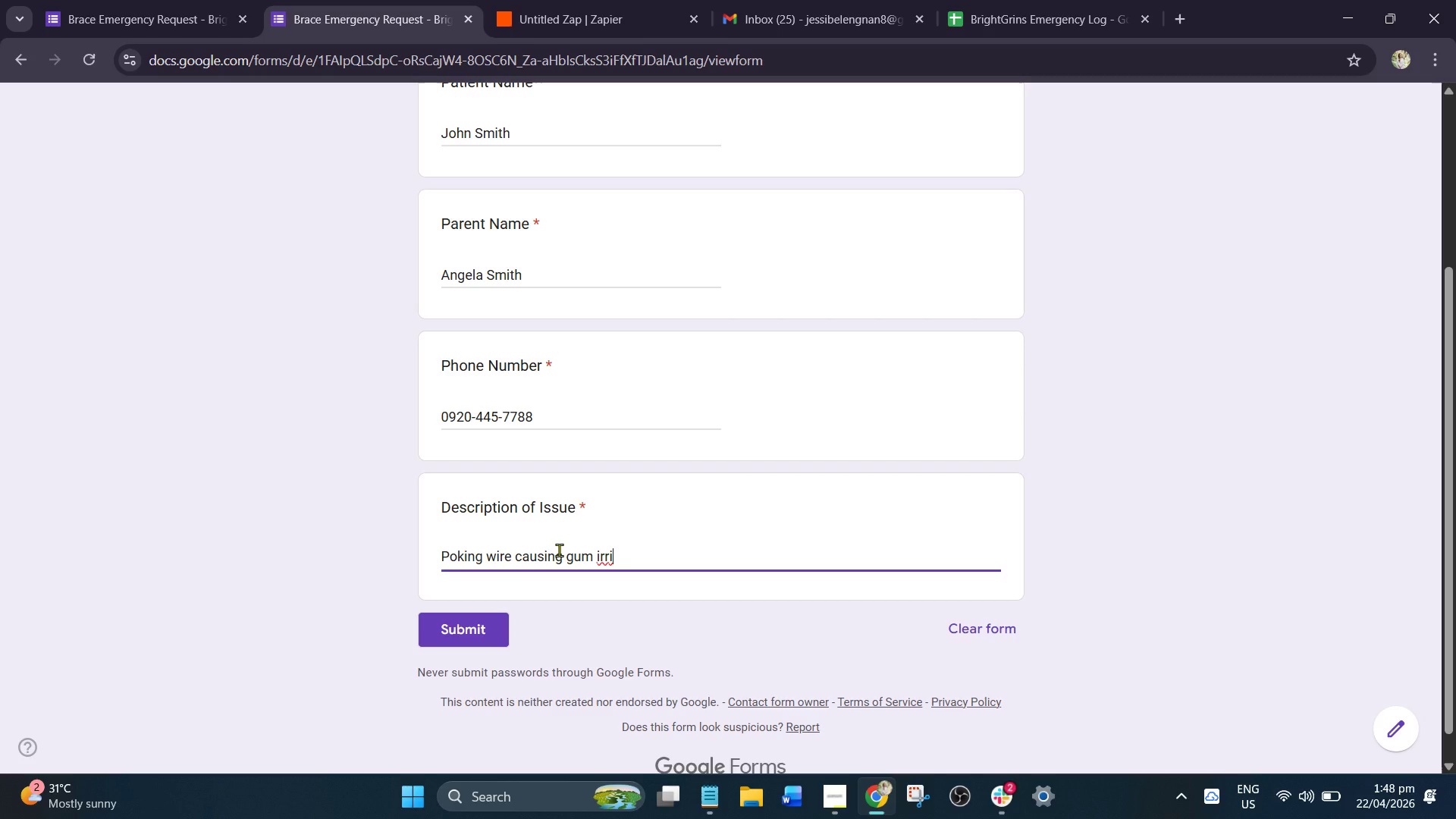 
type(tation)
 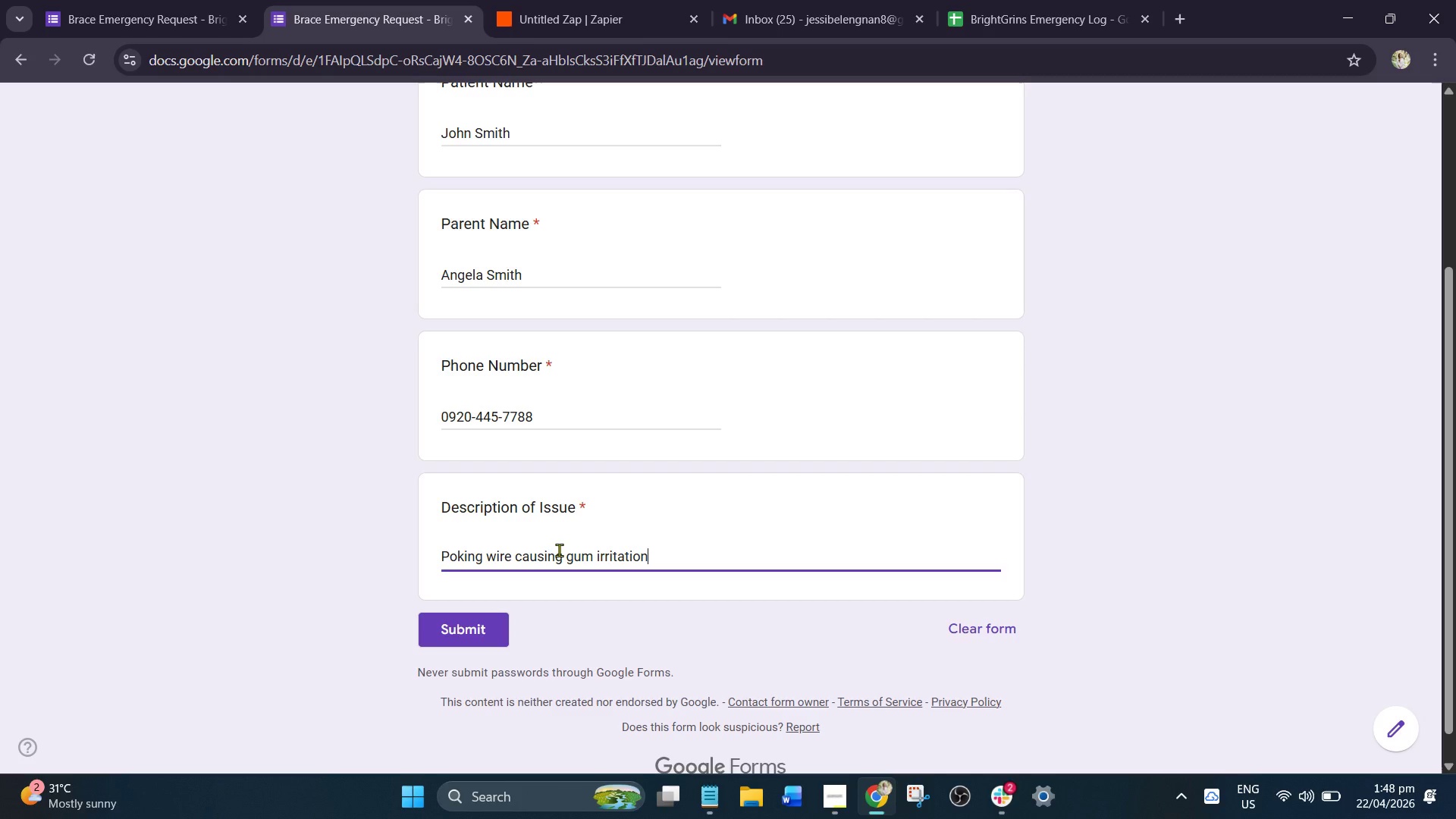 
wait(8.12)
 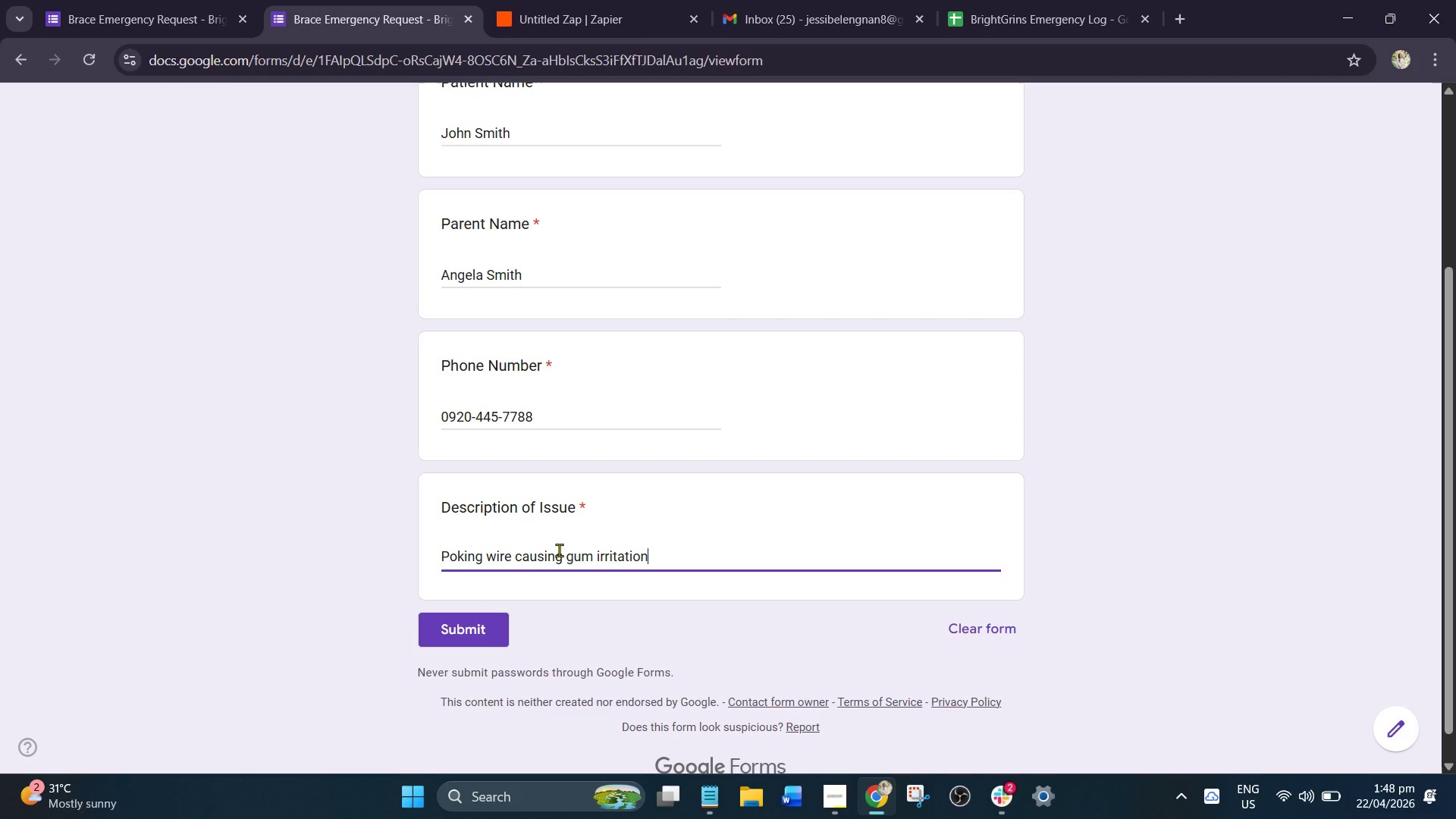 
left_click([481, 626])
 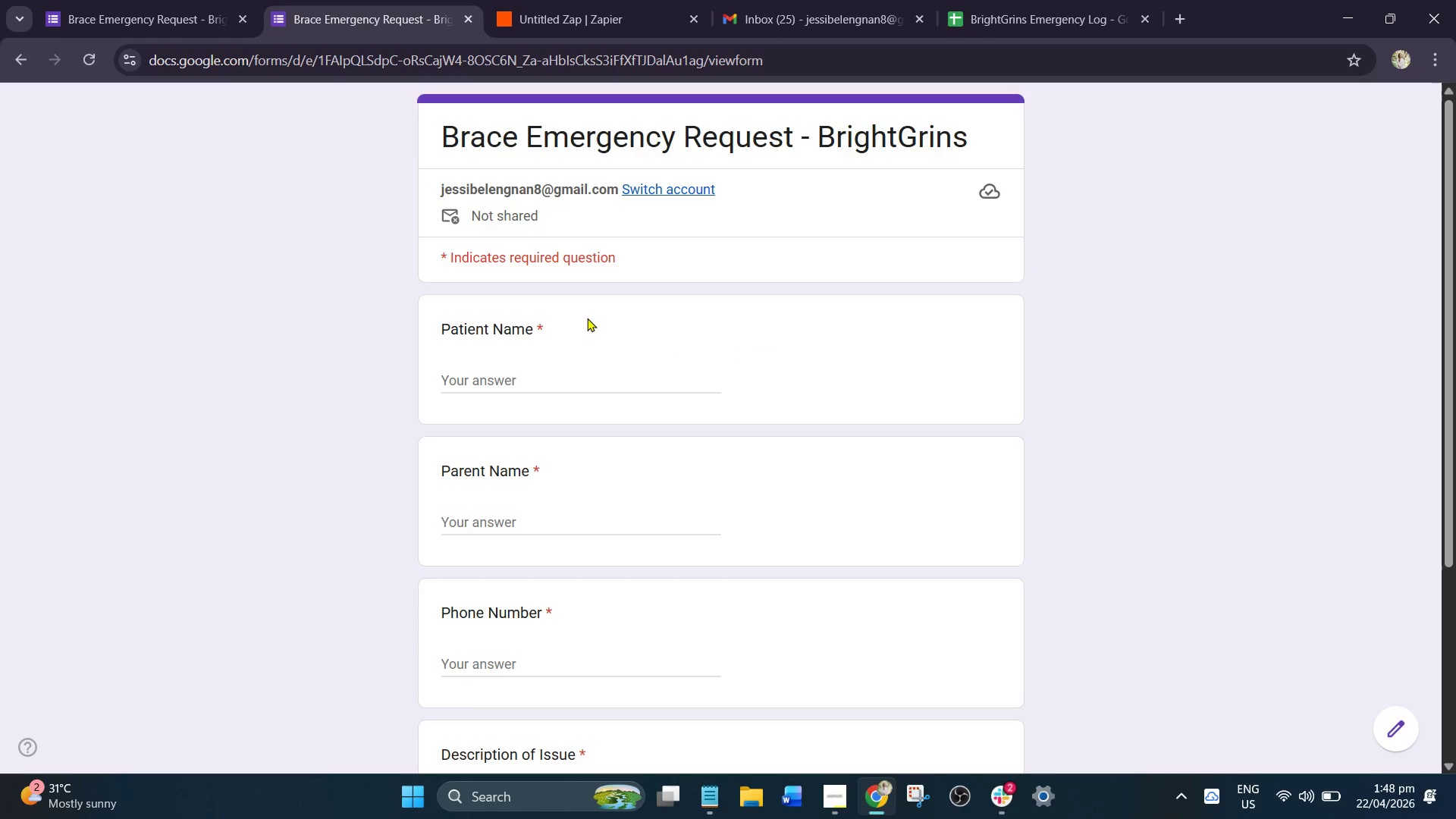 
wait(10.67)
 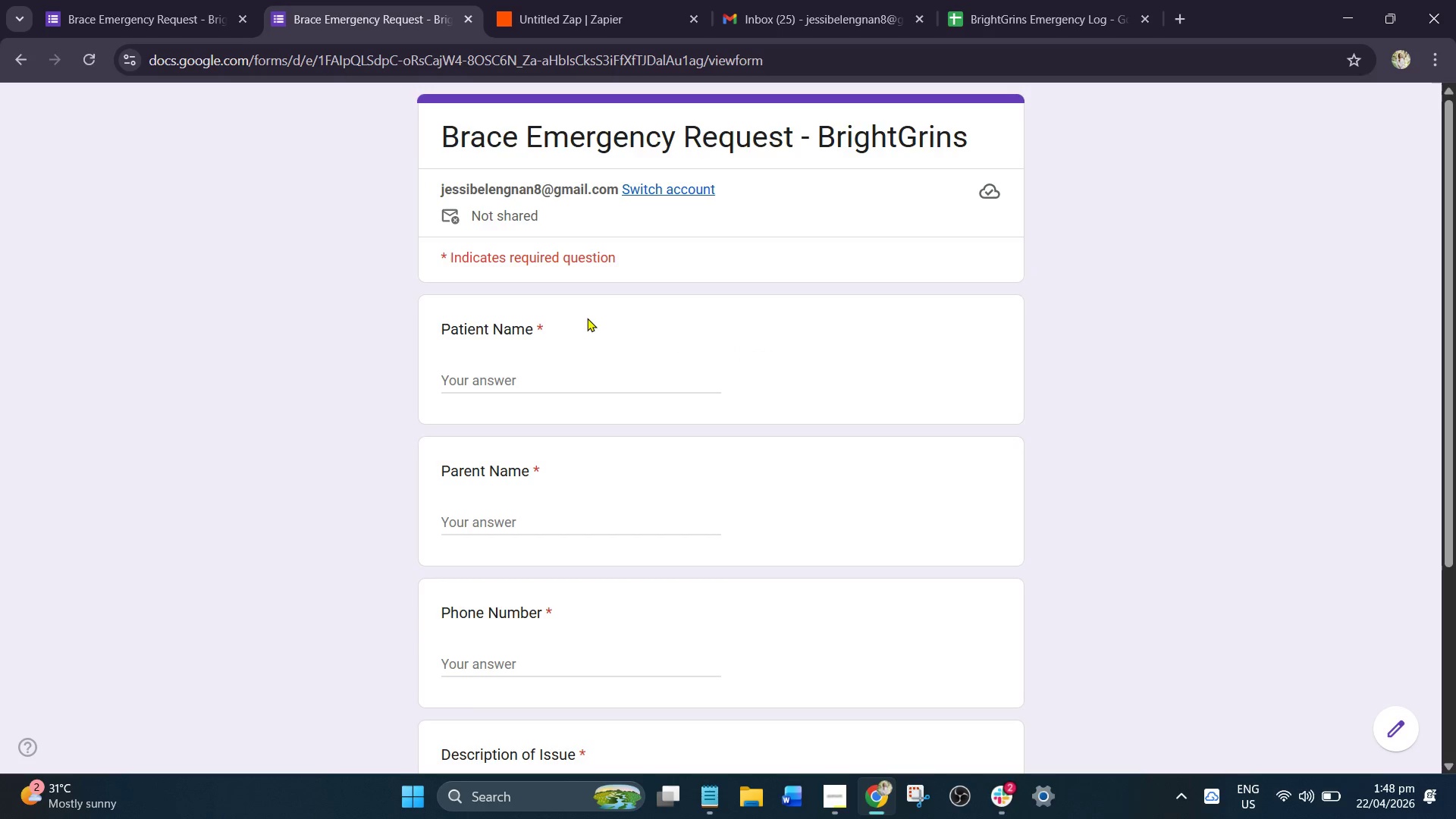 
left_click([255, 292])
 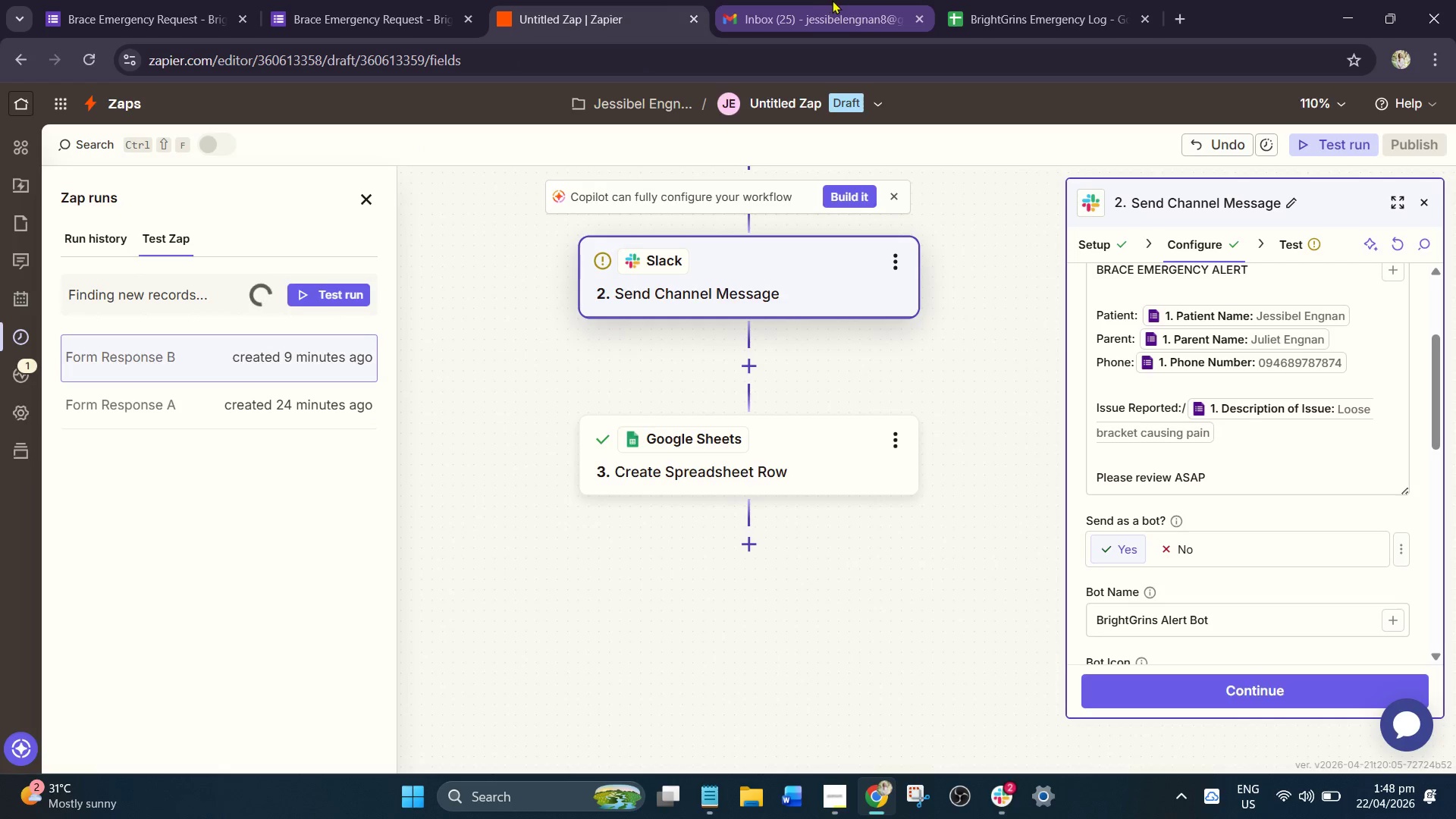 
mouse_move([828, 17])
 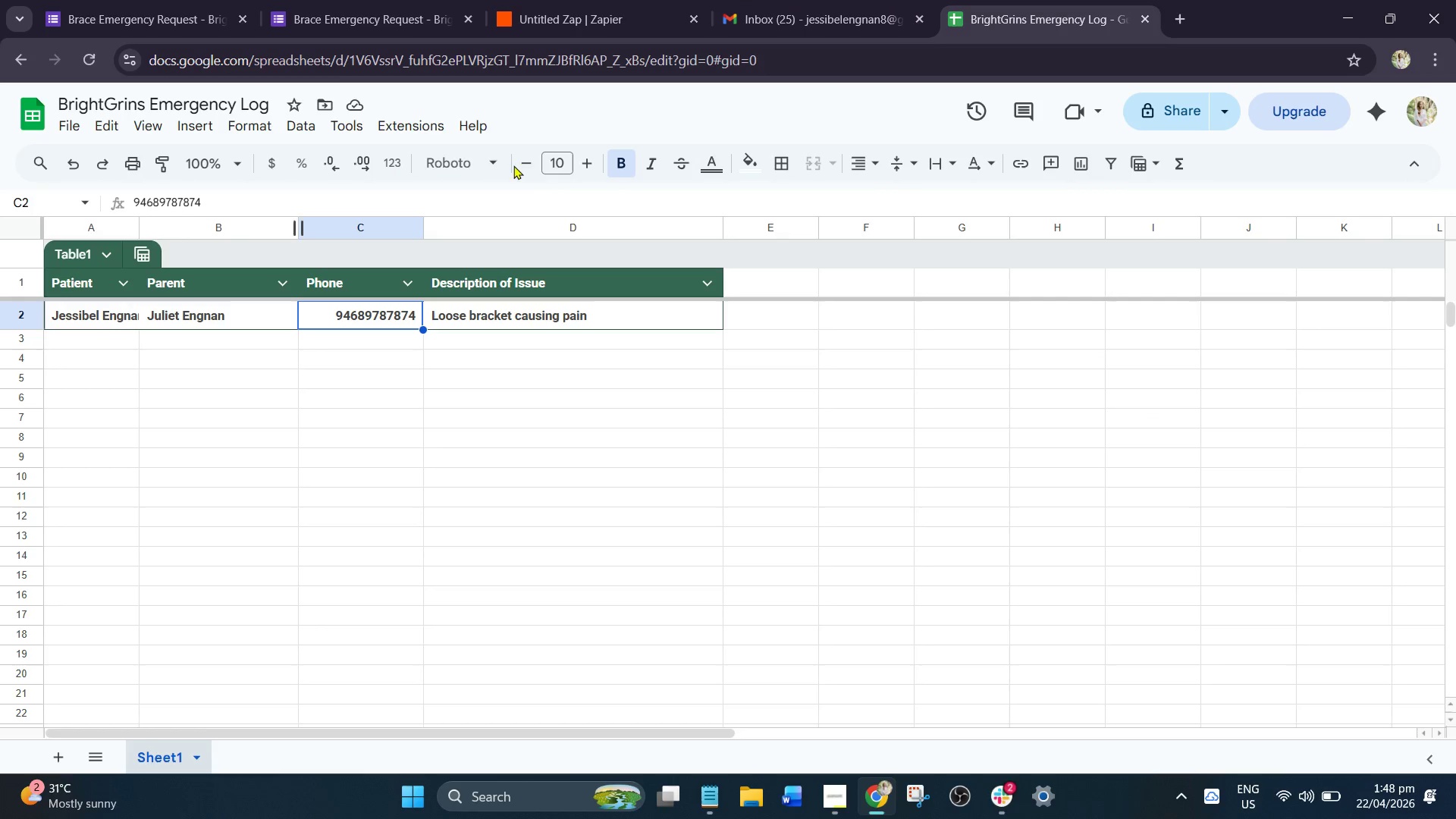 
wait(5.85)
 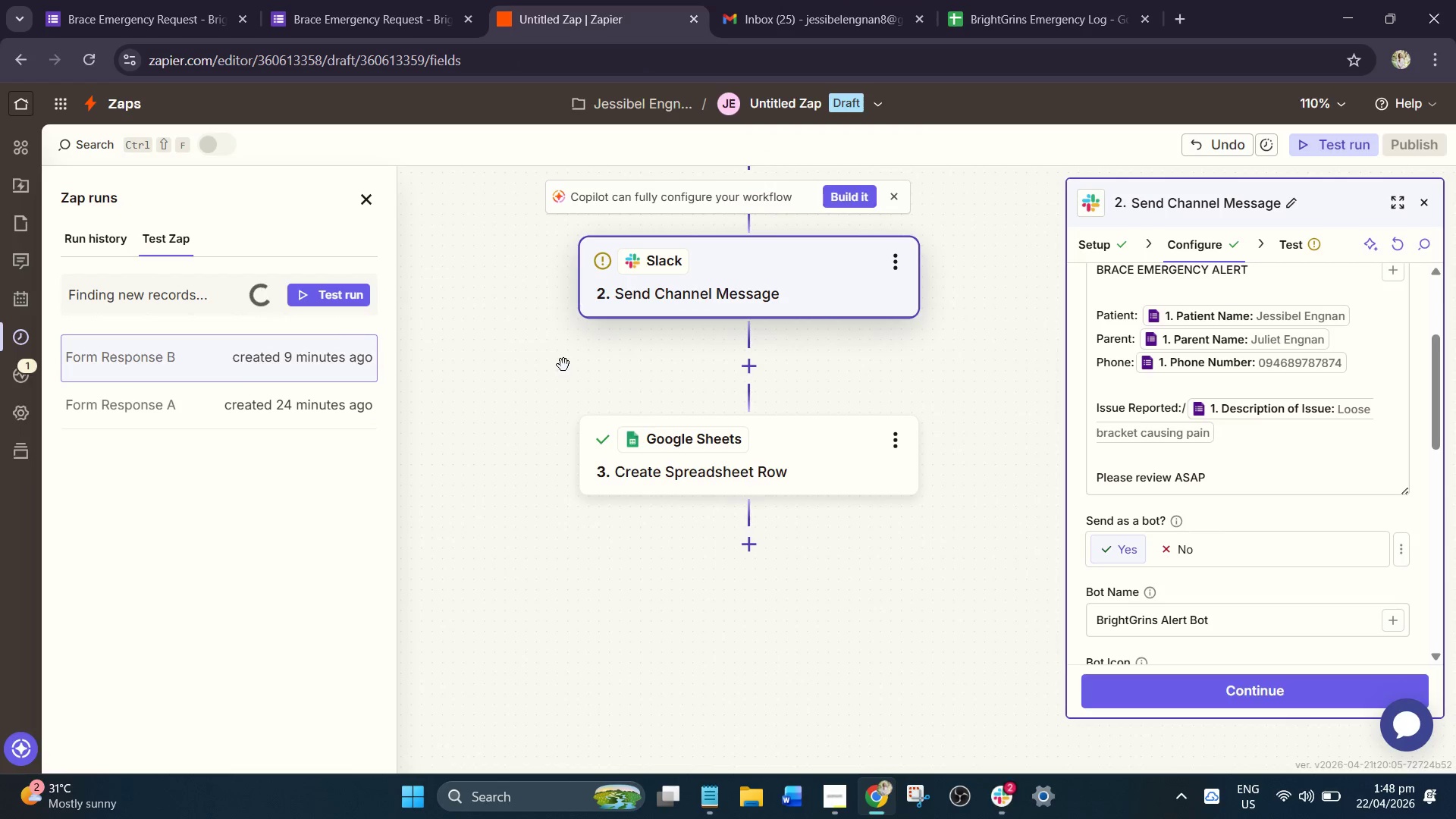 
left_click([91, 64])
 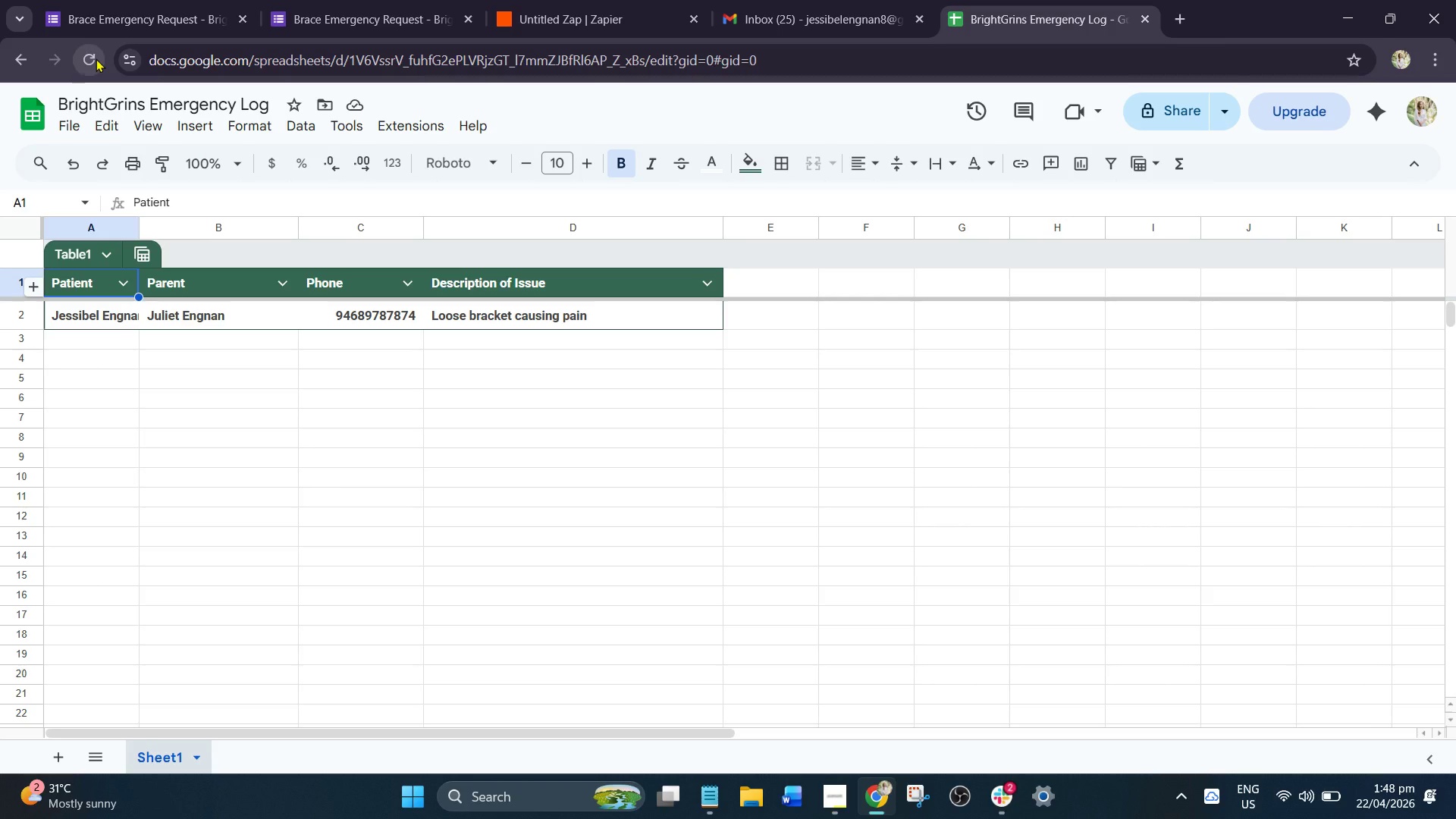 
wait(12.88)
 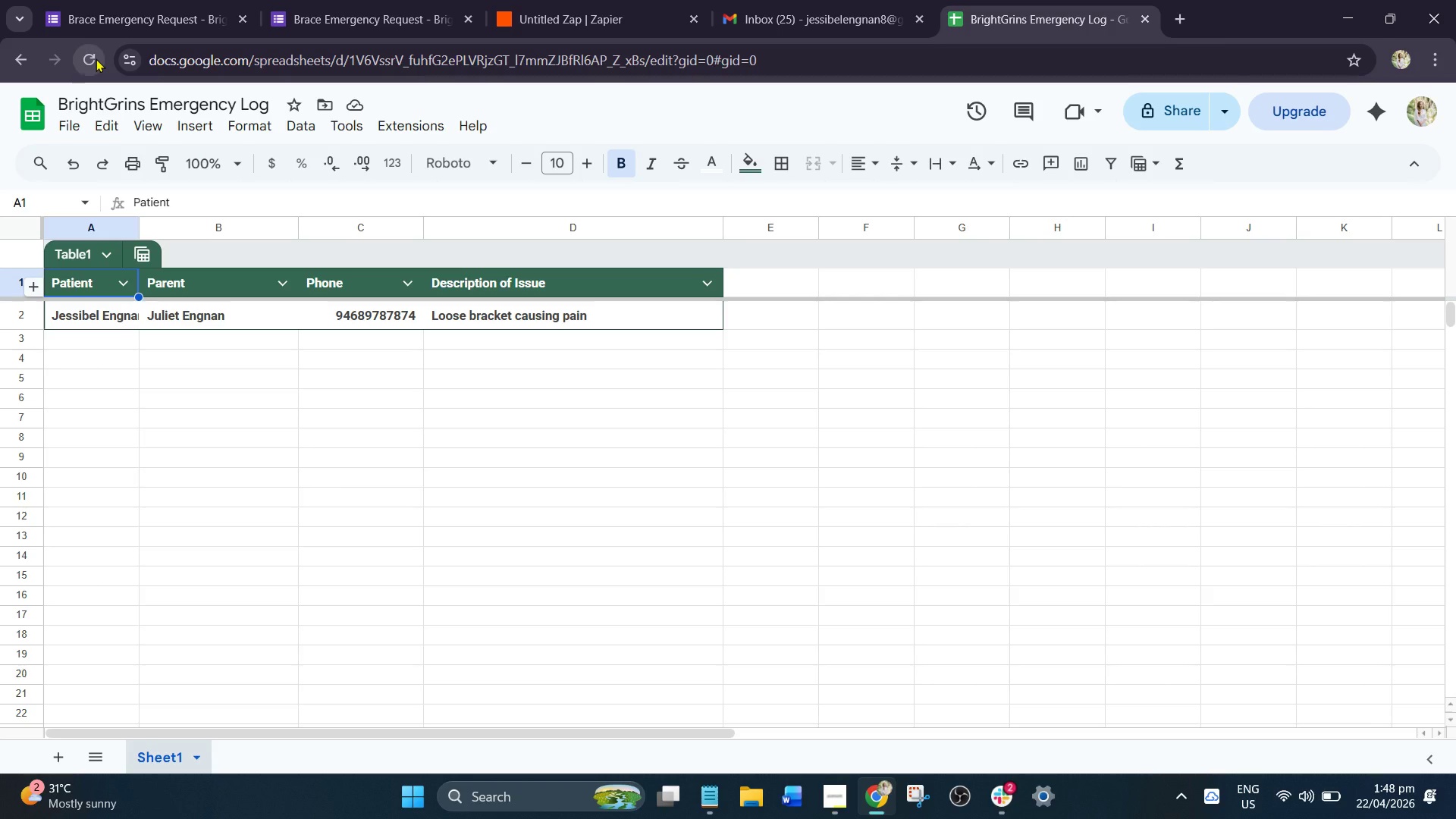 
left_click([315, 0])
 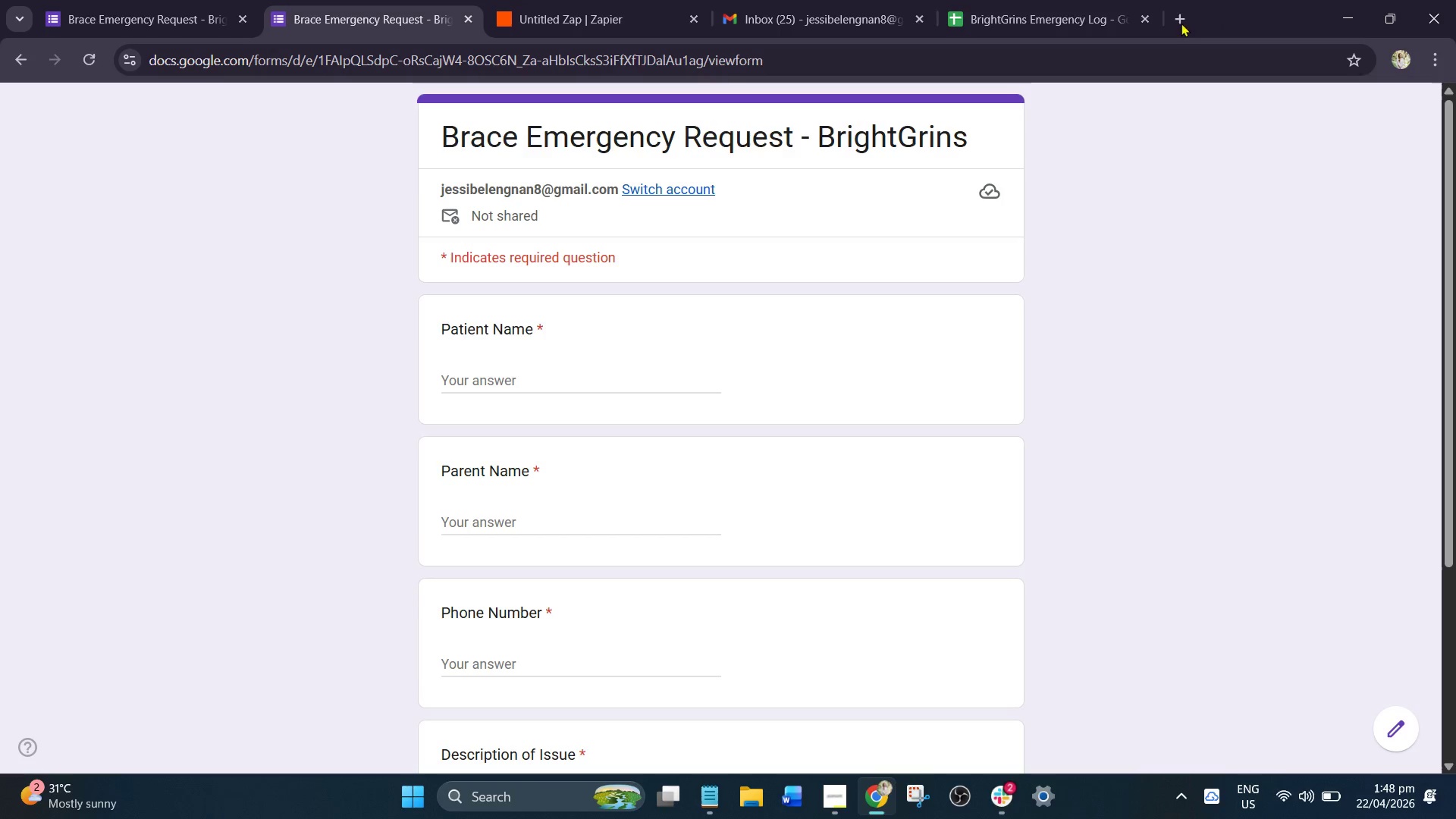 
left_click([1085, 0])
 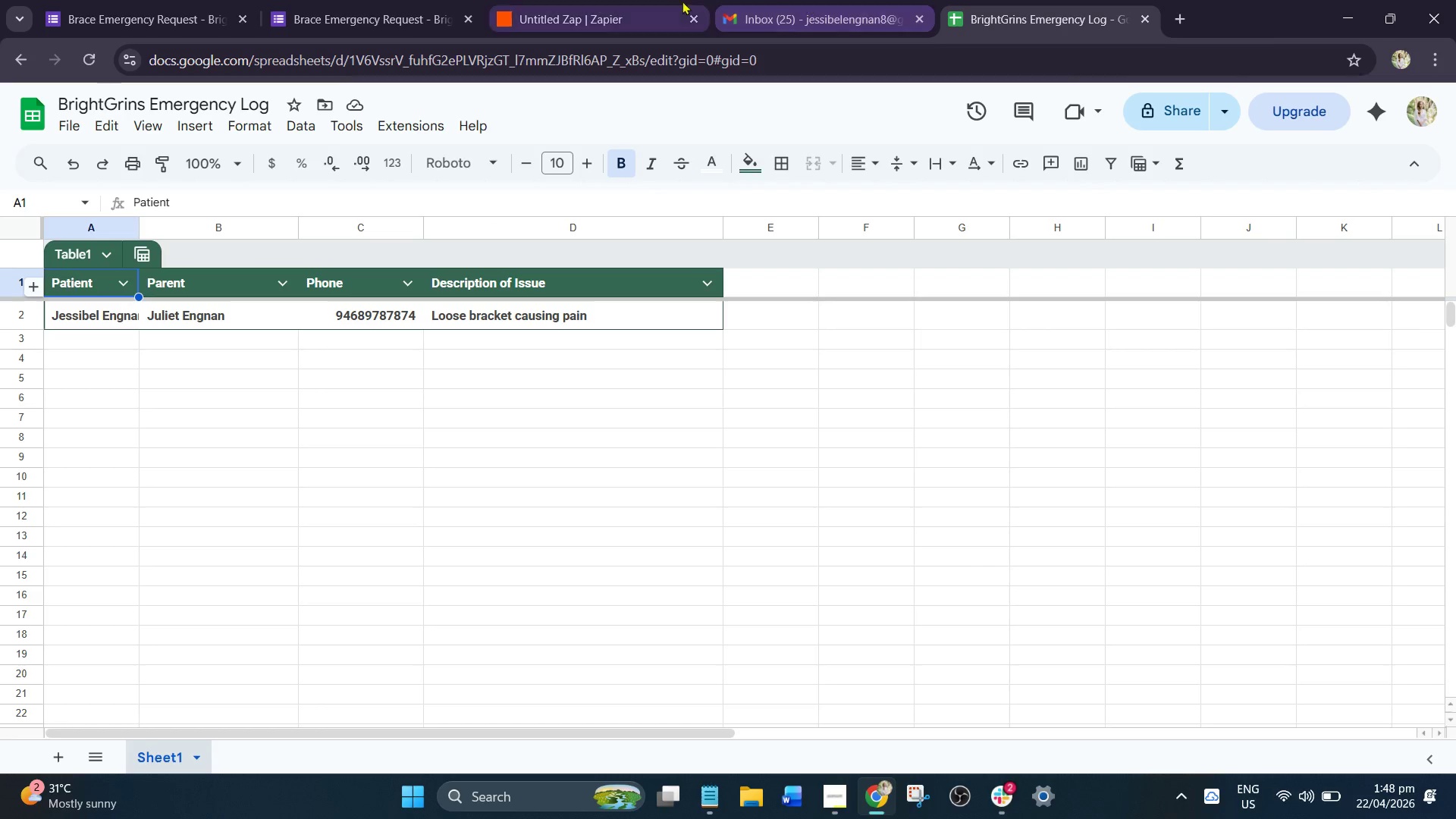 
left_click([614, 0])
 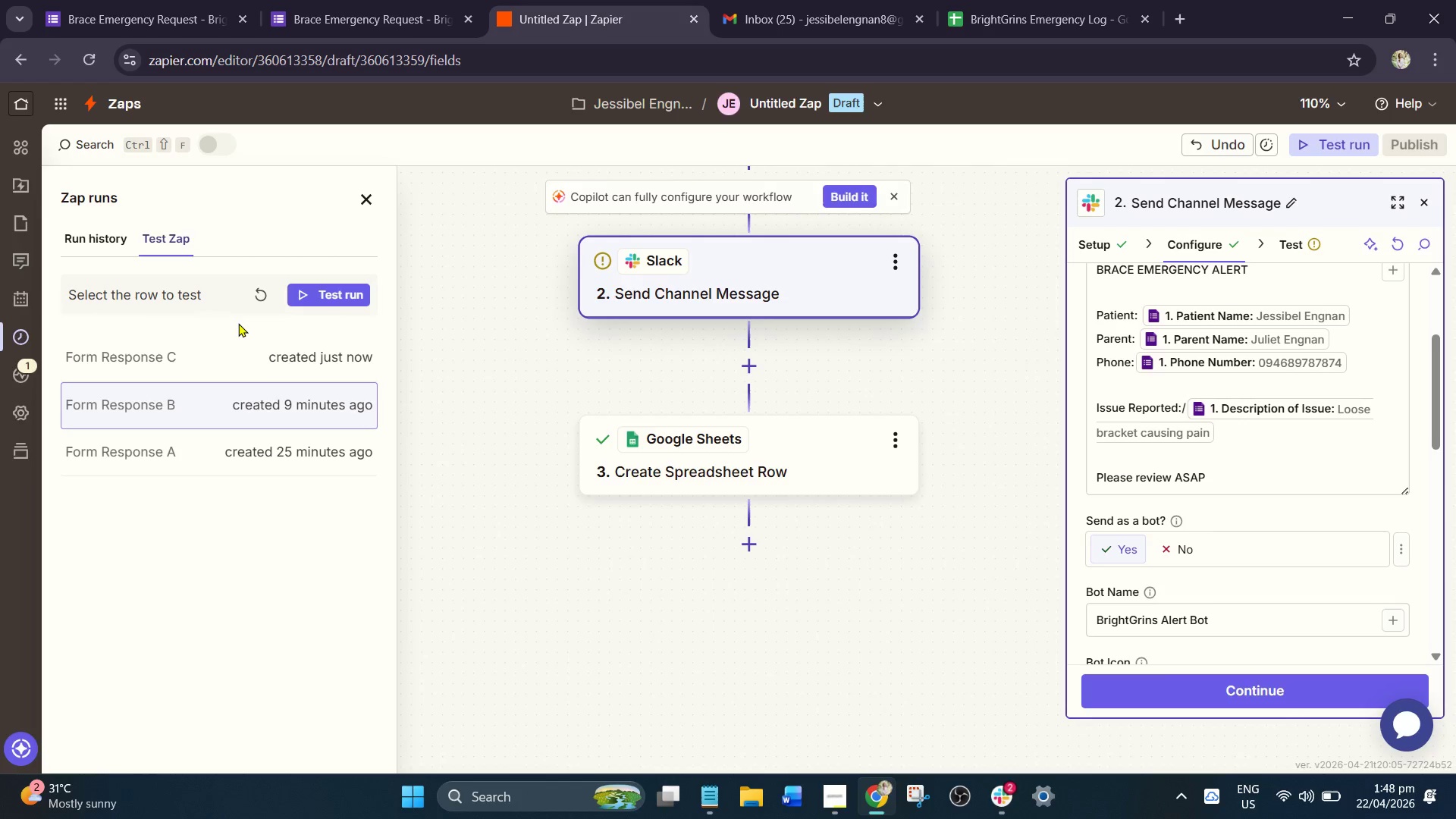 
left_click([240, 347])
 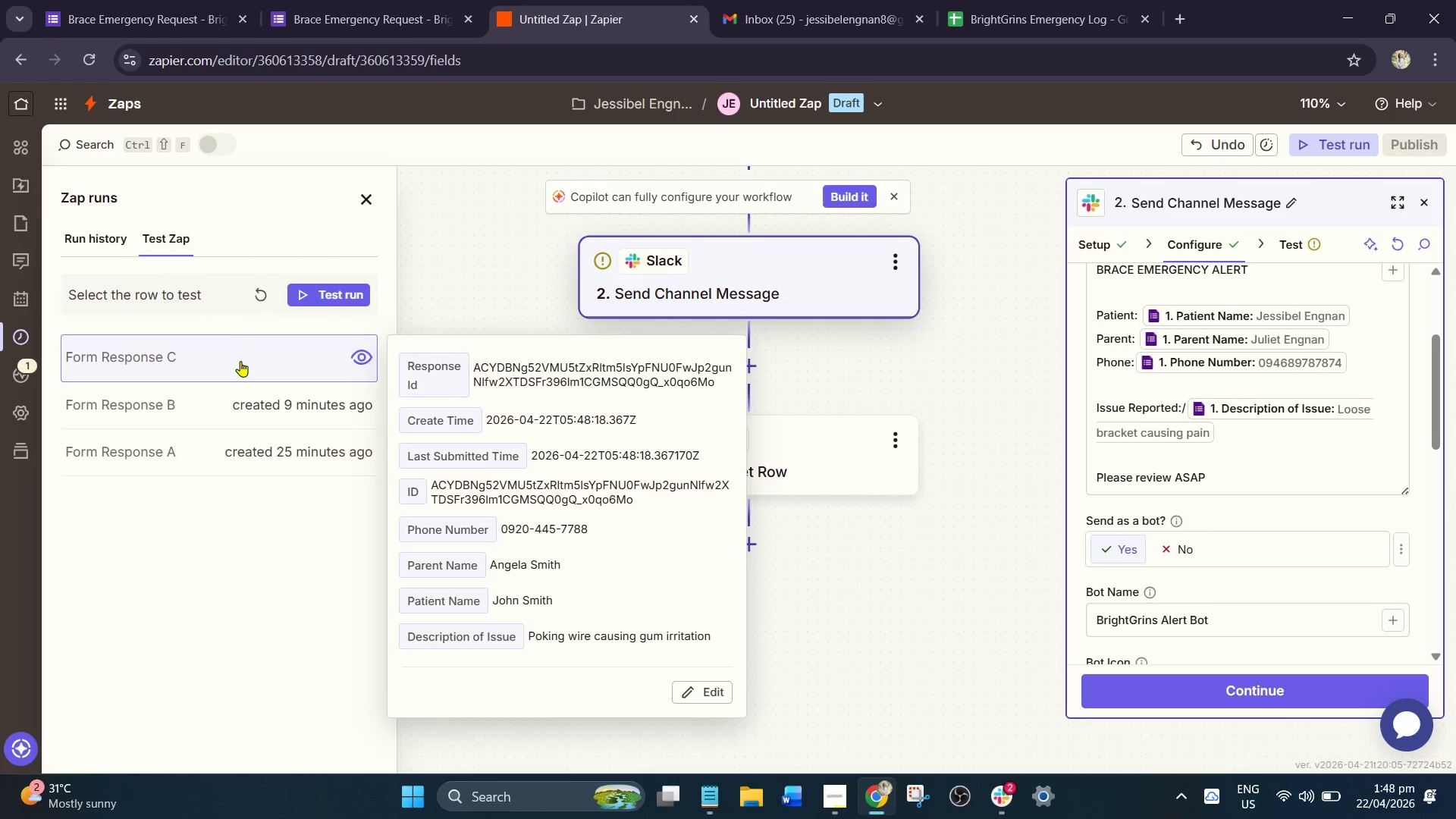 
left_click([240, 361])
 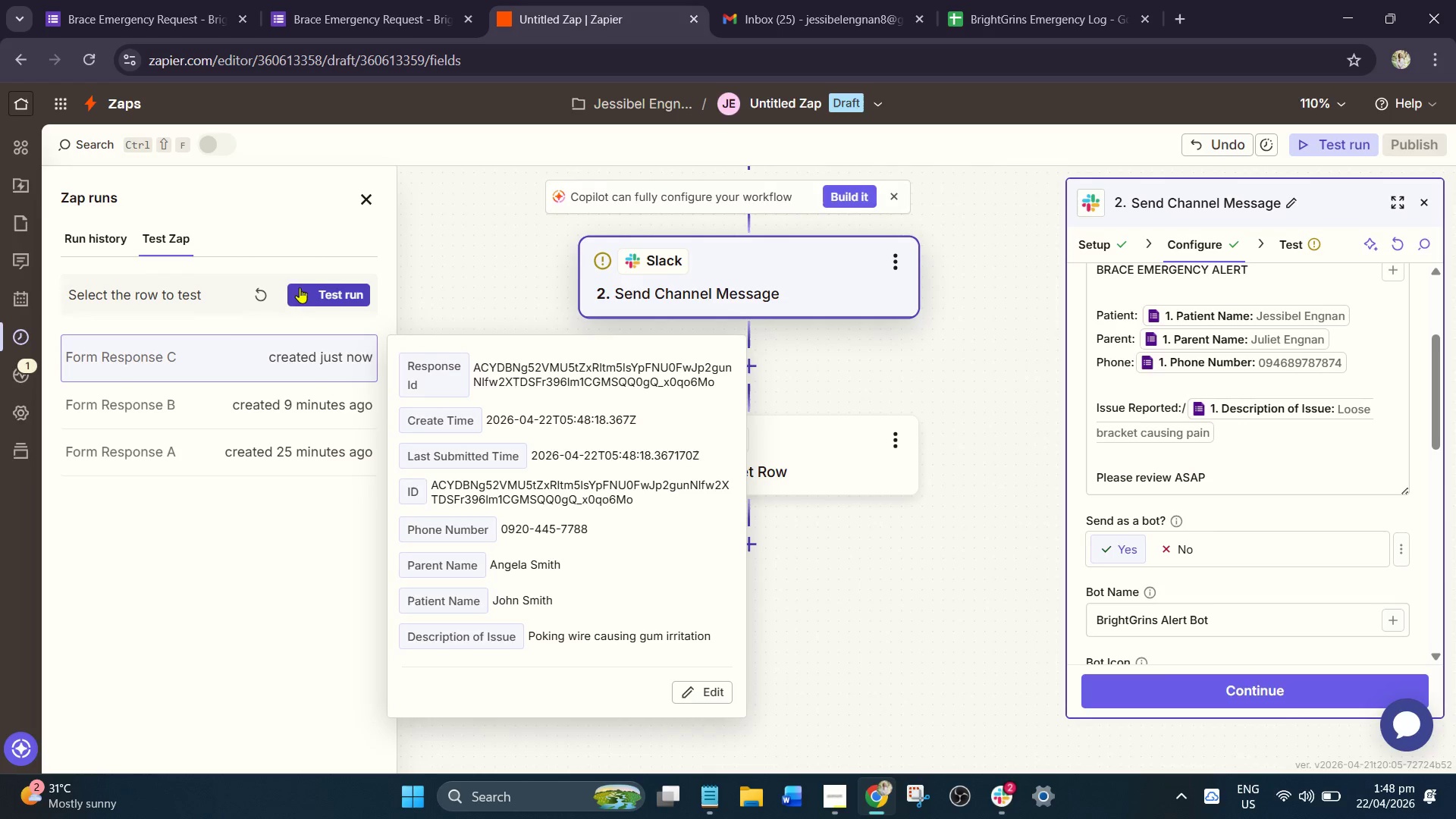 
left_click([301, 287])
 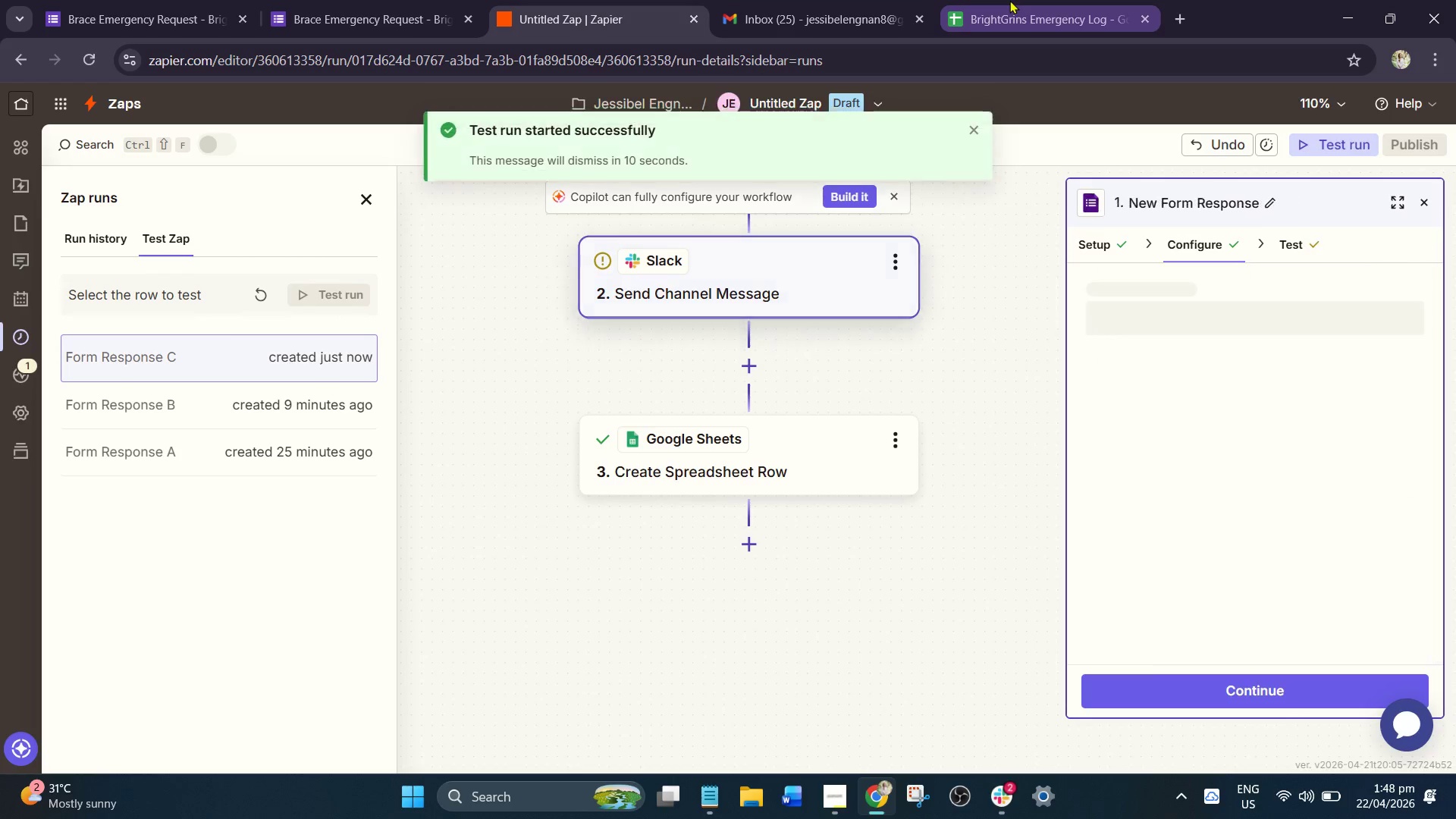 
left_click([1009, 2])
 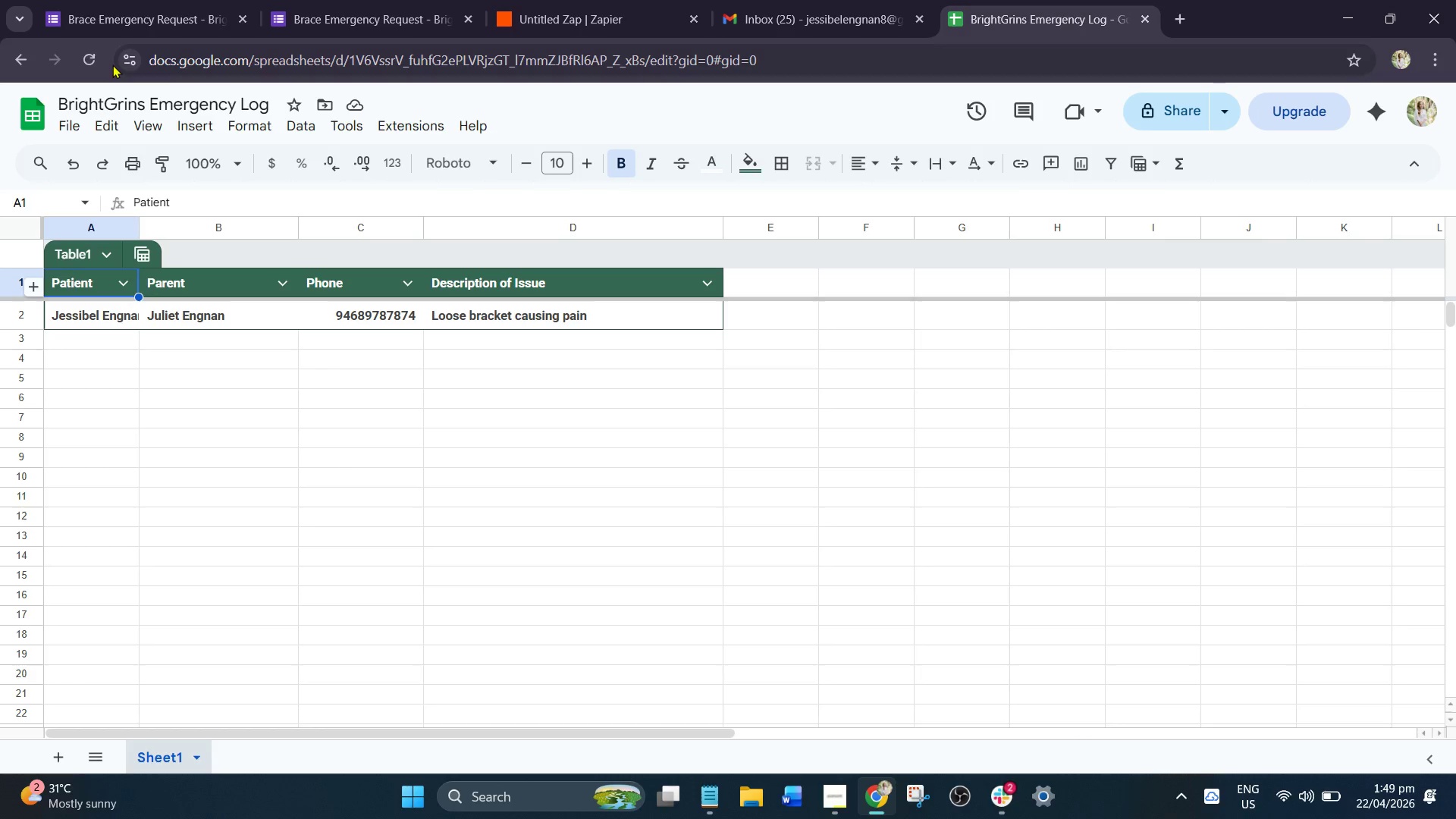 
left_click([94, 61])
 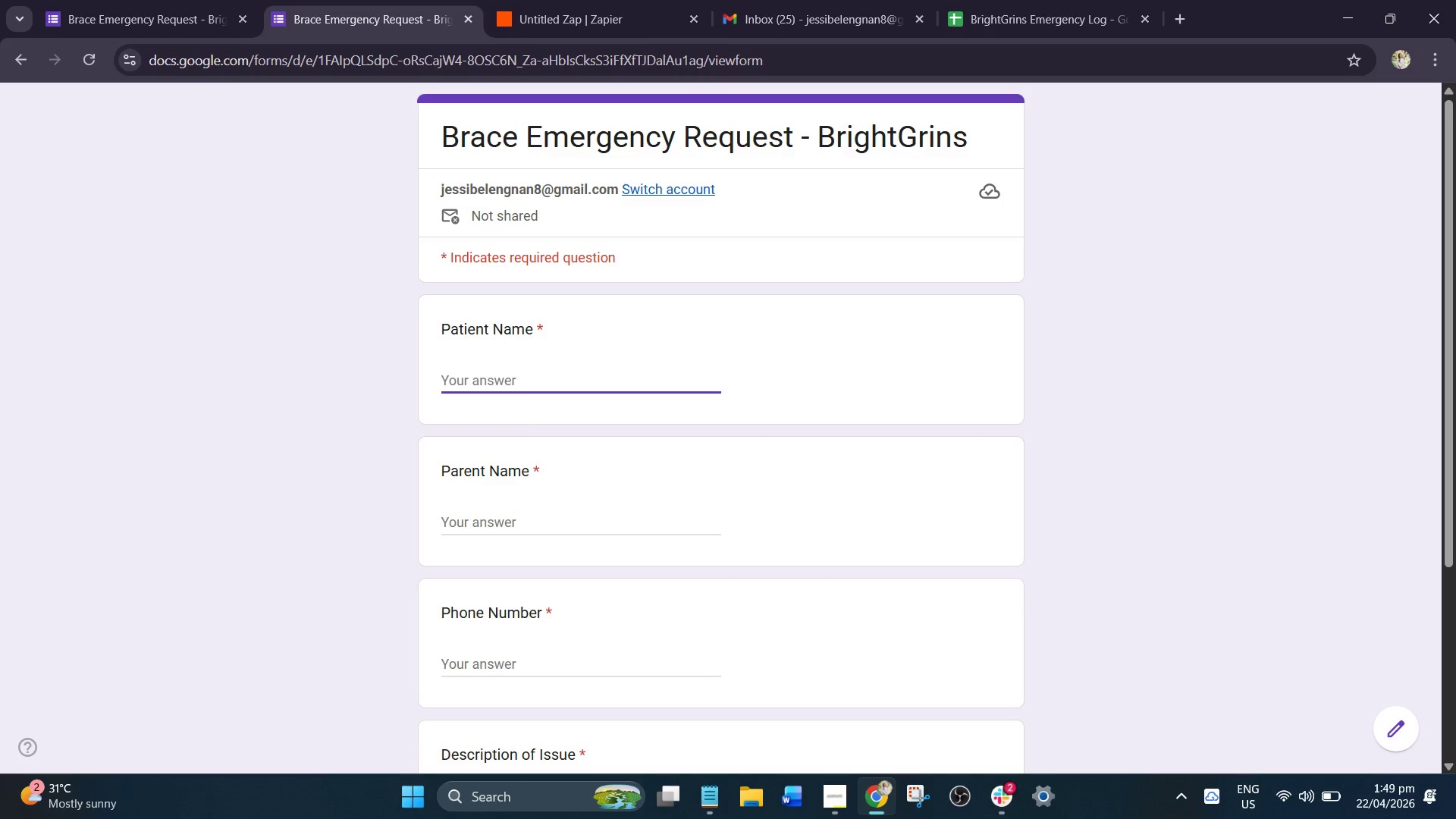 
wait(19.05)
 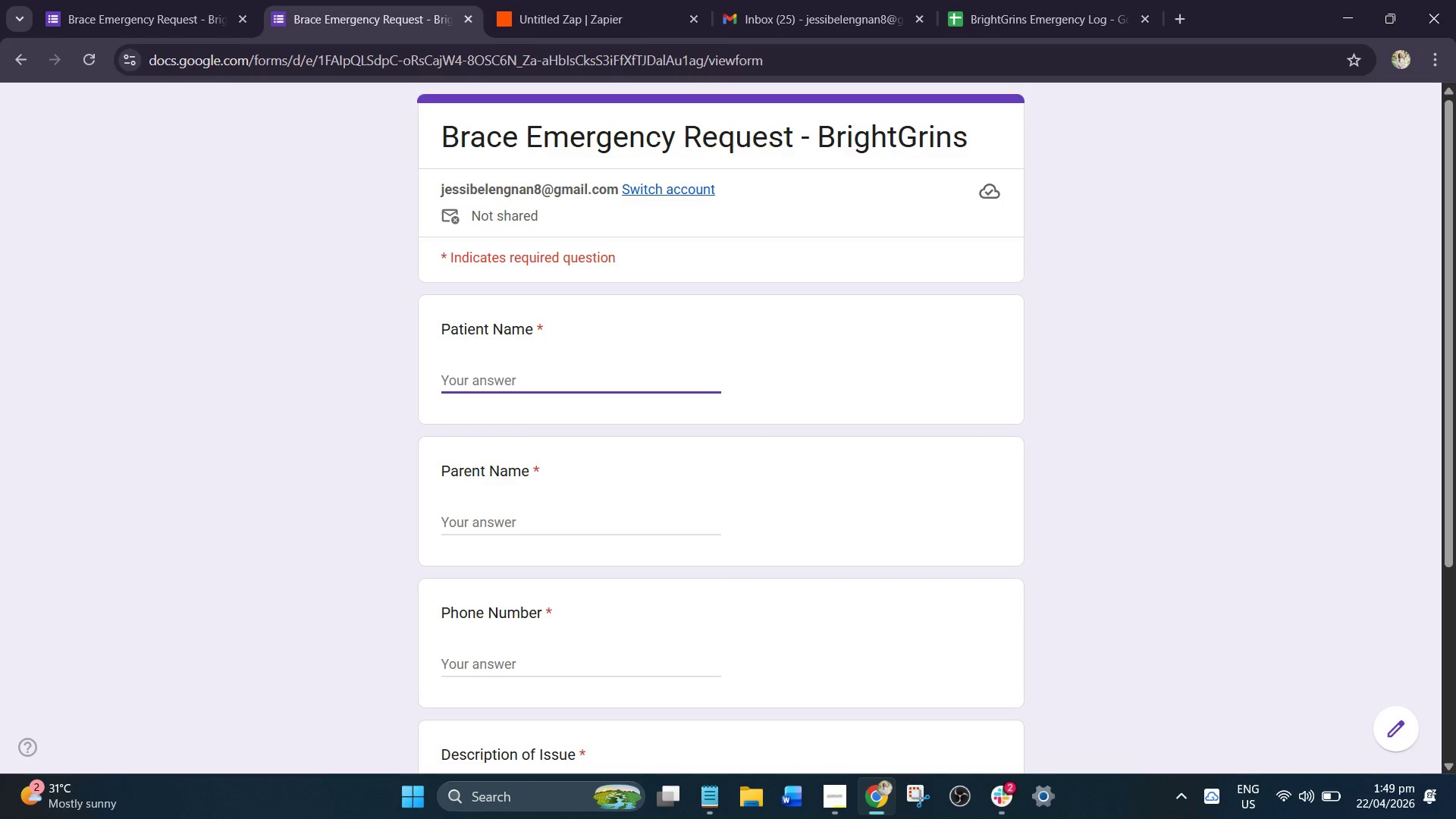 
type(Liam Cru)
 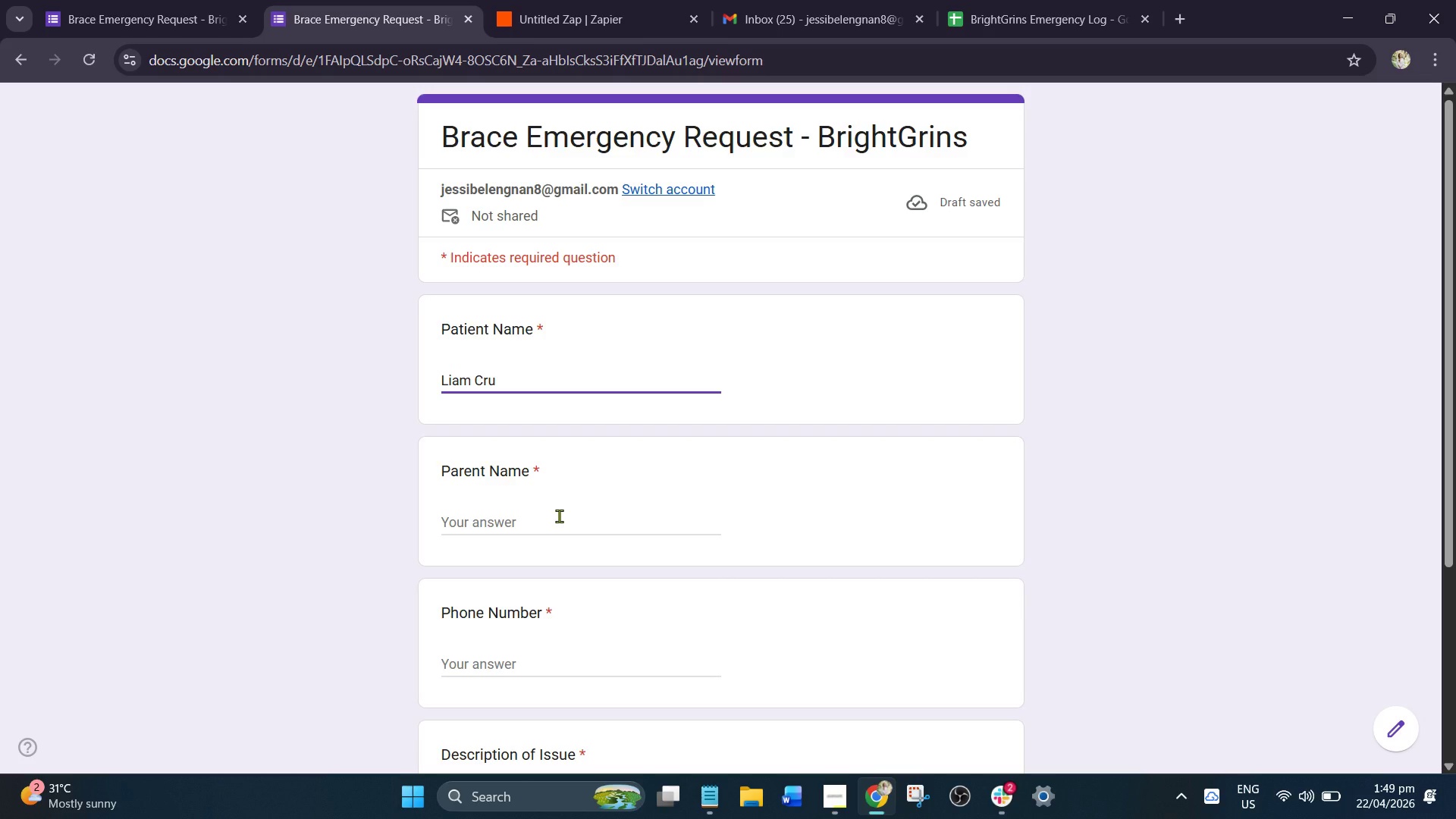 
wait(5.25)
 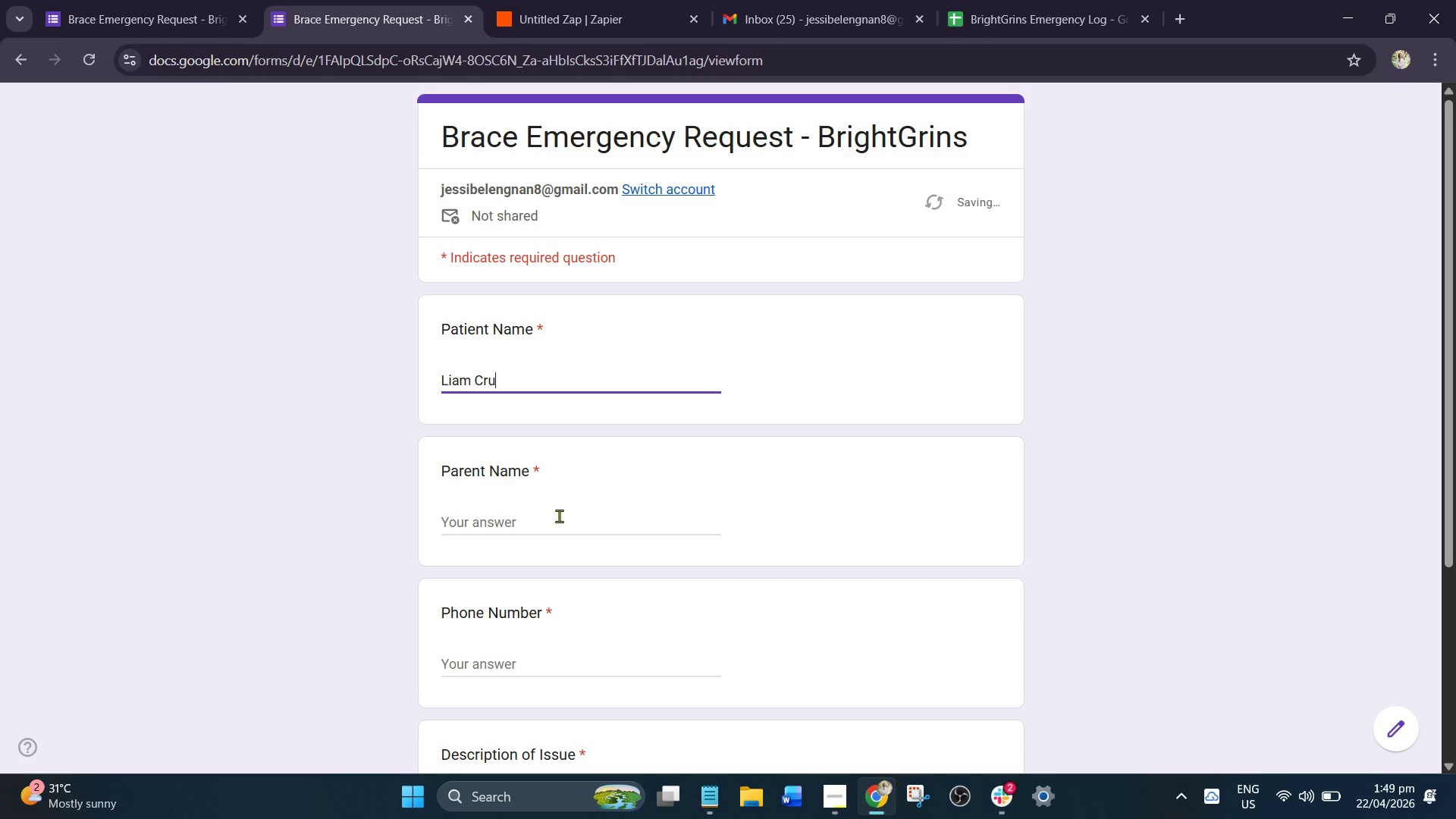 
key(Z)
 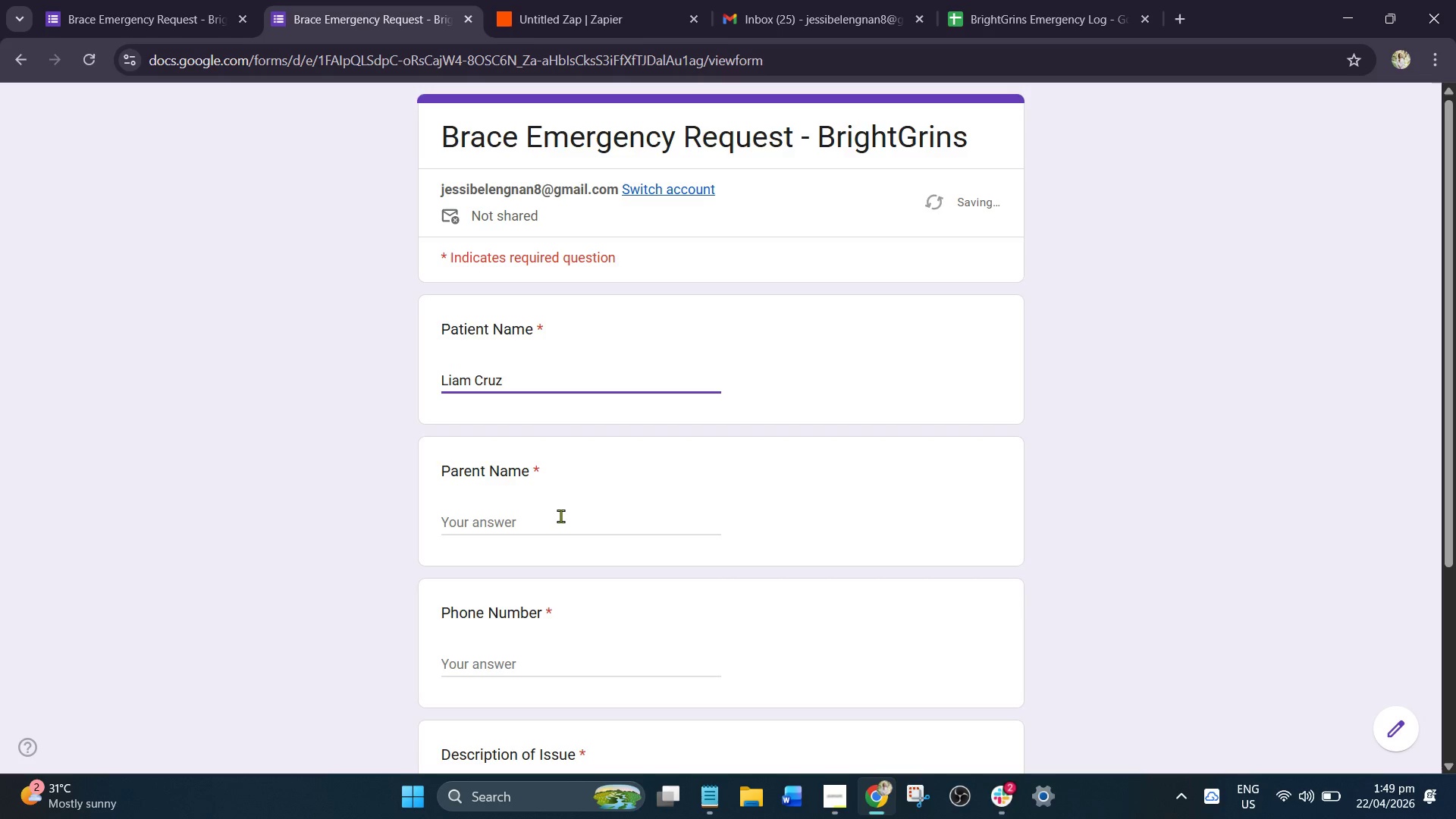 
left_click([596, 579])
 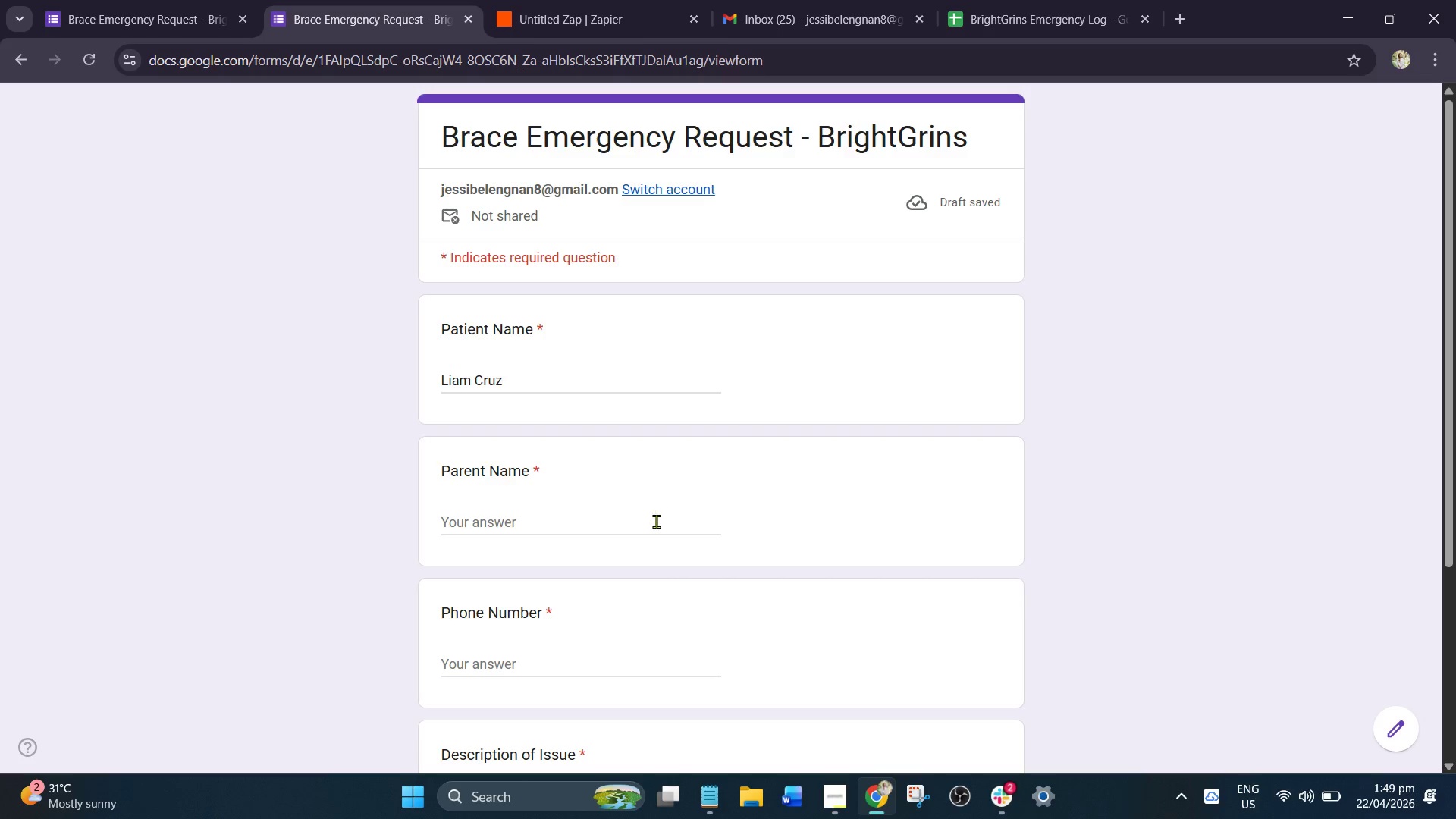 
left_click([656, 521])
 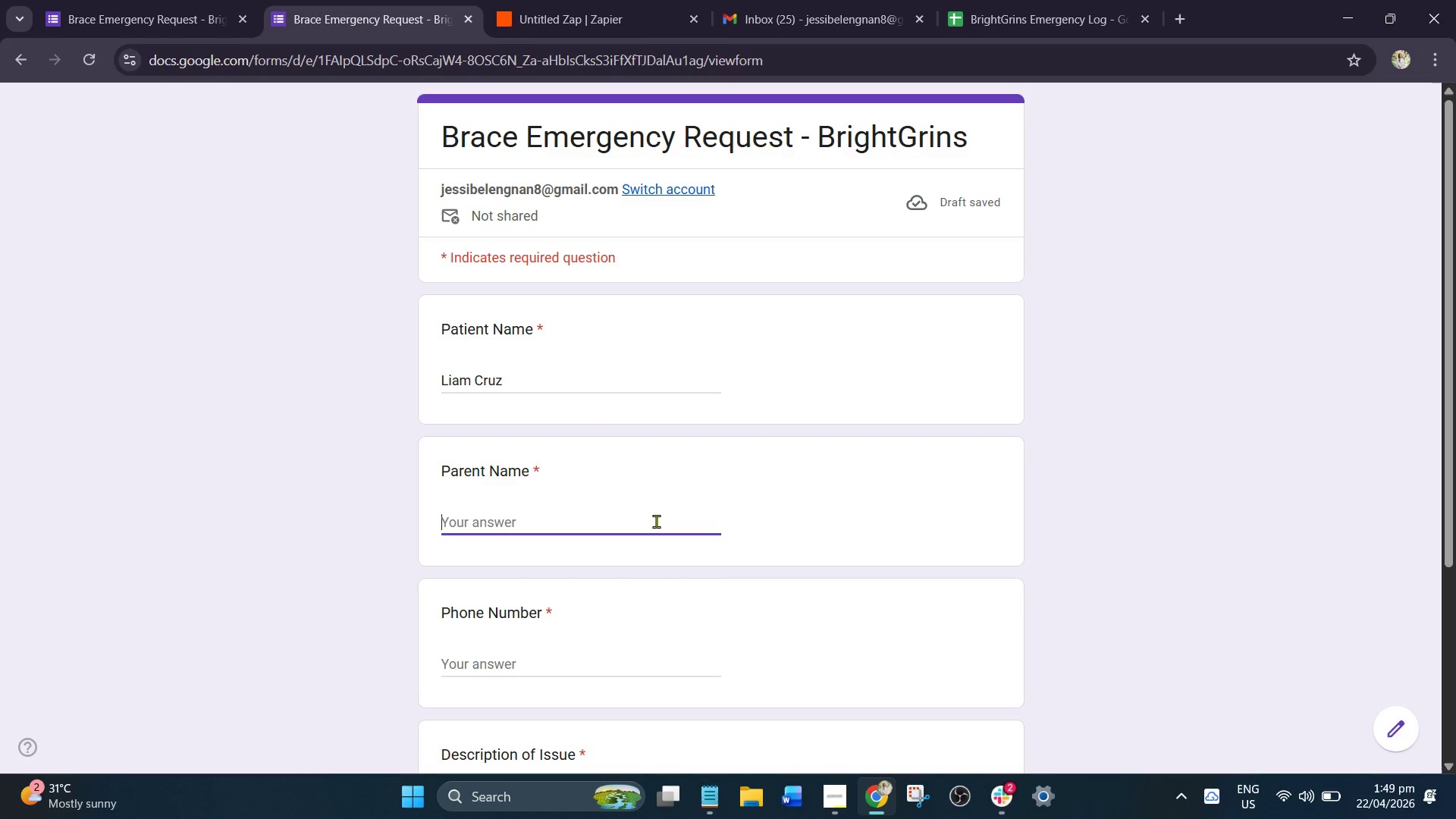 
type(Car)
 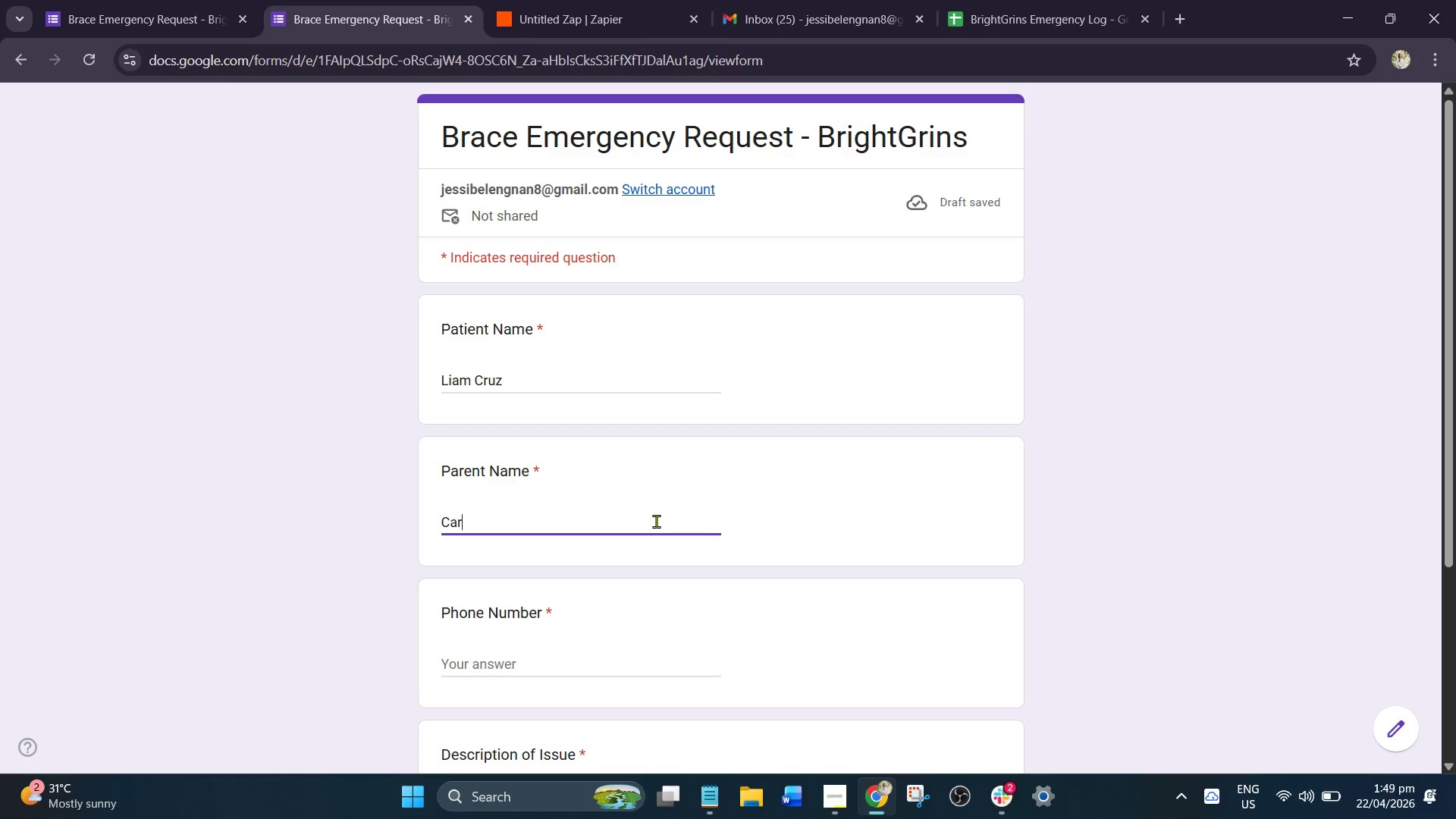 
type(los Cruz)
 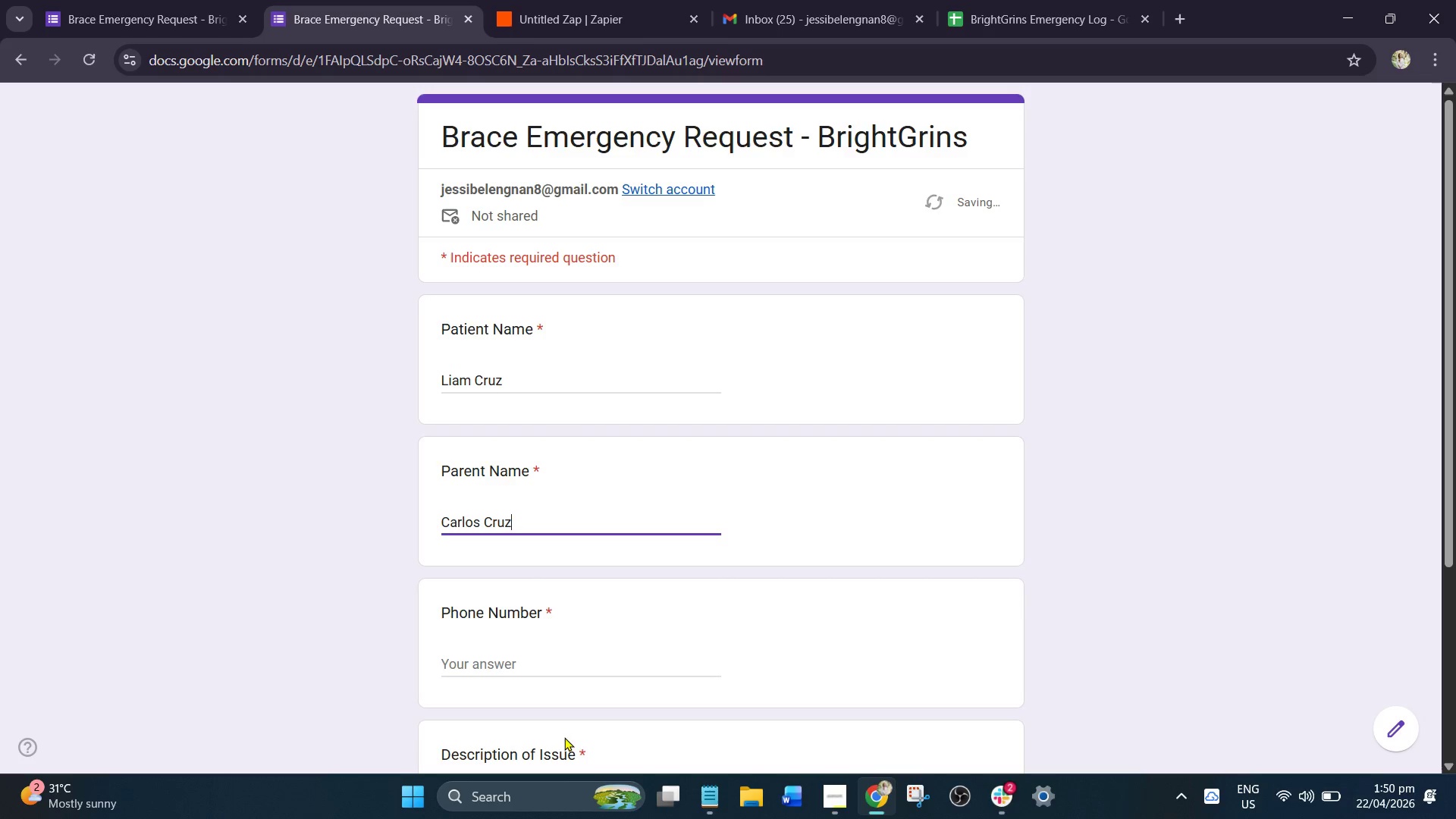 
left_click([612, 655])
 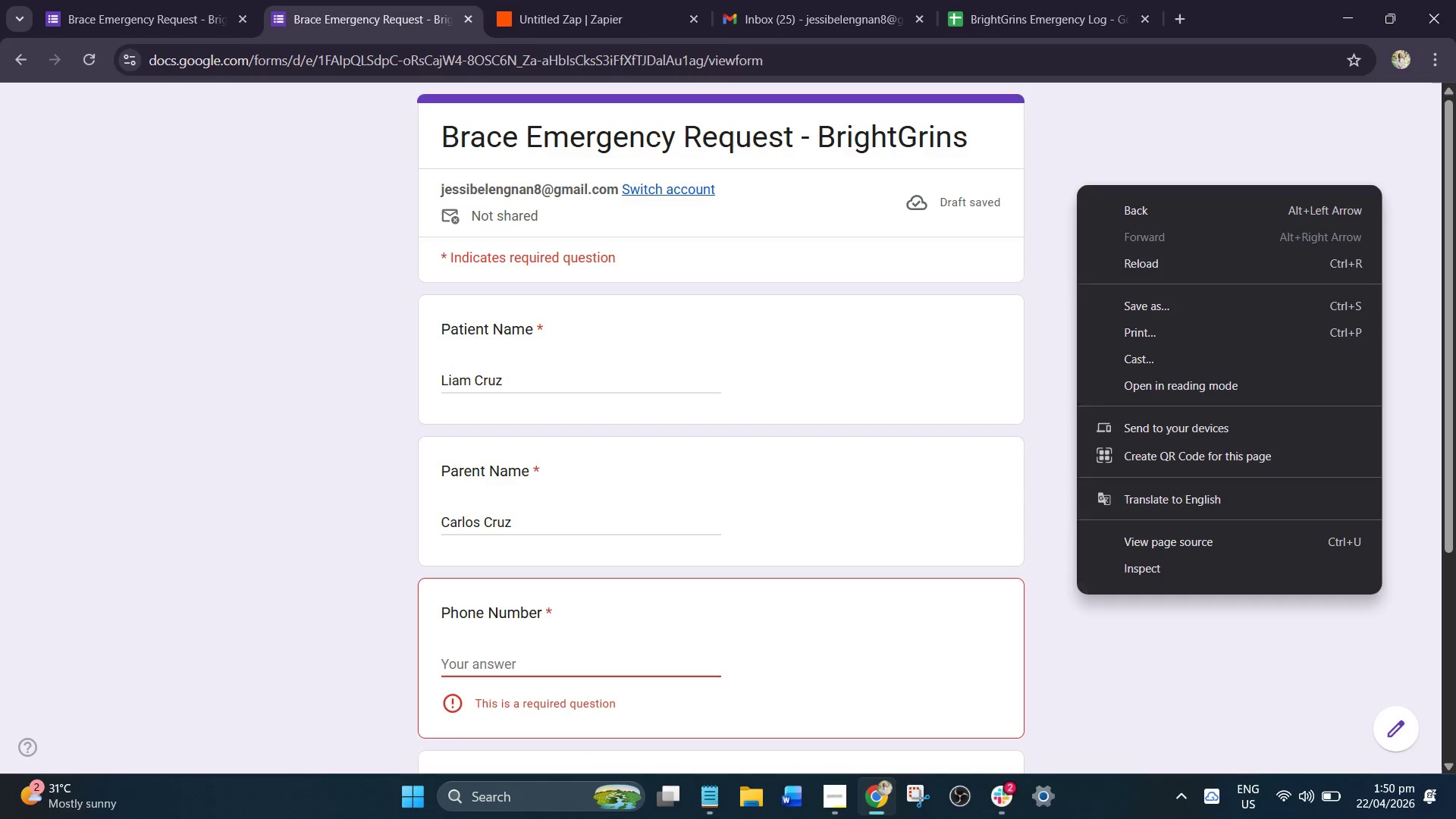 
type(0935-)
 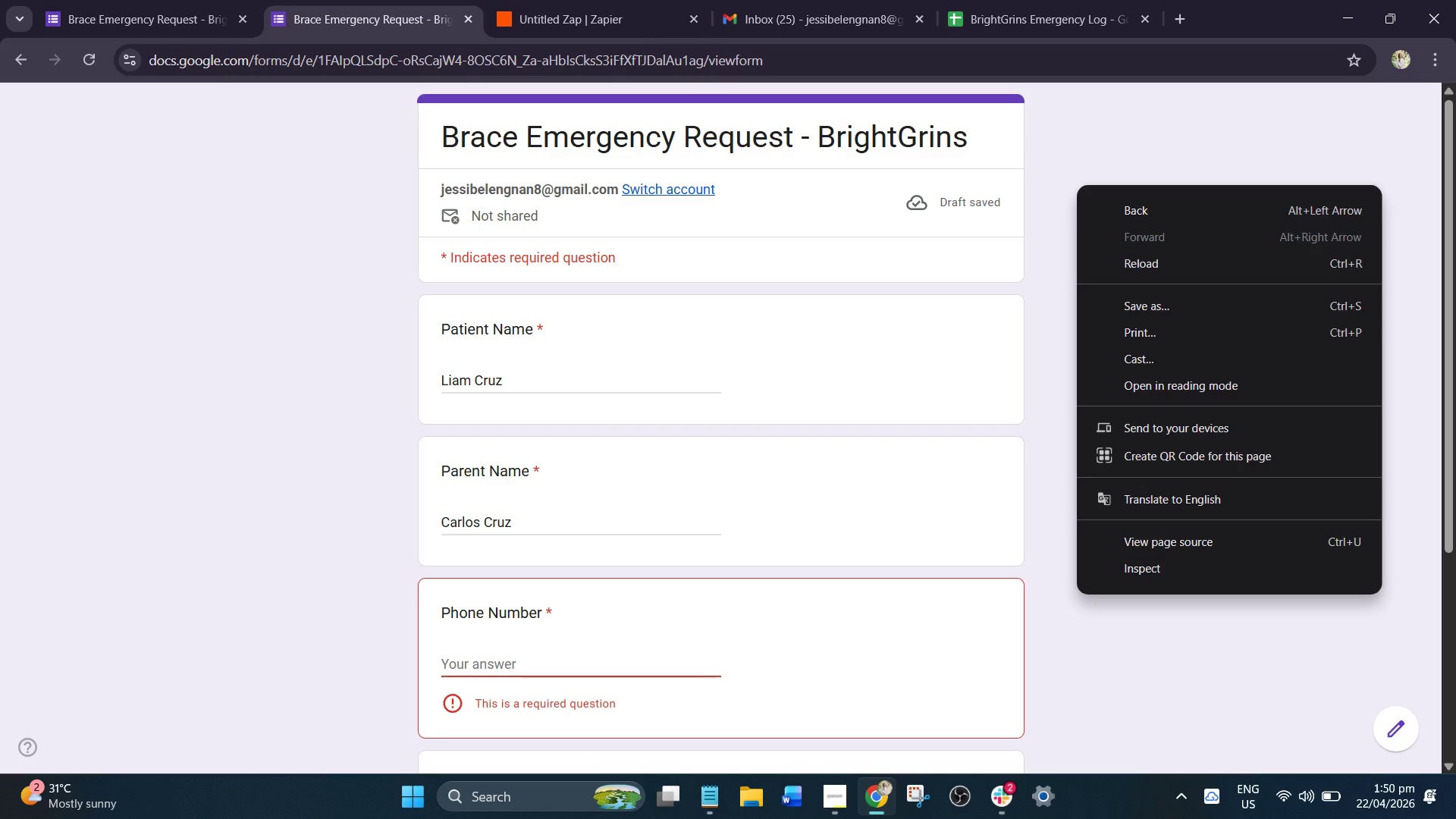 
type(332-1199)
 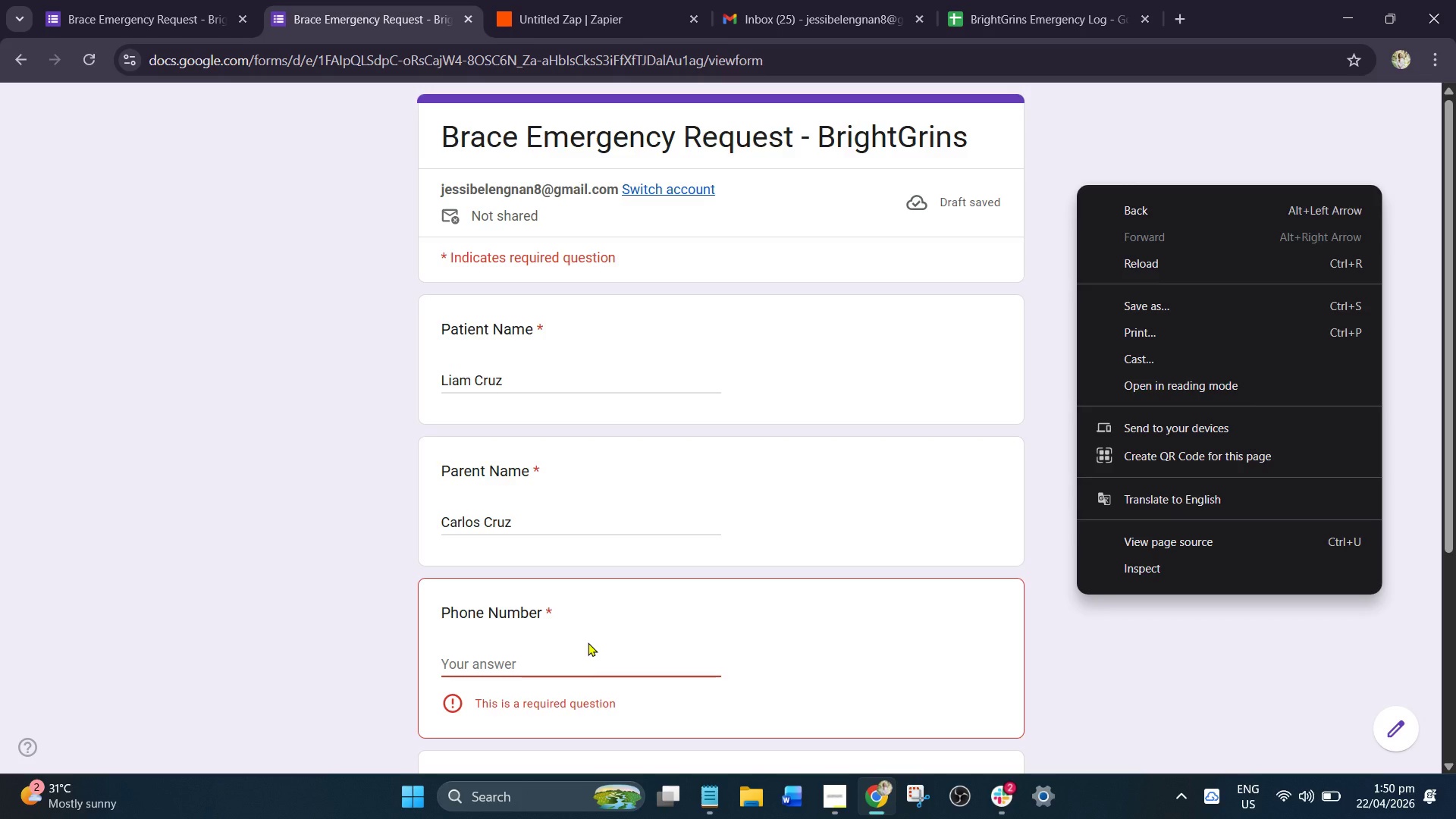 
scroll: coordinate [632, 701], scroll_direction: down, amount: 1.0
 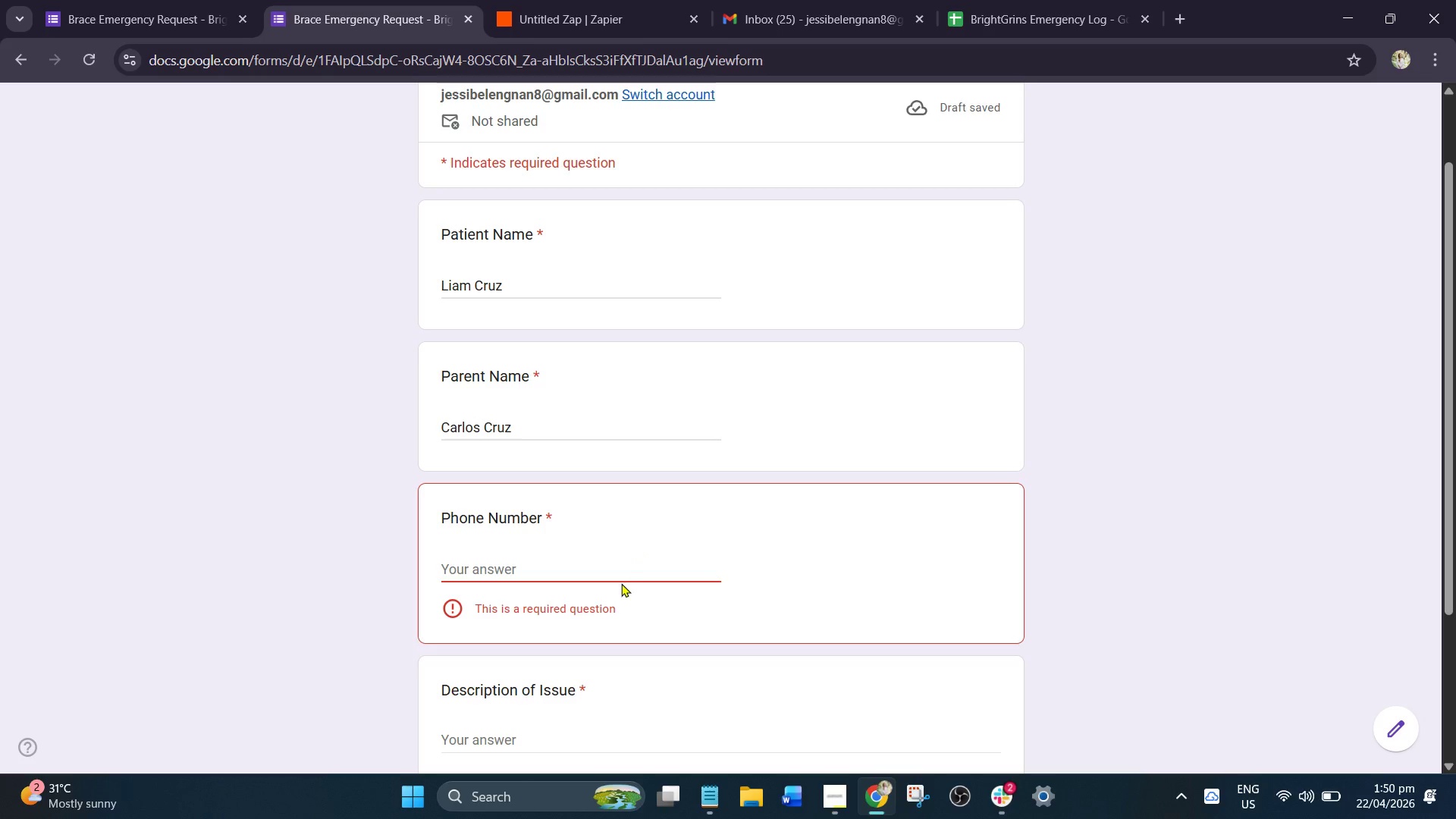 
wait(11.66)
 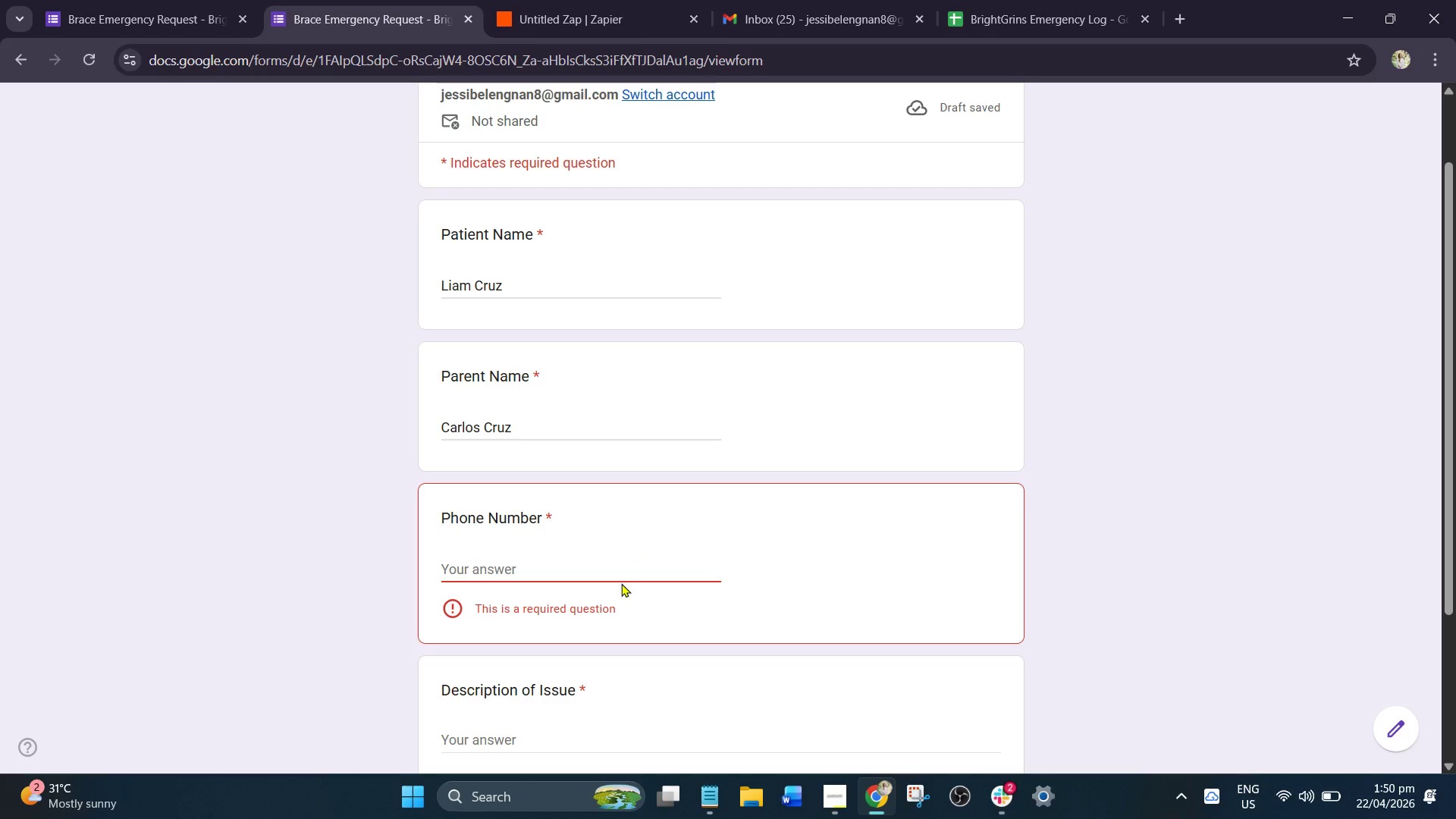 
key(0)
 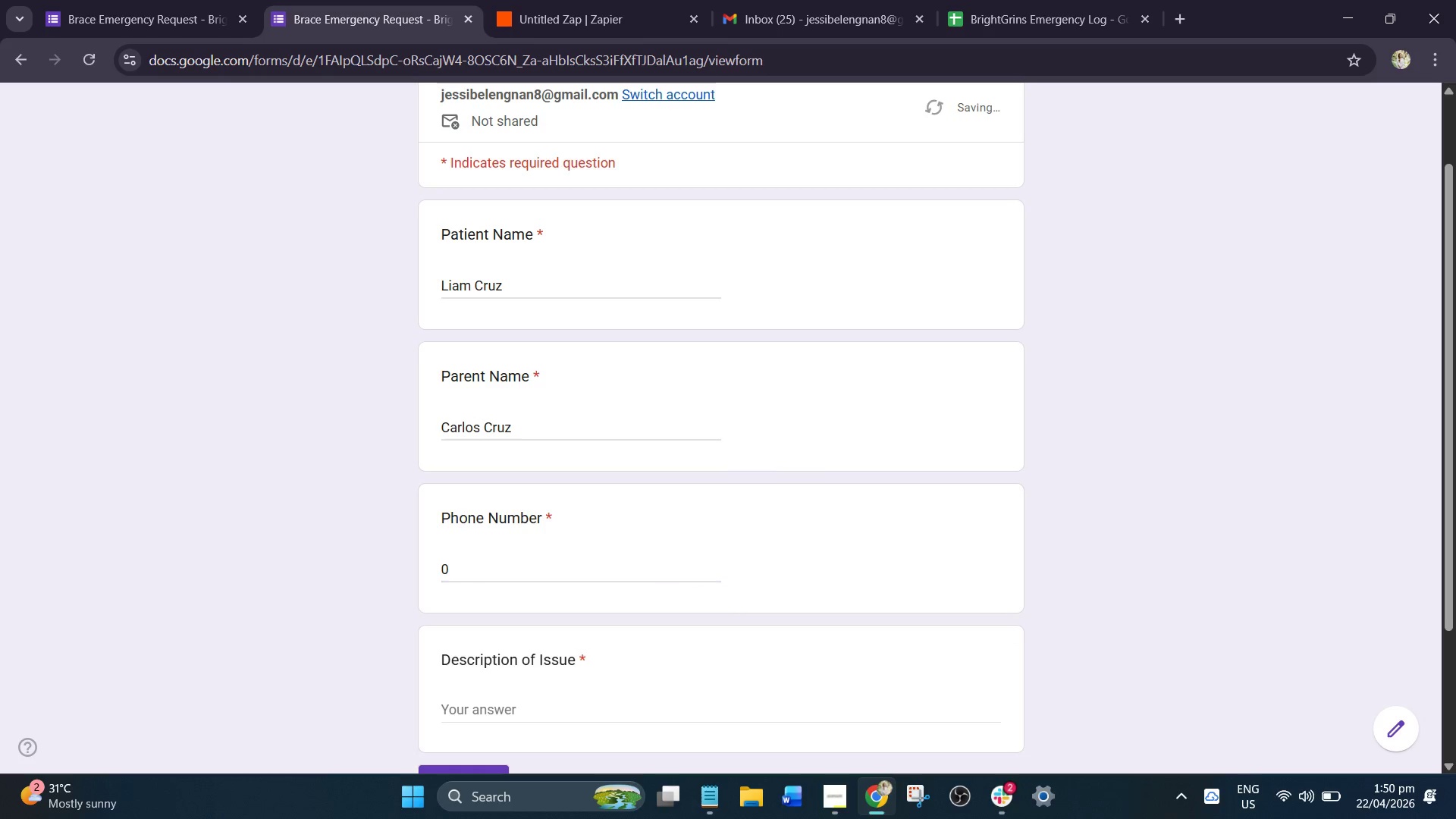 
type(916-332)
 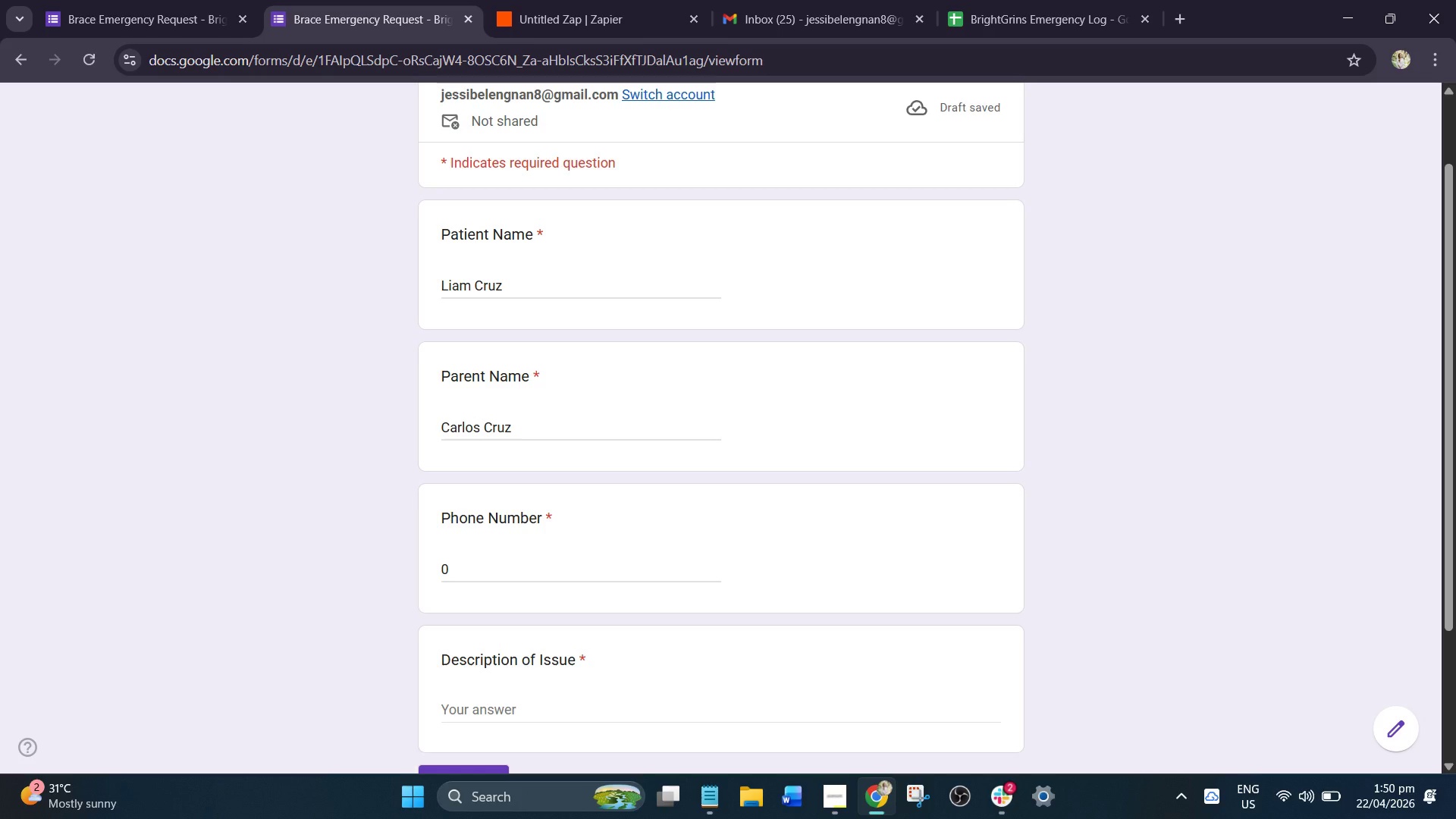 
wait(5.44)
 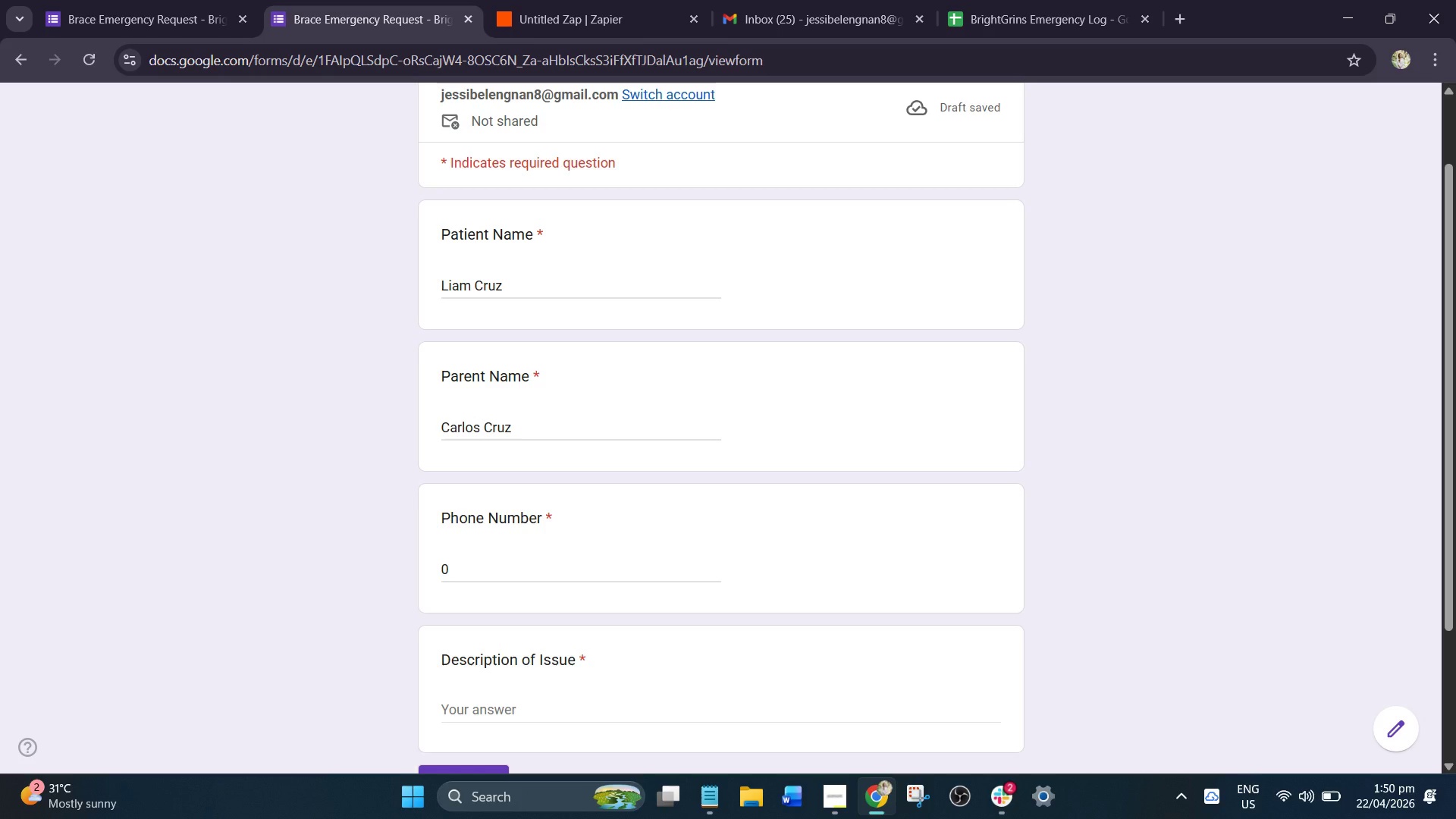 
key(Minus)
 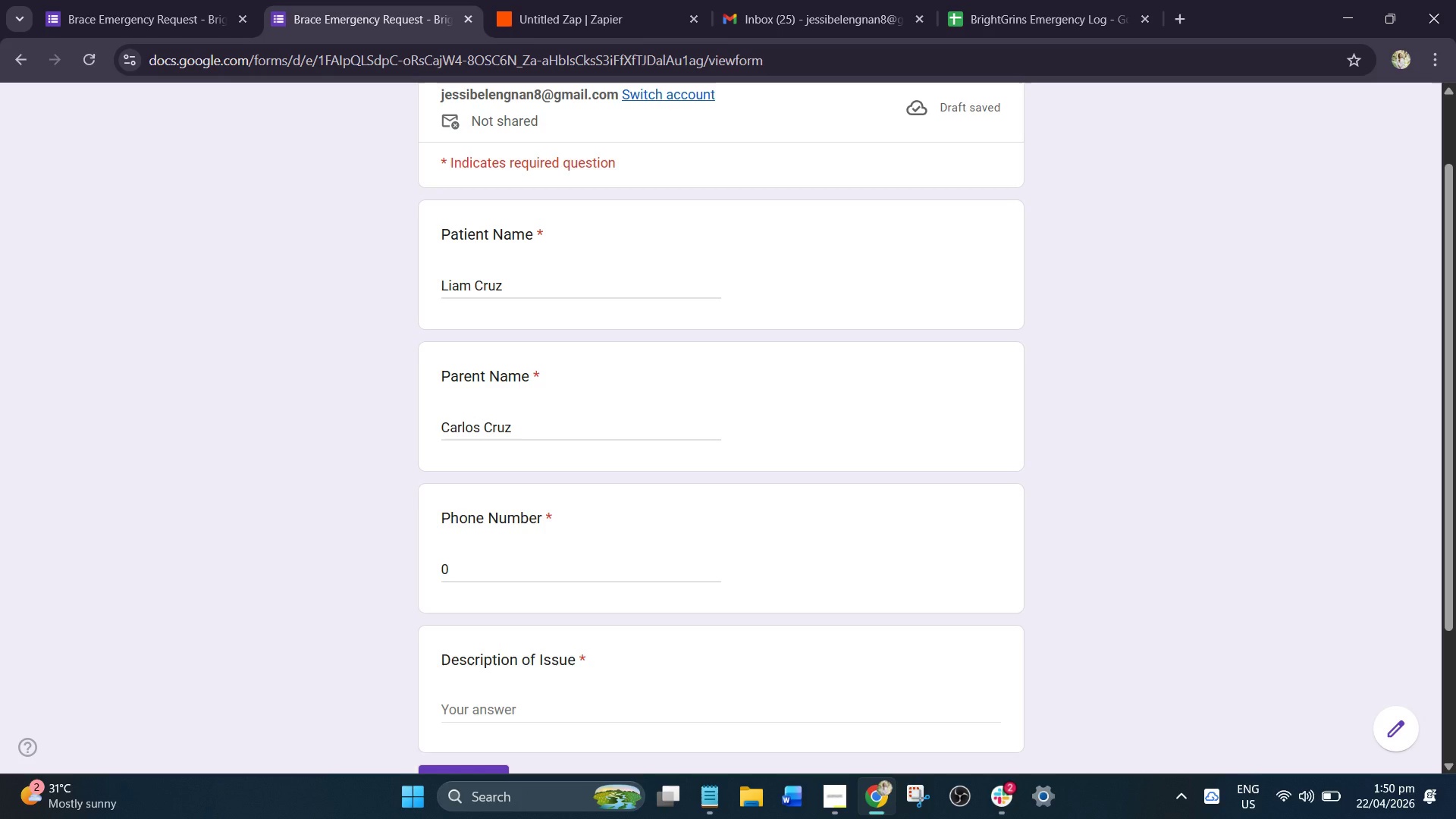 
wait(6.09)
 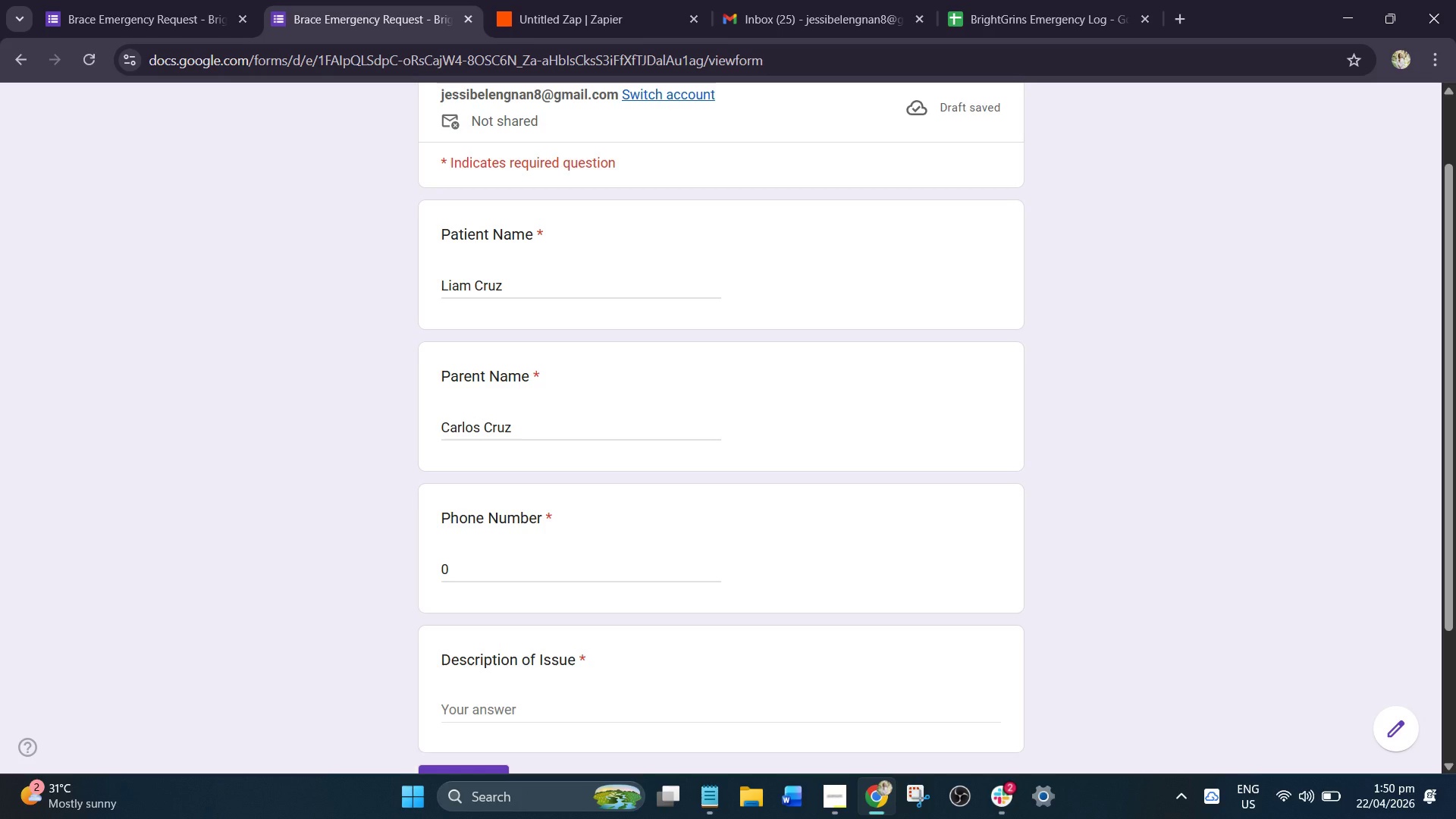 
type(999)
 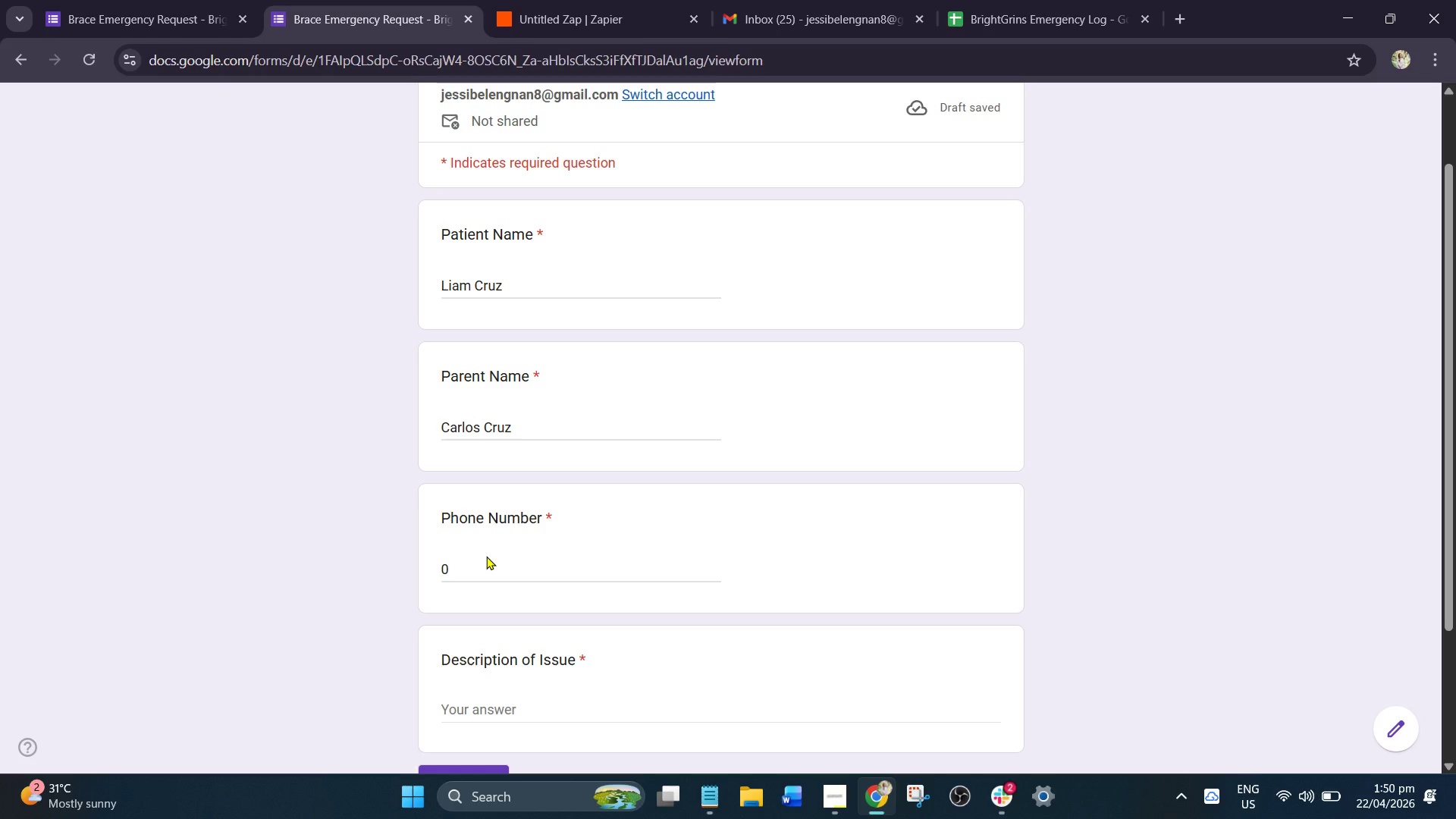 
left_click([486, 556])
 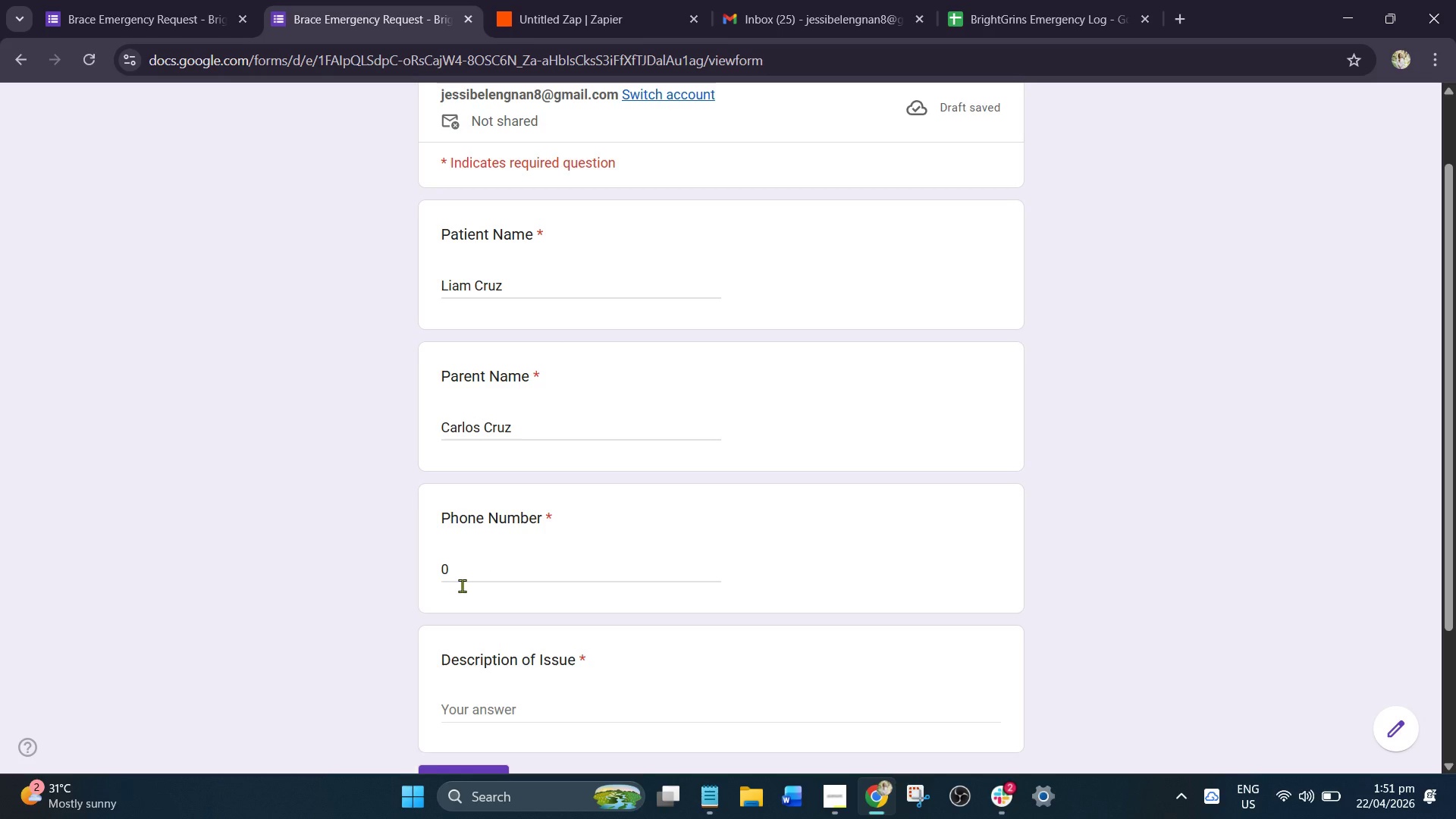 
left_click_drag(start_coordinate=[459, 615], to_coordinate=[475, 579])
 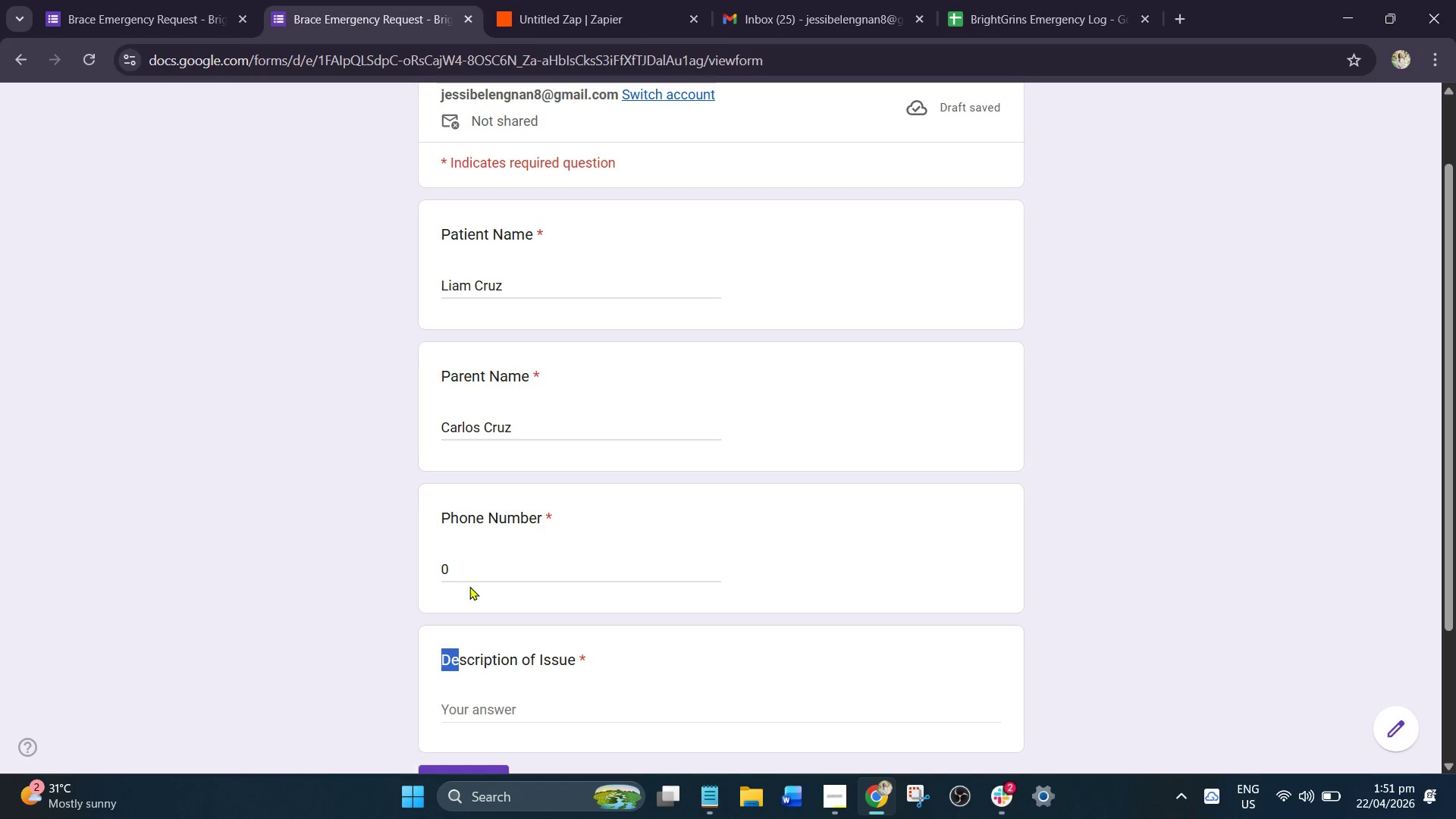 
left_click_drag(start_coordinate=[469, 586], to_coordinate=[460, 586])
 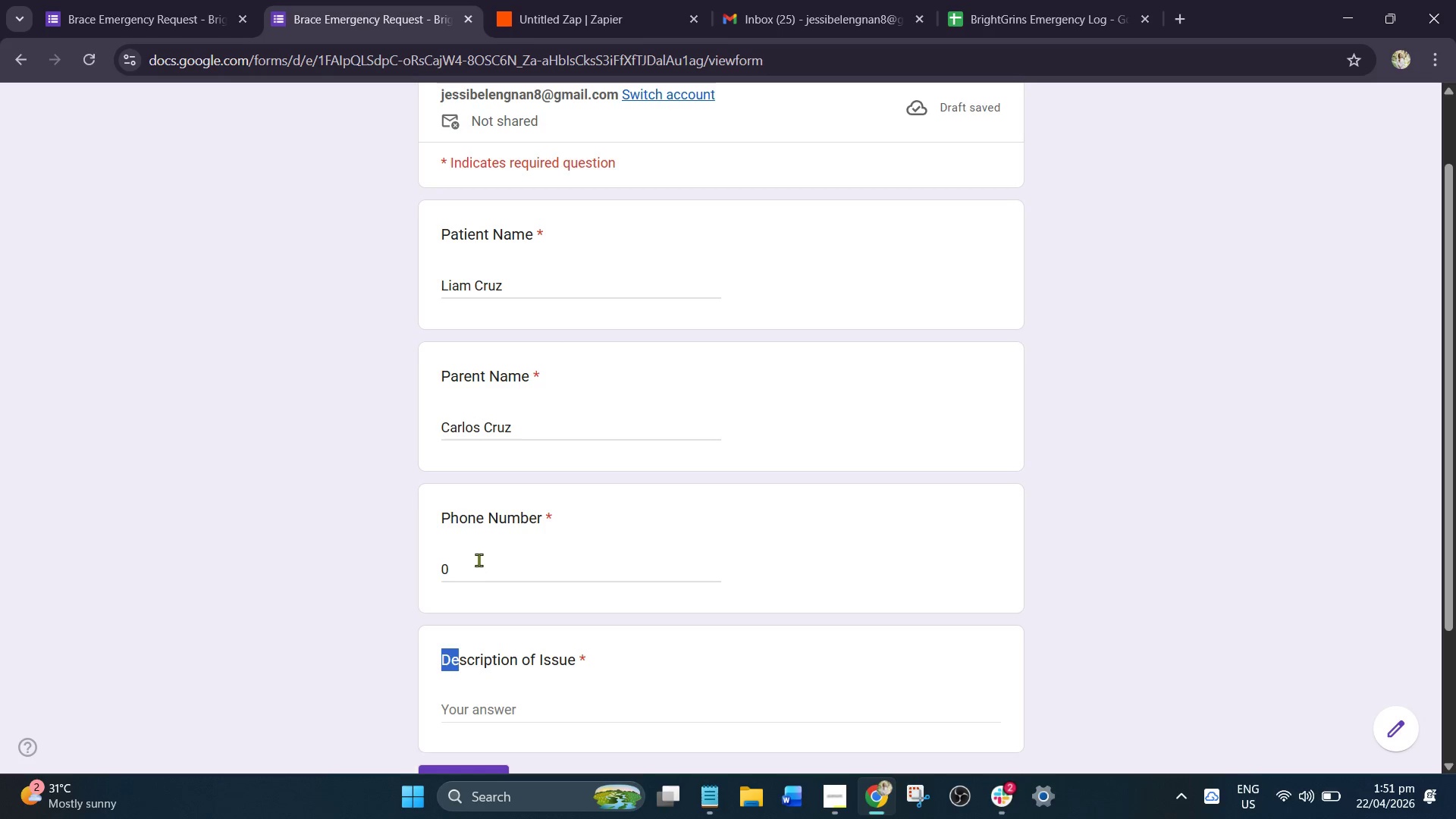 
left_click([481, 560])
 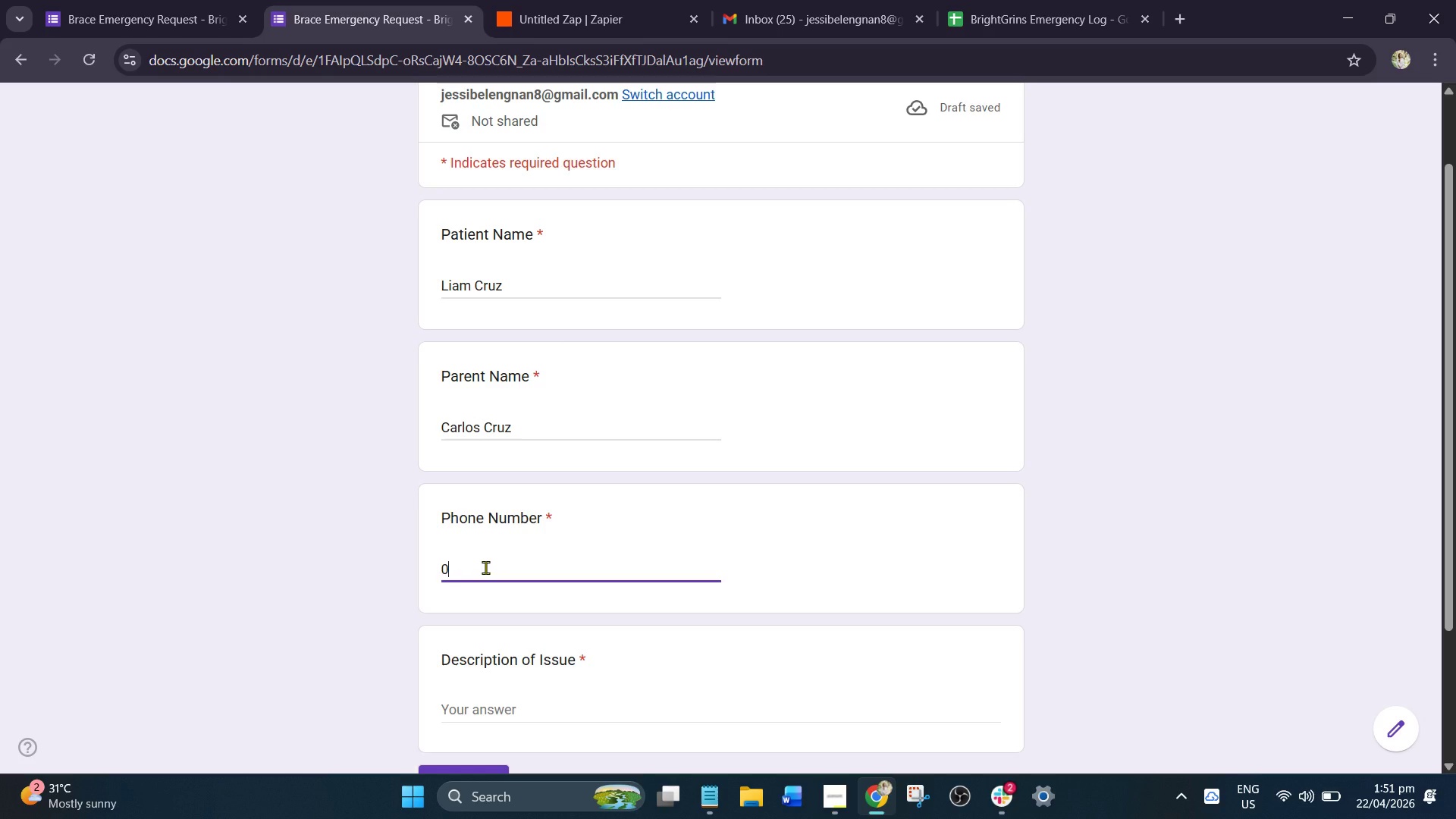 
type(916-332)
 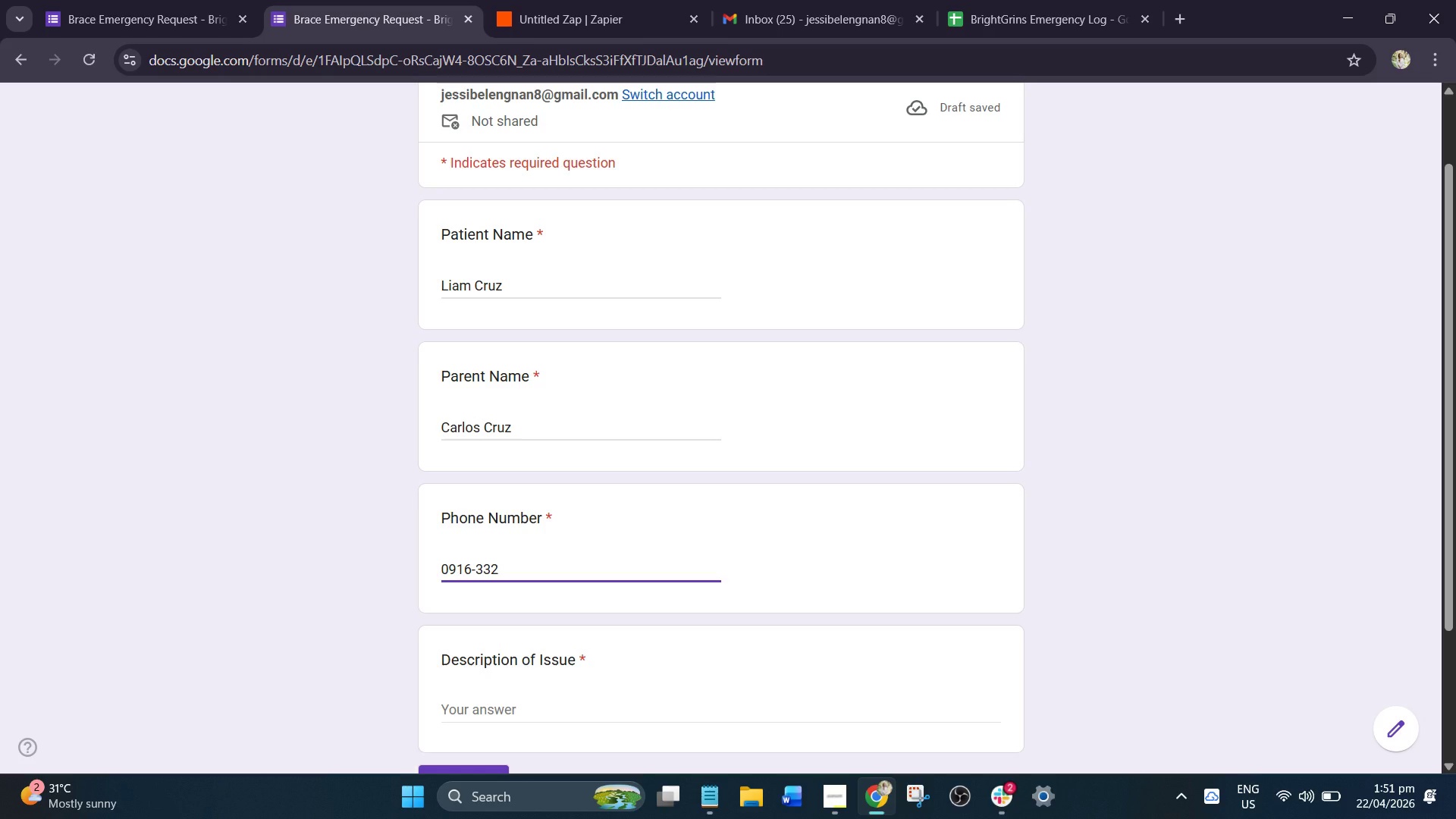 
type(-1199)
 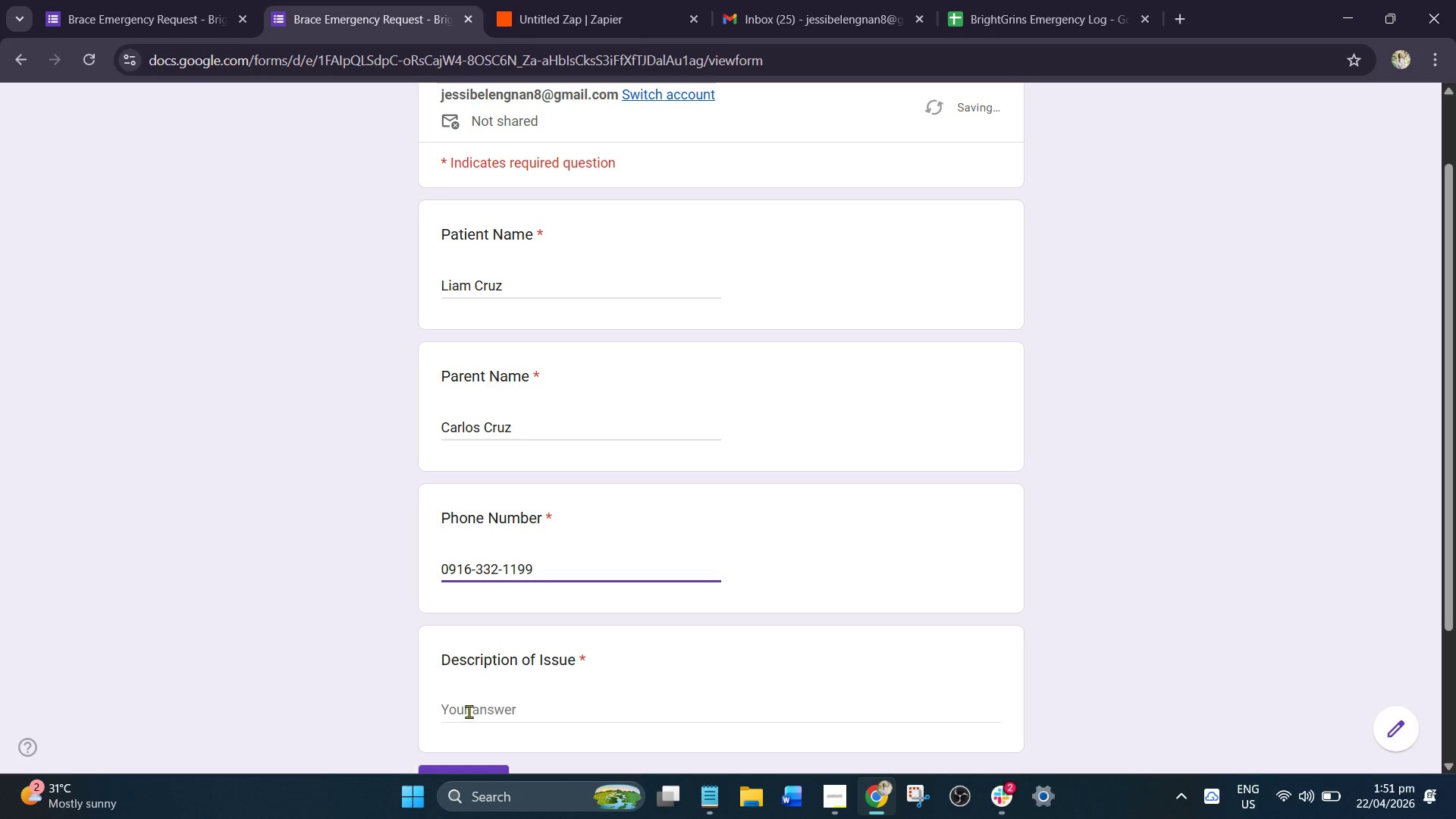 
left_click_drag(start_coordinate=[495, 720], to_coordinate=[516, 729])
 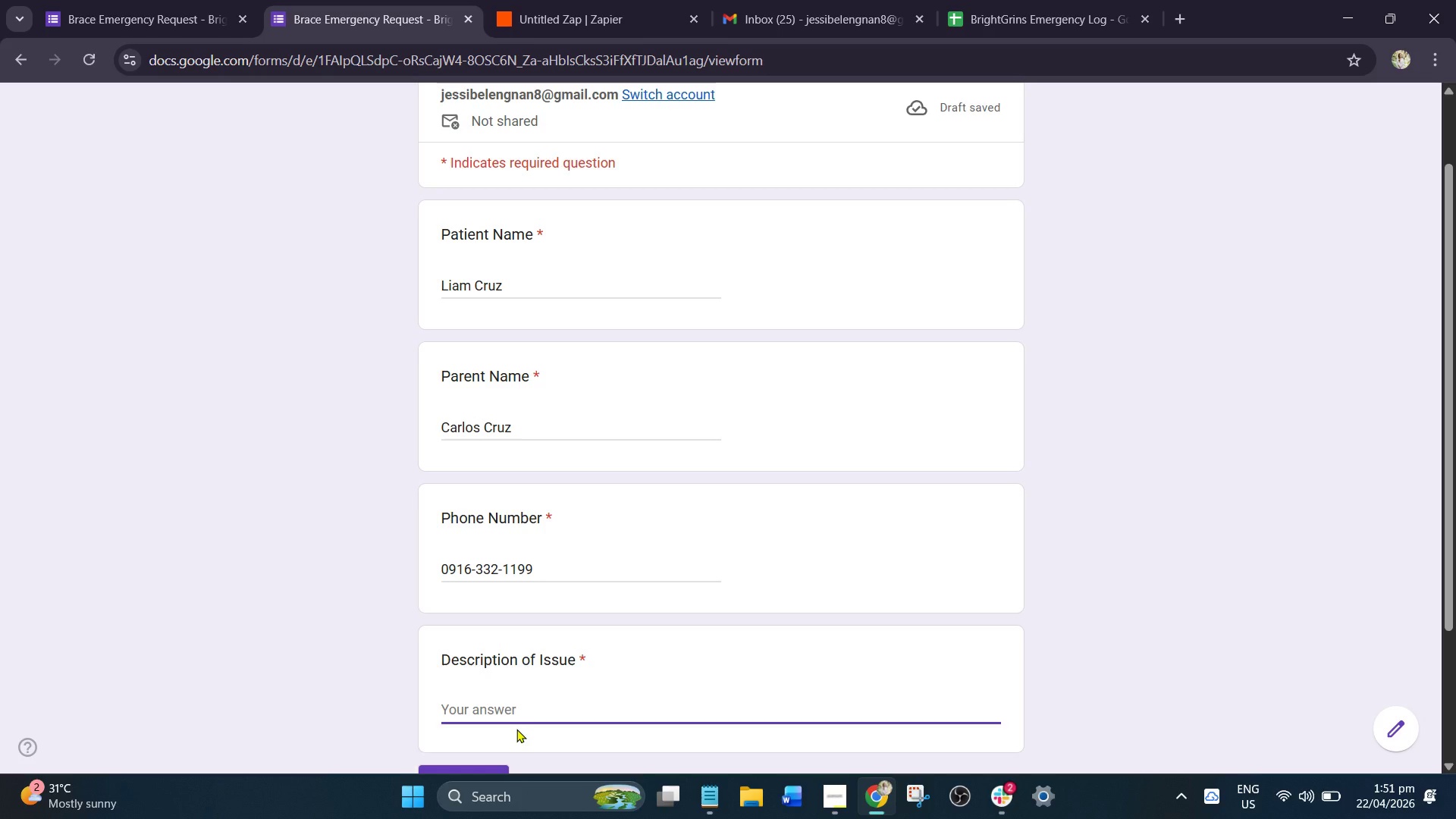 
wait(5.17)
 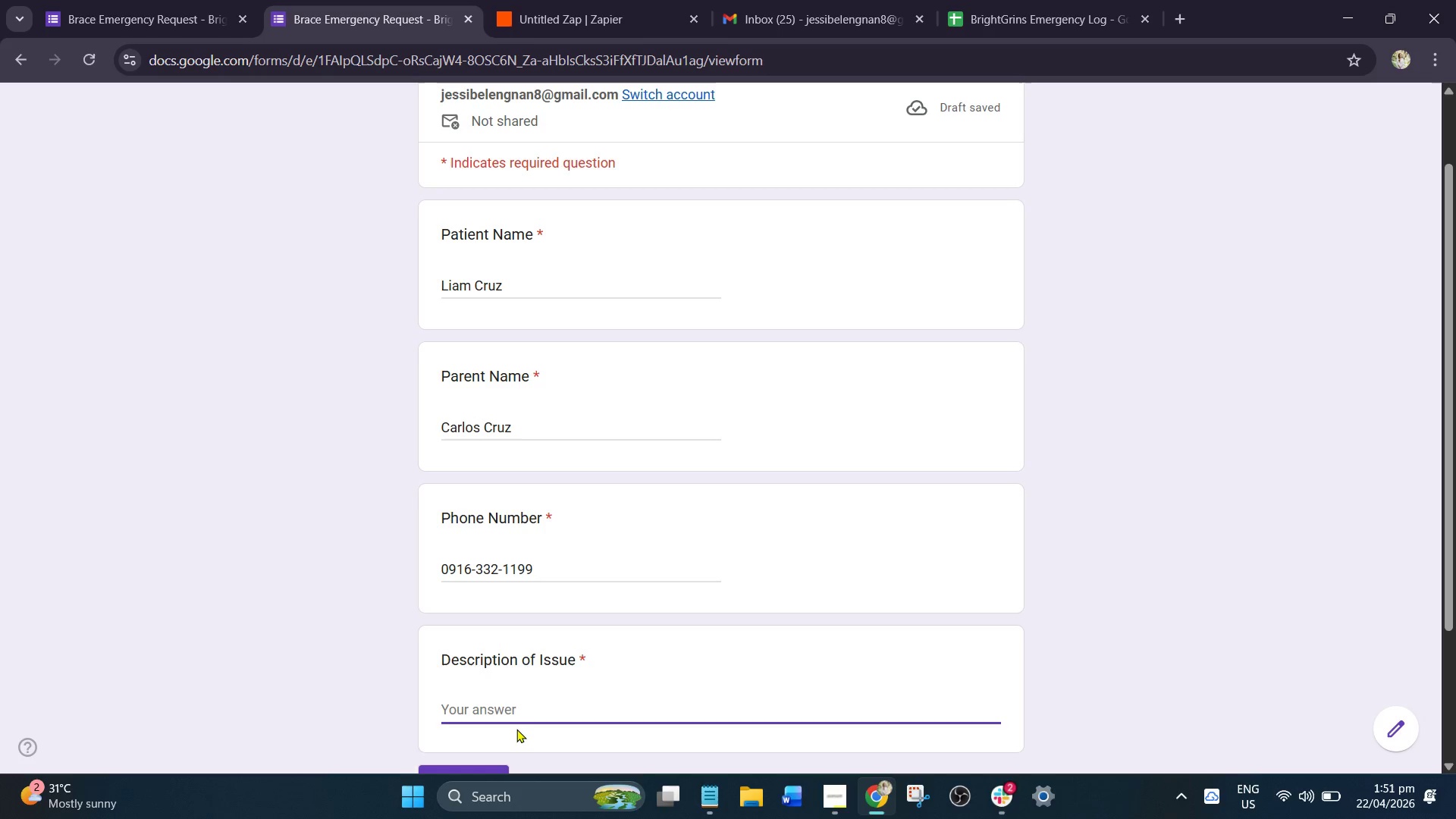 
type(lost)
 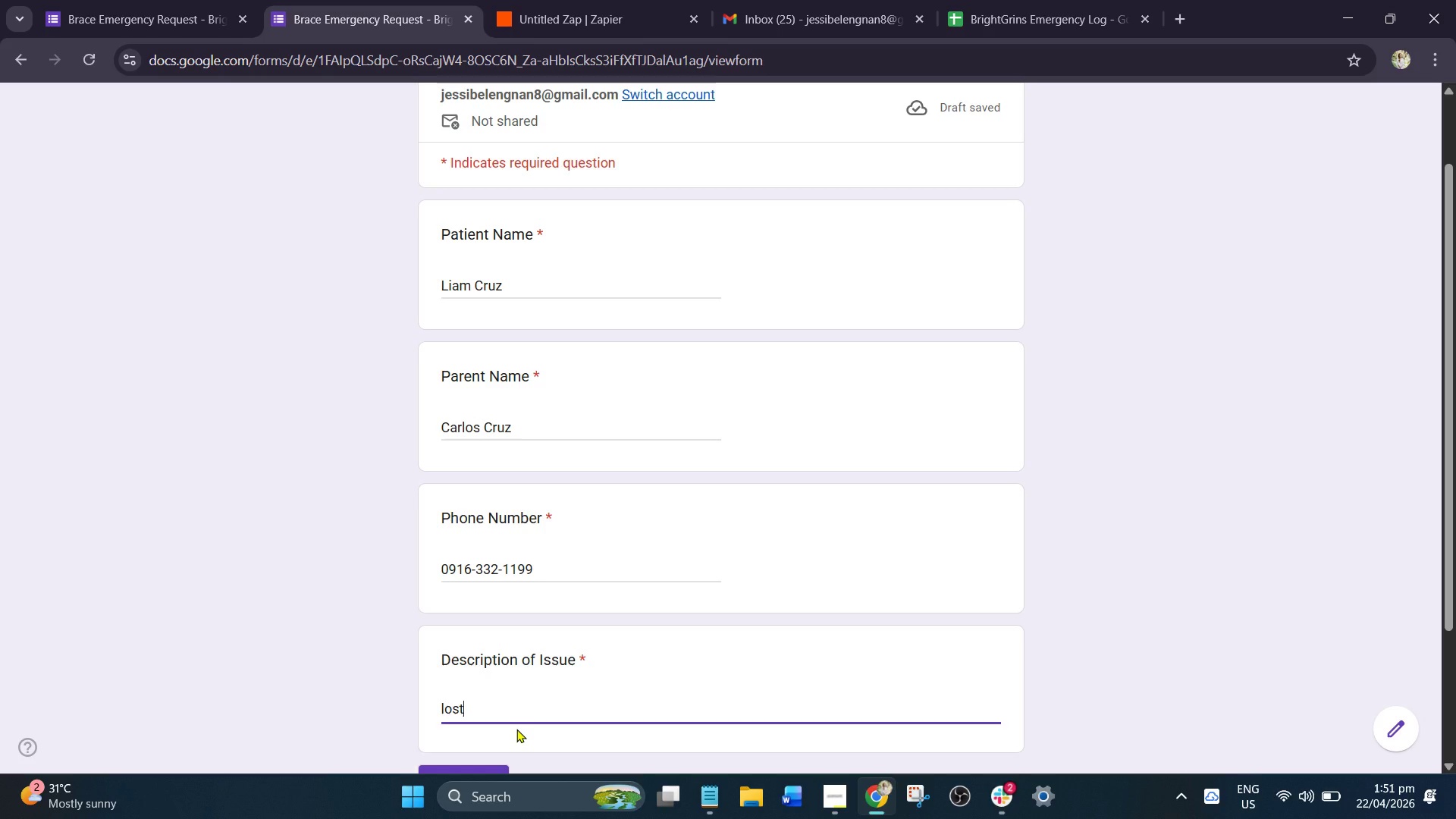 
type( al)
 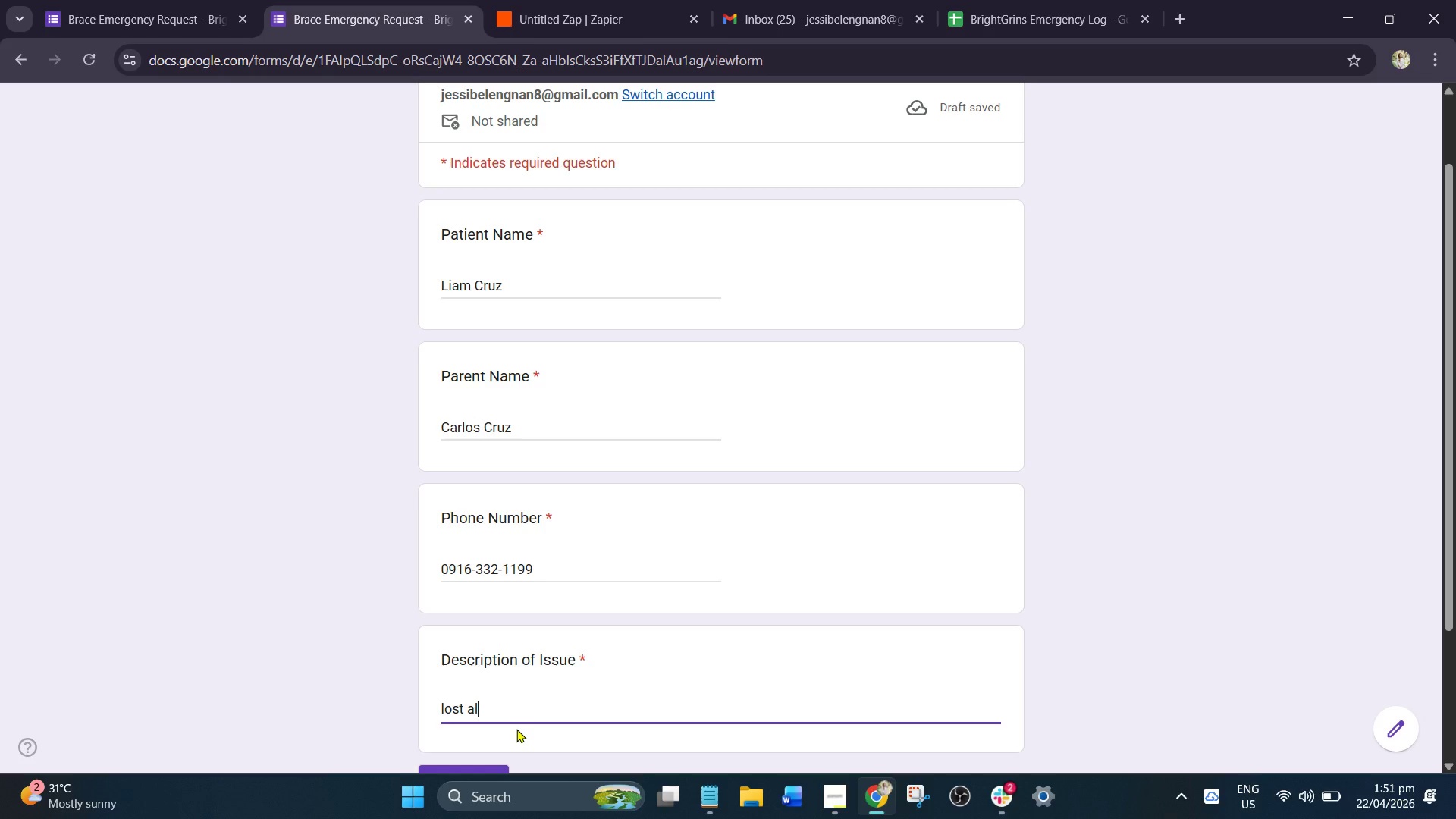 
key(I)
 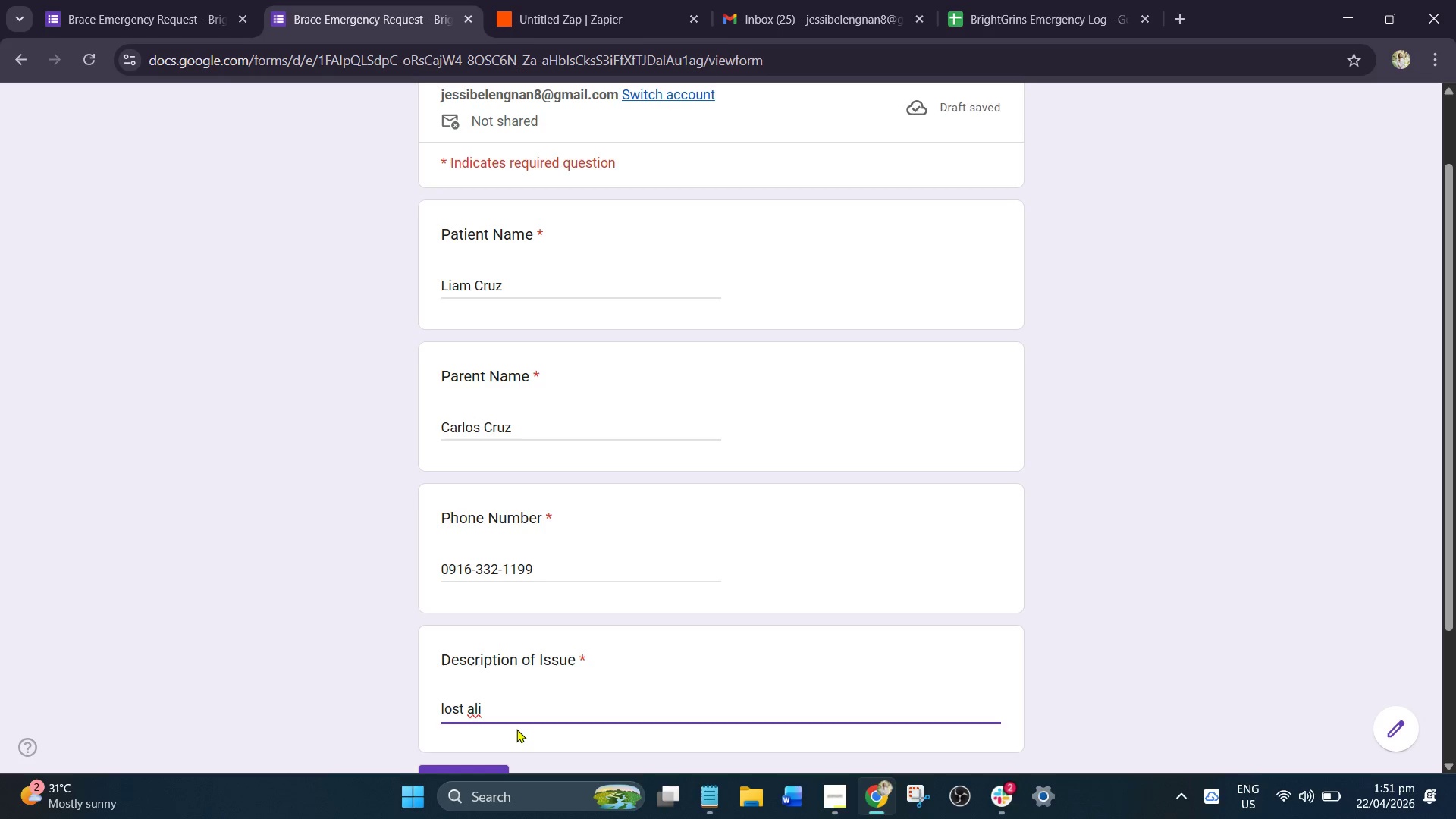 
type(gner)
 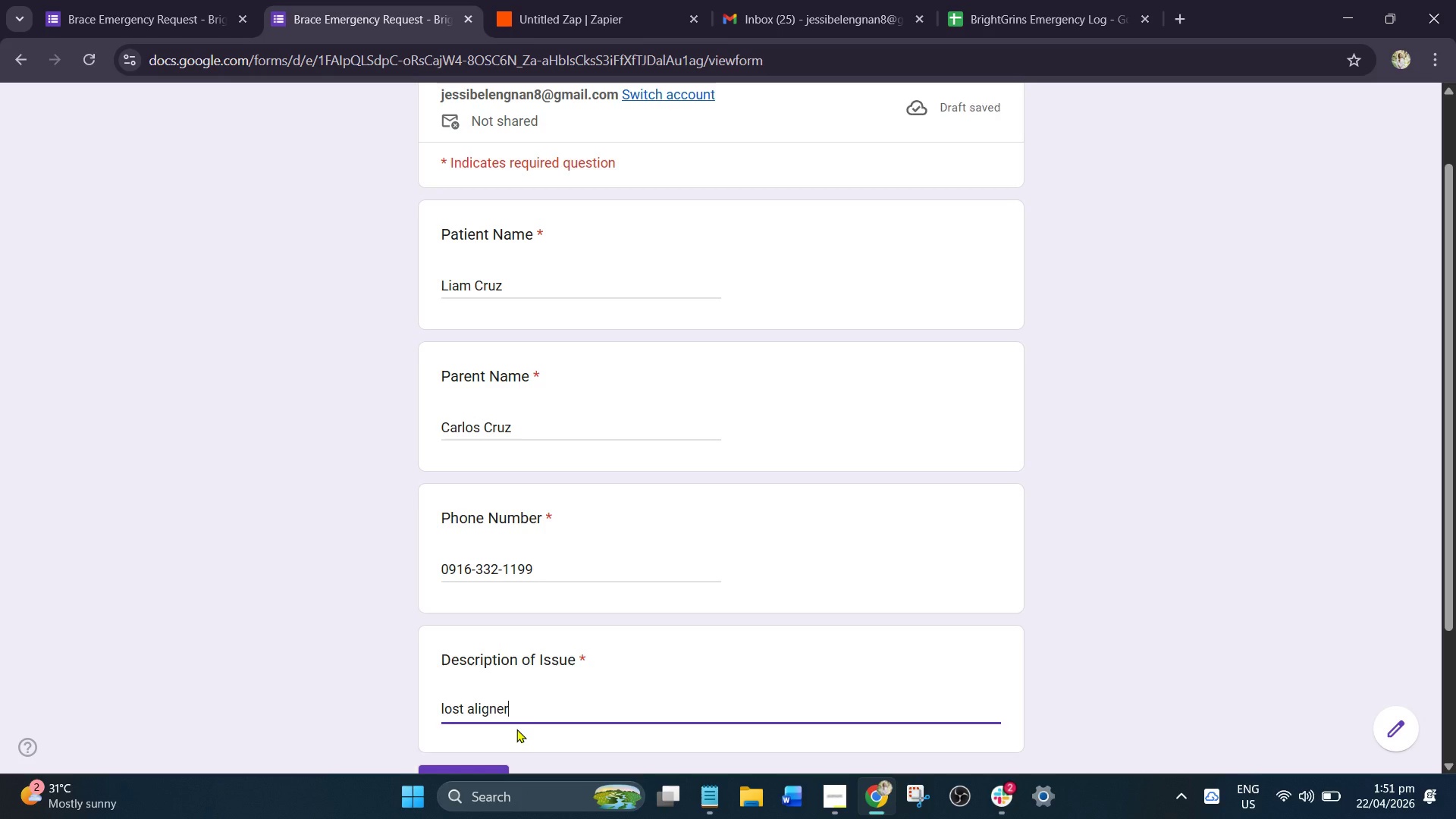 
type( tray)
 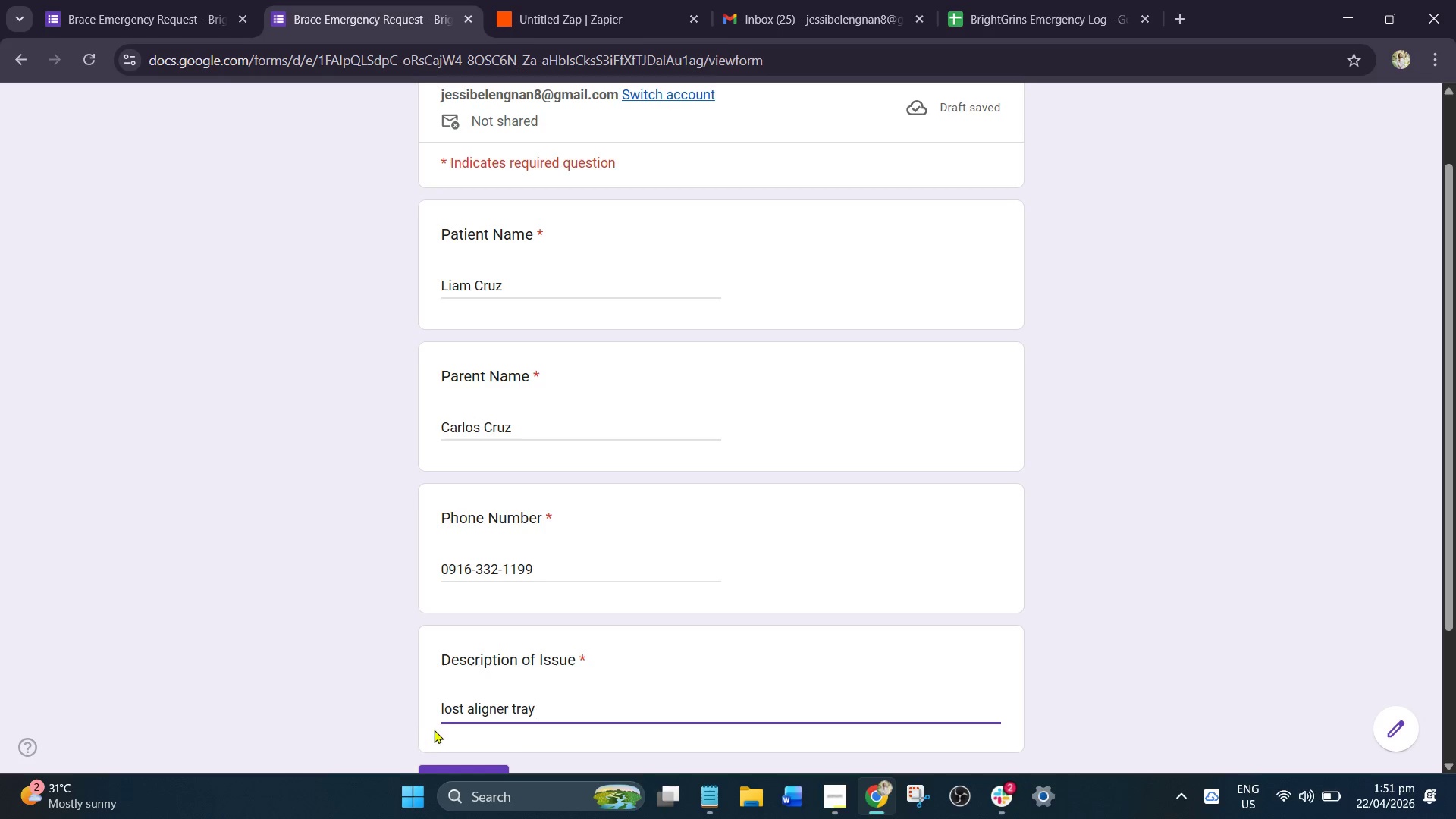 
wait(7.7)
 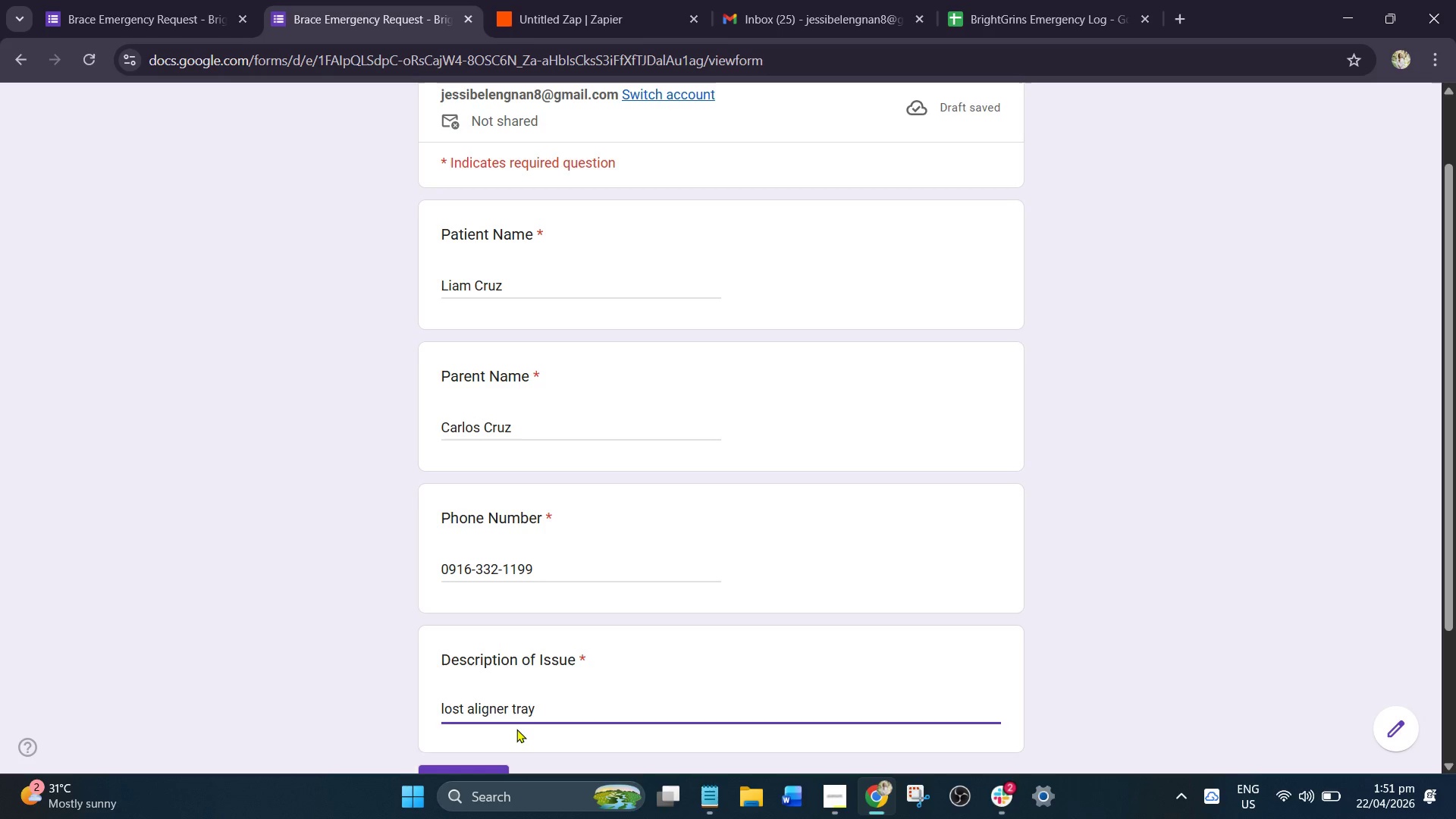 
left_click_drag(start_coordinate=[442, 704], to_coordinate=[439, 710])
 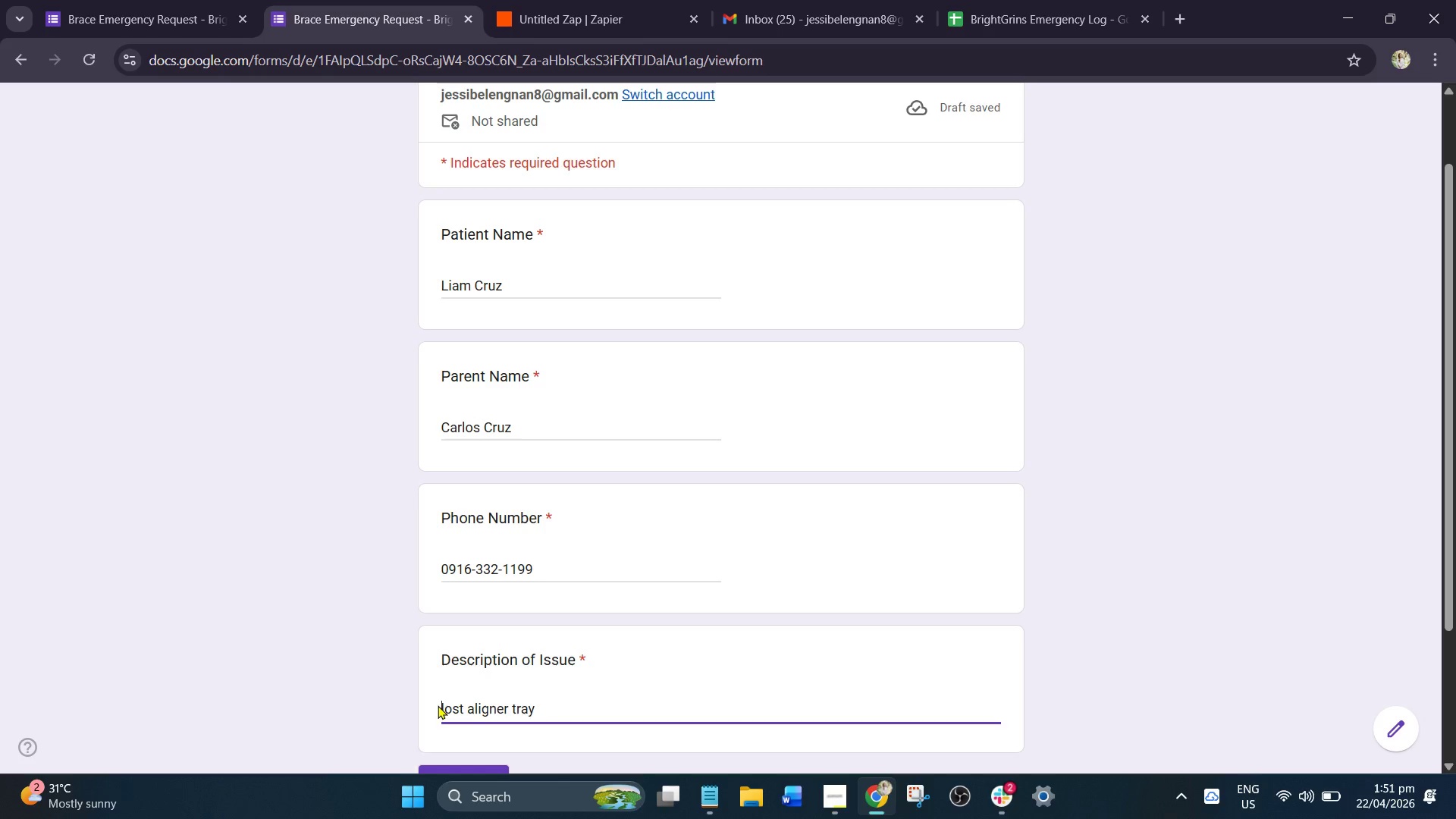 
key(Backspace)
 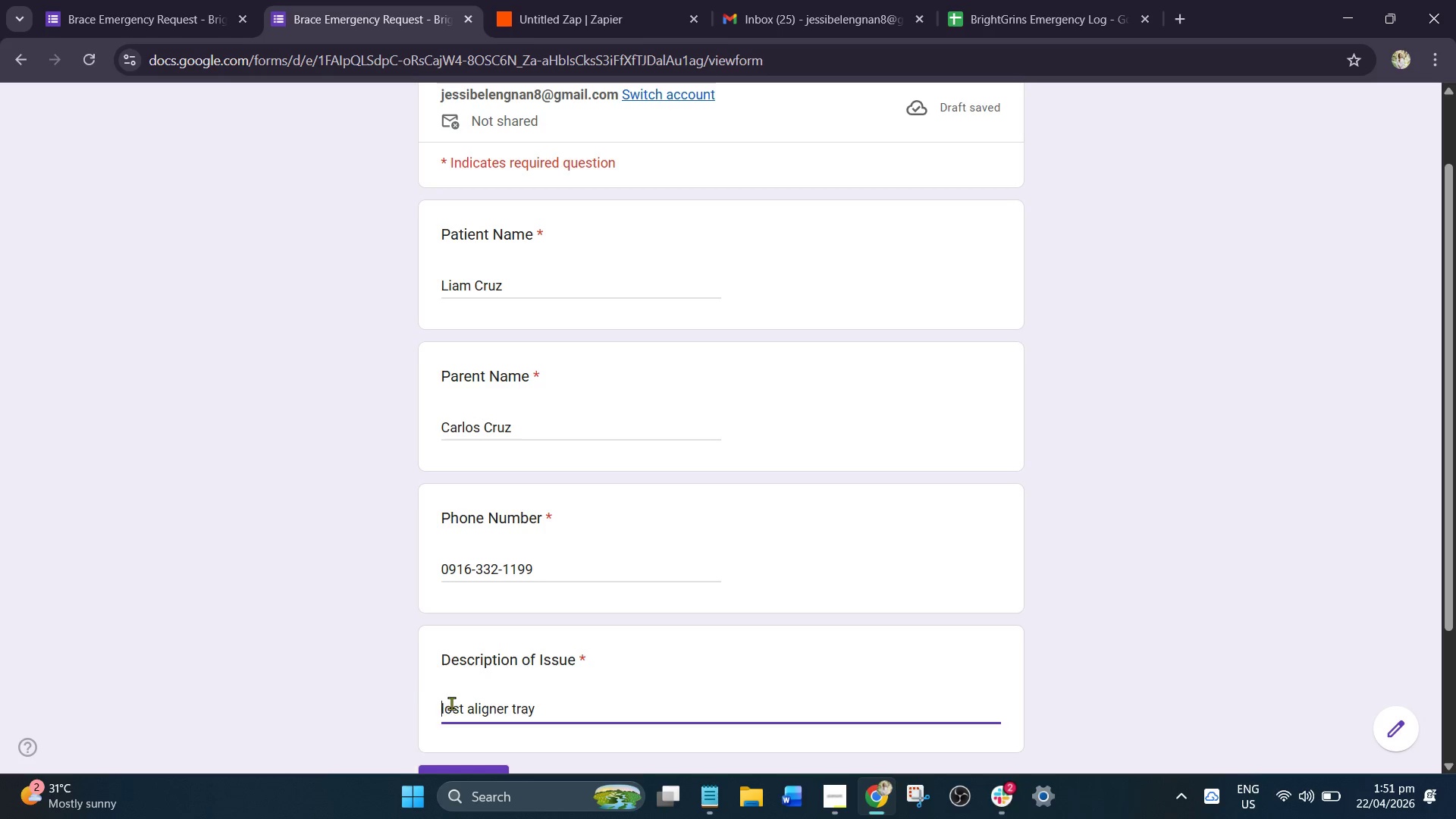 
left_click([438, 704])
 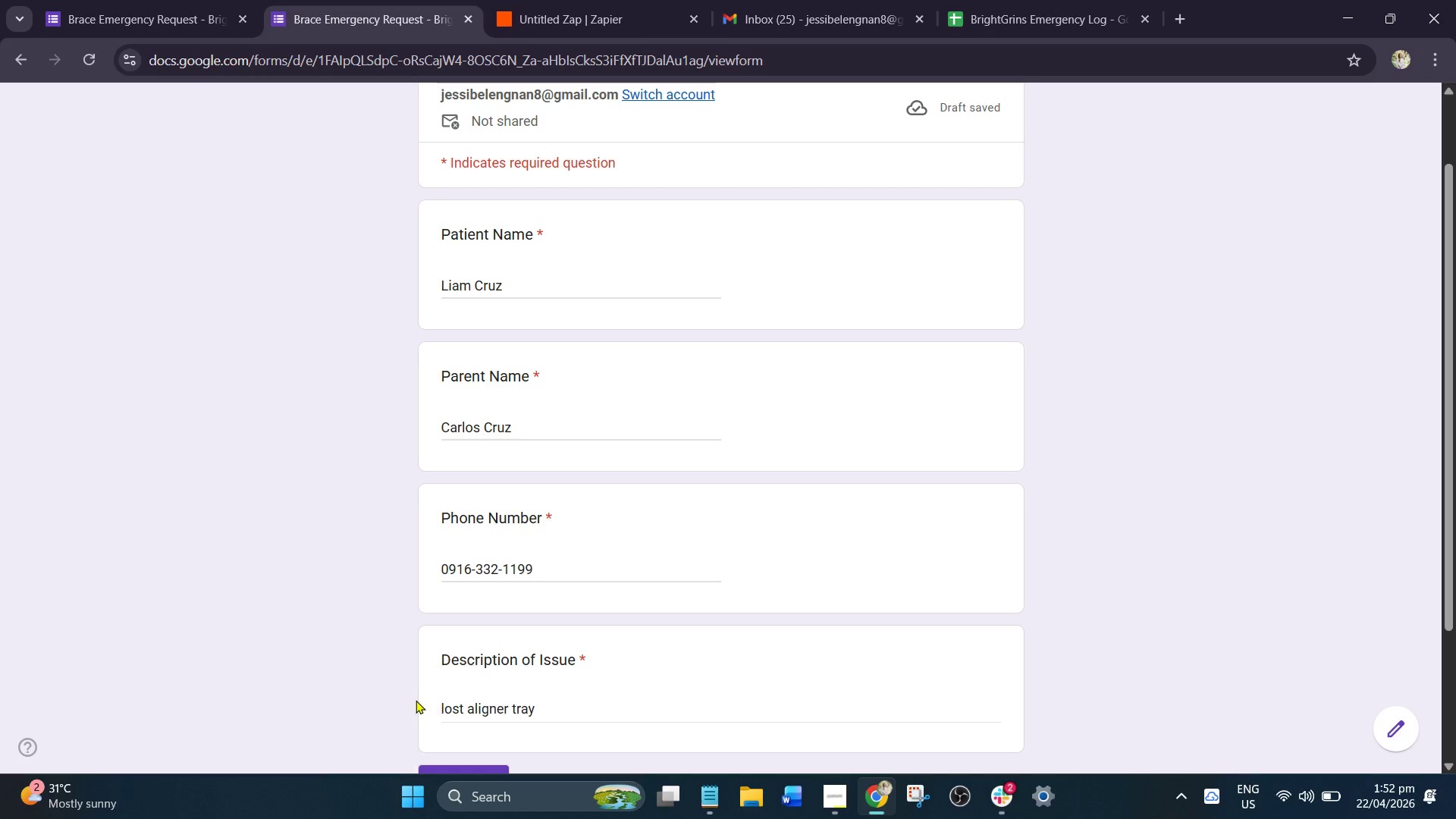 
key(Backspace)
 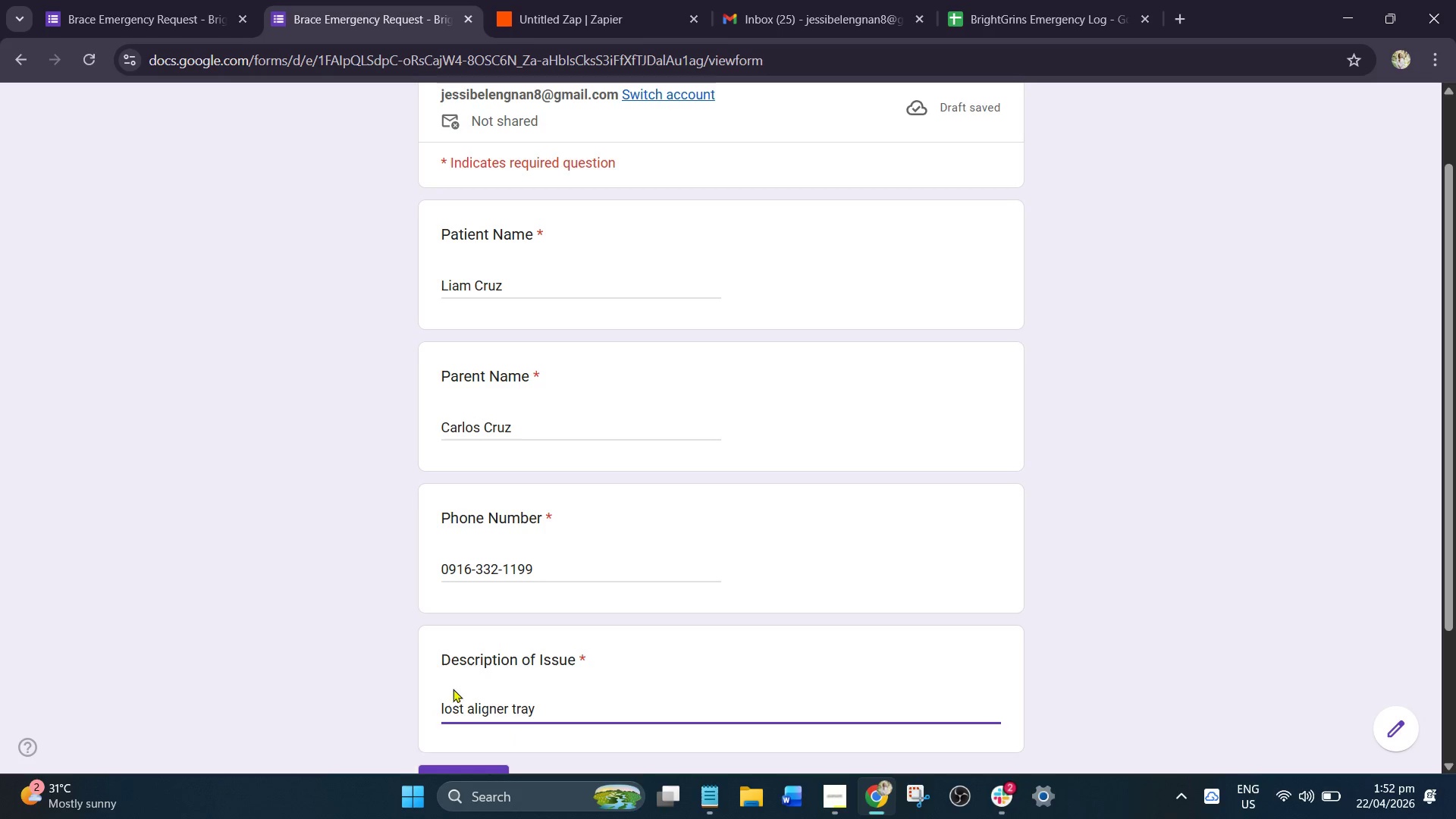 
wait(5.47)
 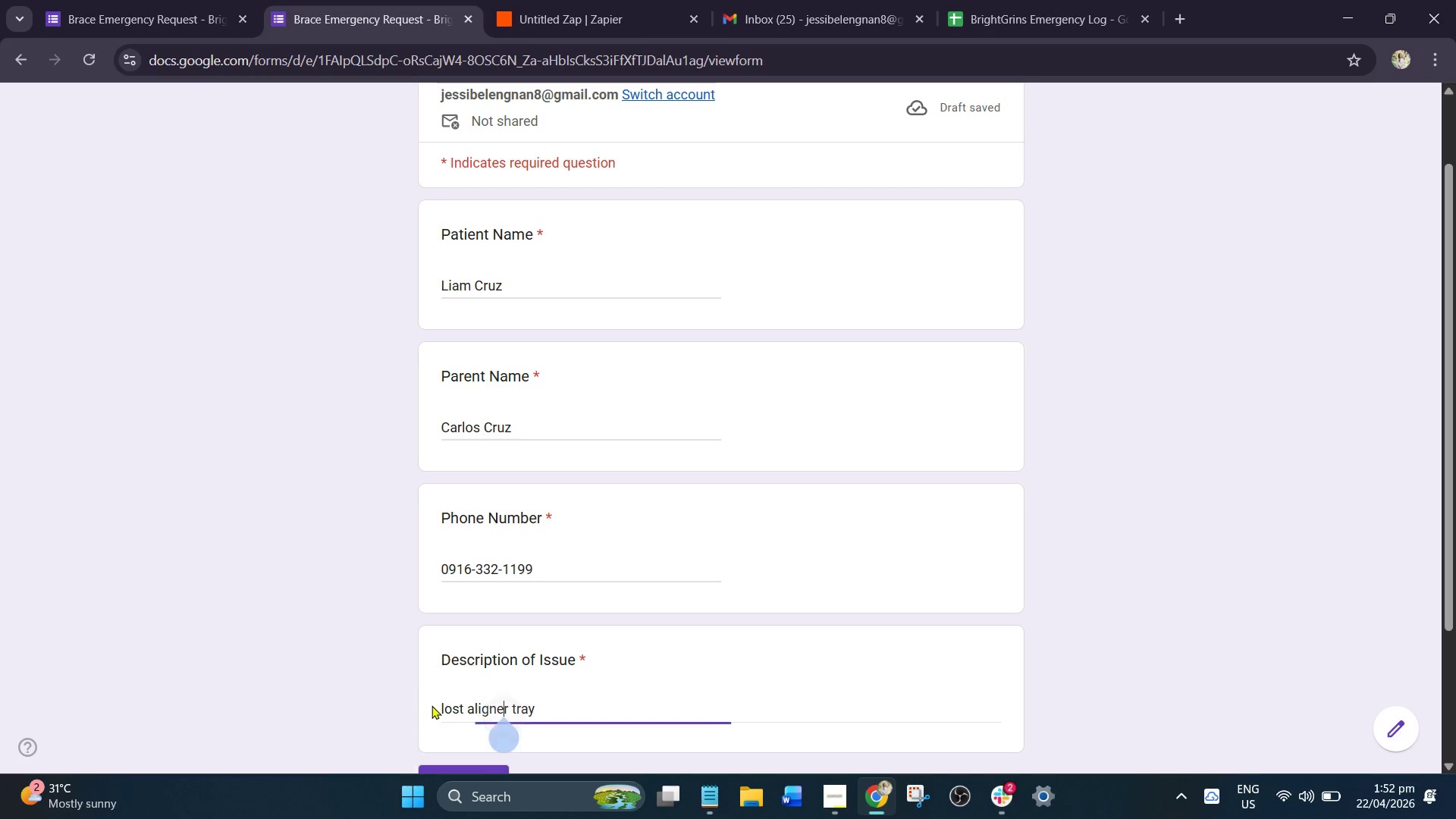 
left_click([446, 706])
 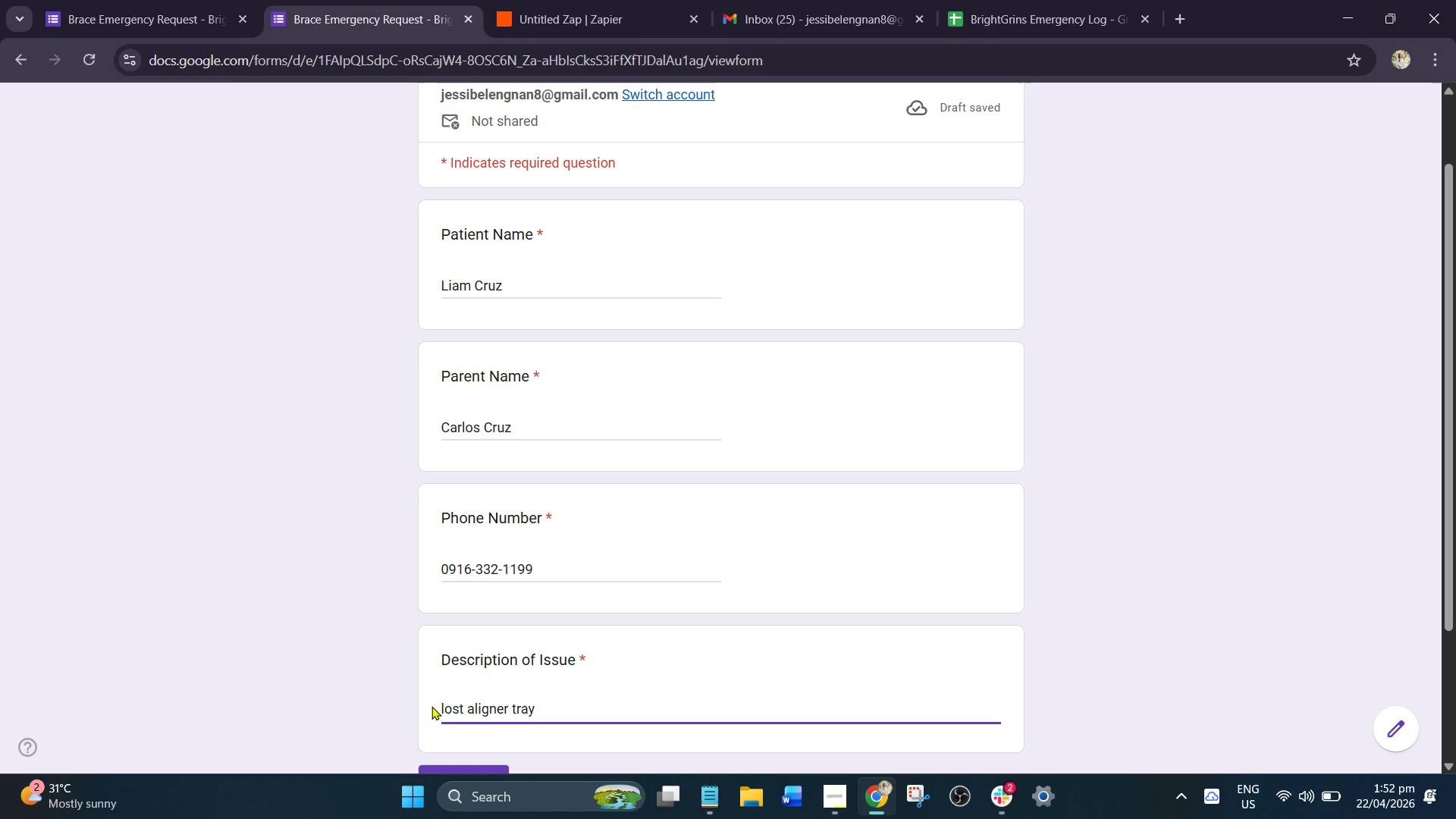 
key(Backspace)
 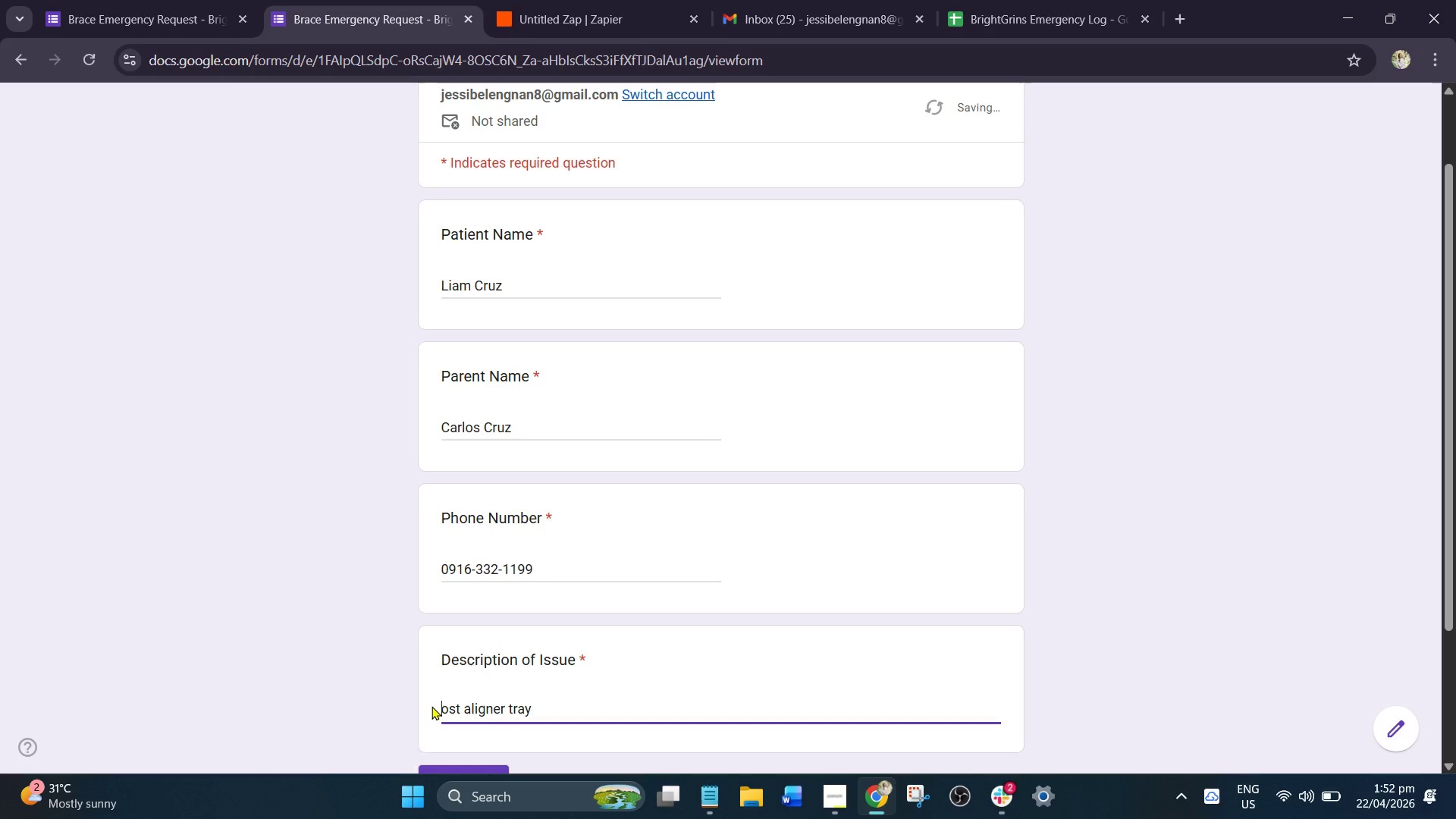 
key(CapsLock)
 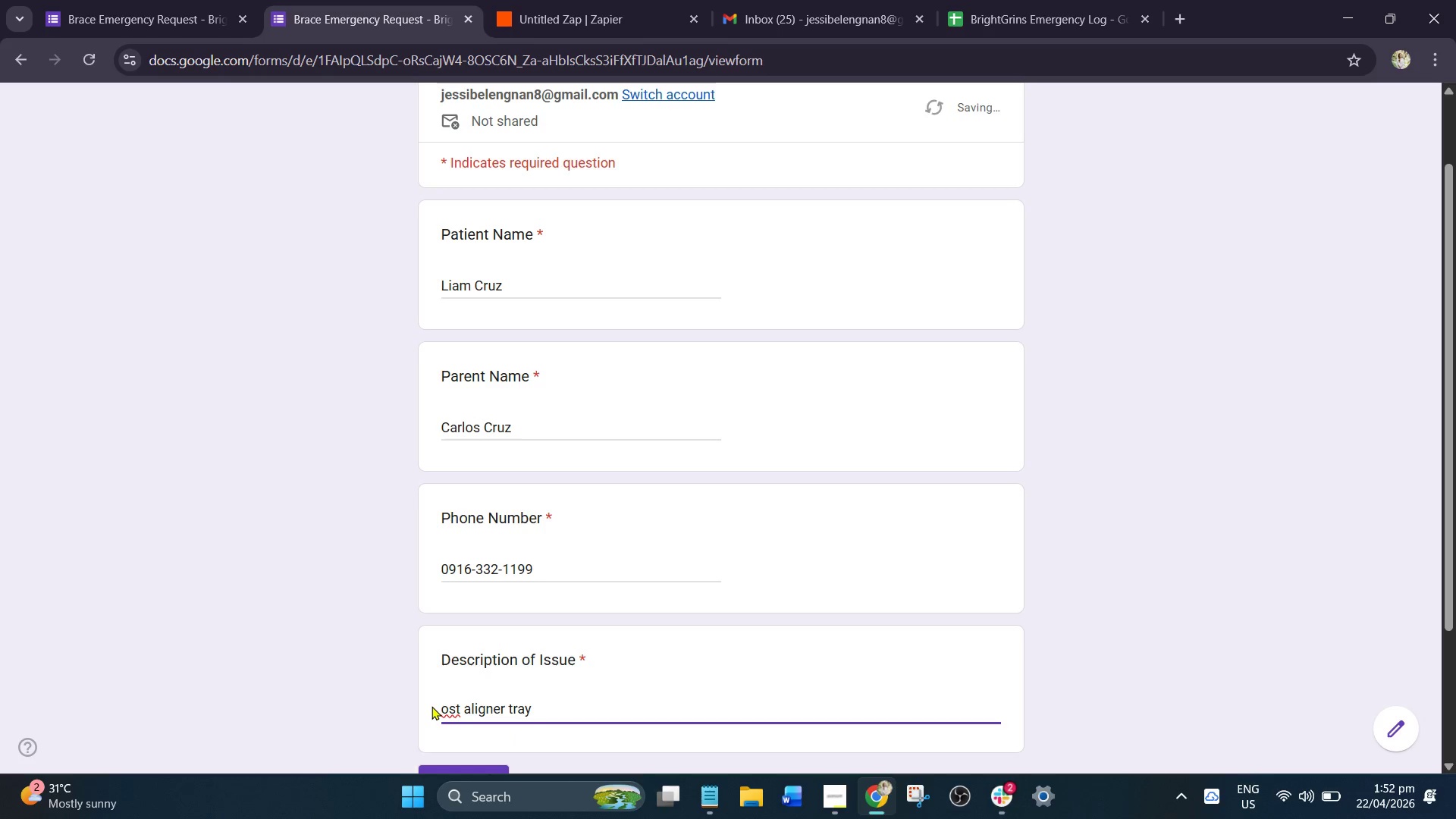 
key(L)
 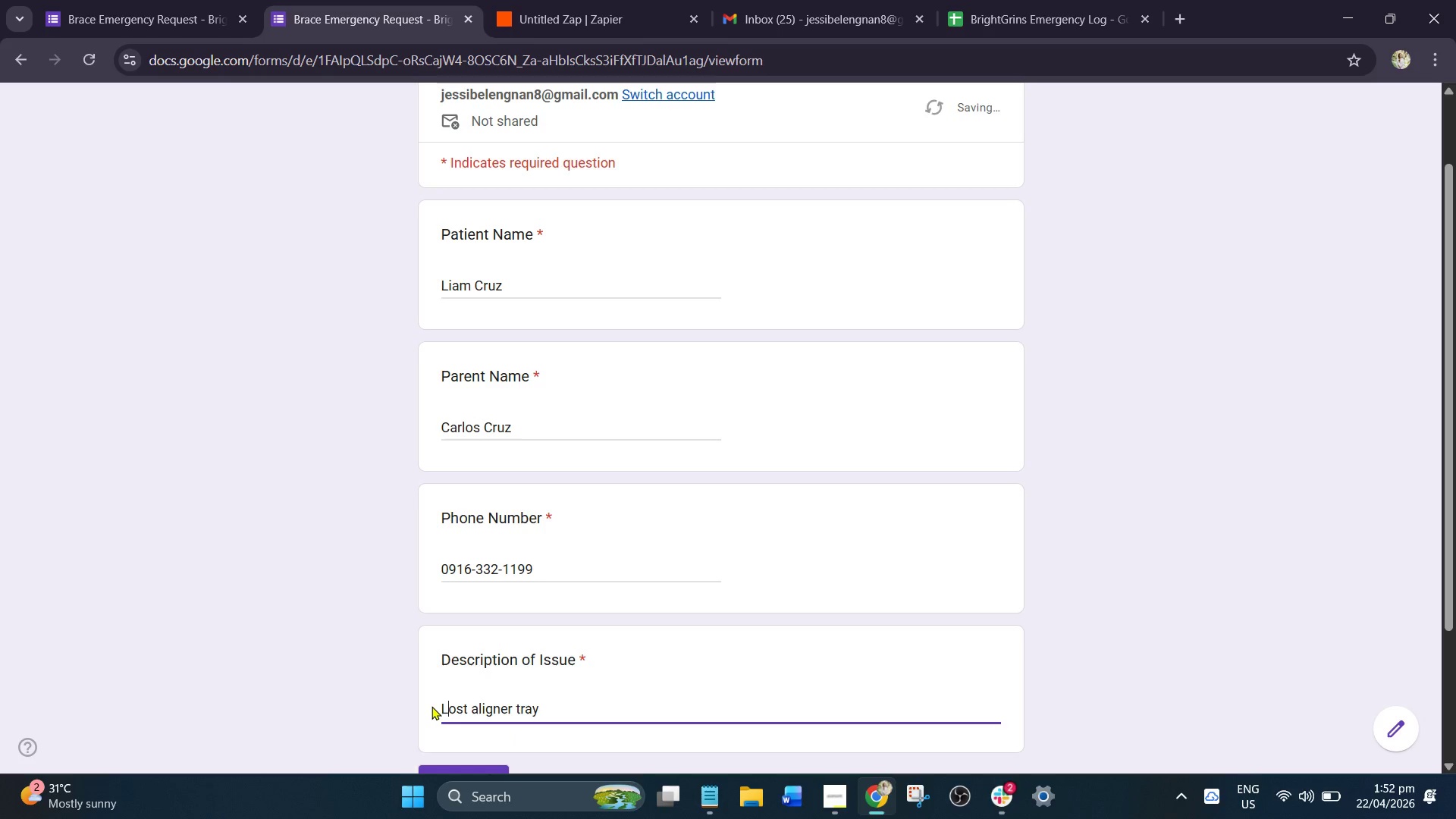 
key(CapsLock)
 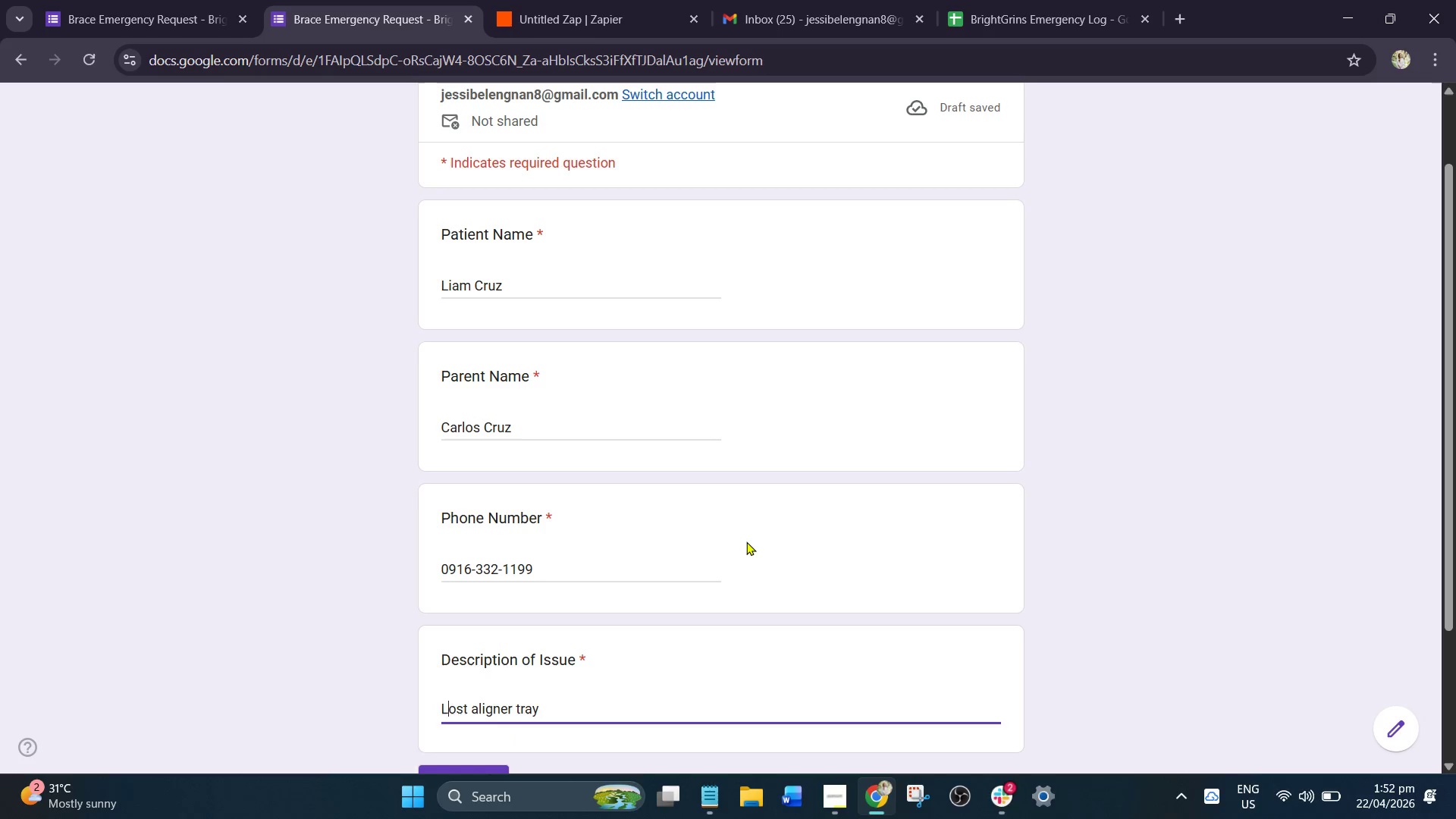 
scroll: coordinate [746, 541], scroll_direction: up, amount: 1.0
 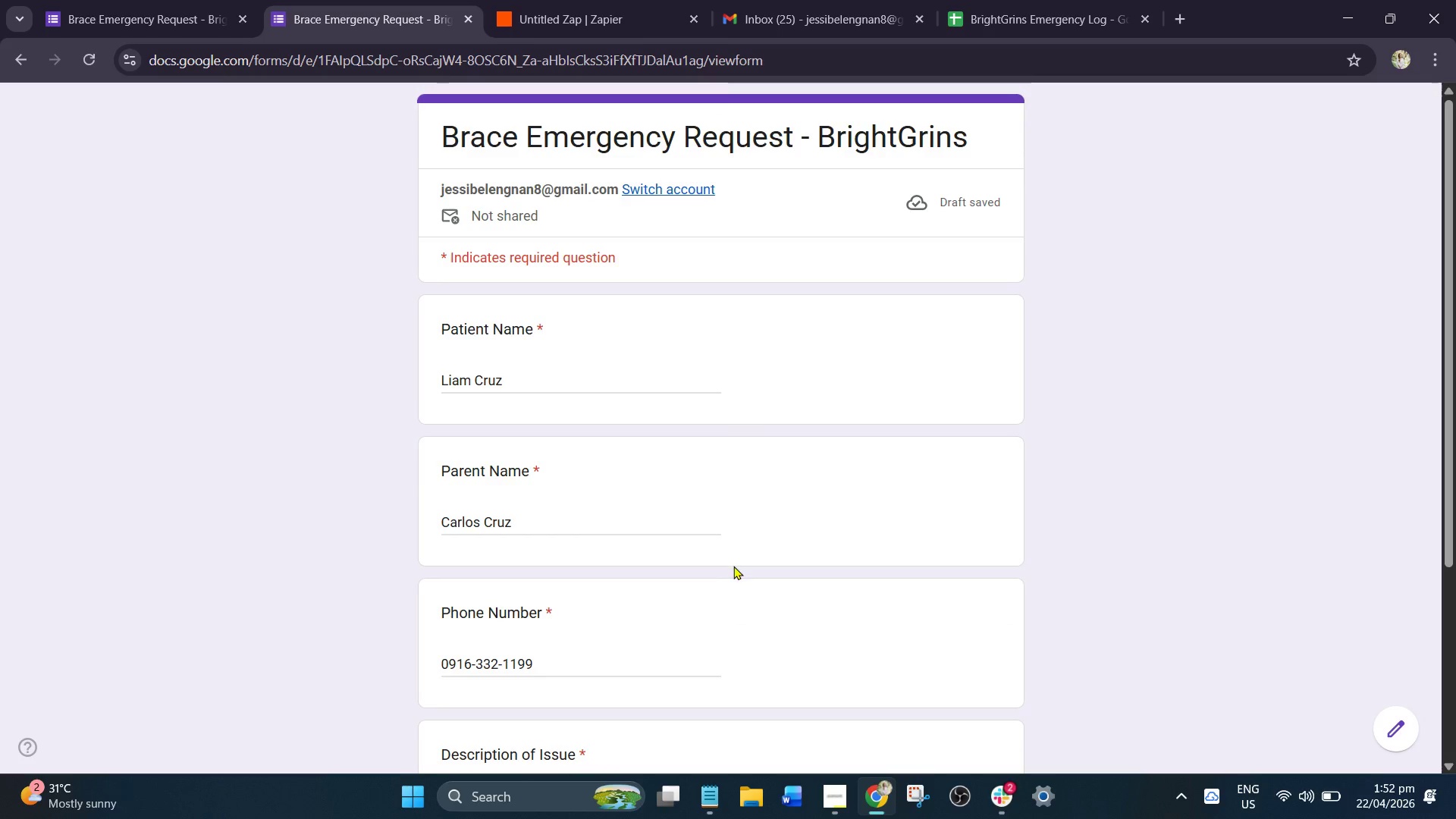 
scroll: coordinate [751, 571], scroll_direction: down, amount: 3.0
 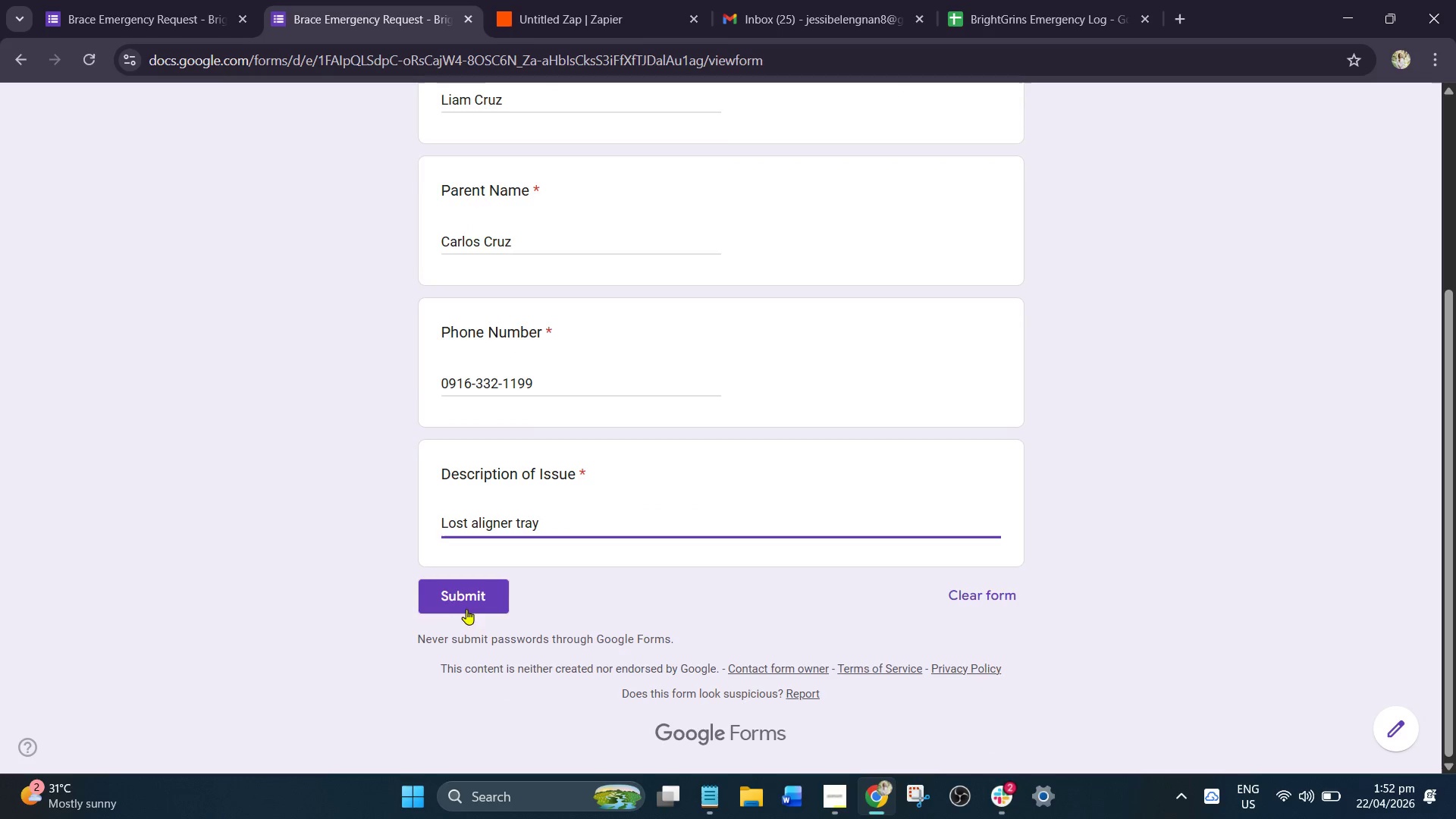 
left_click_drag(start_coordinate=[469, 603], to_coordinate=[474, 604])
 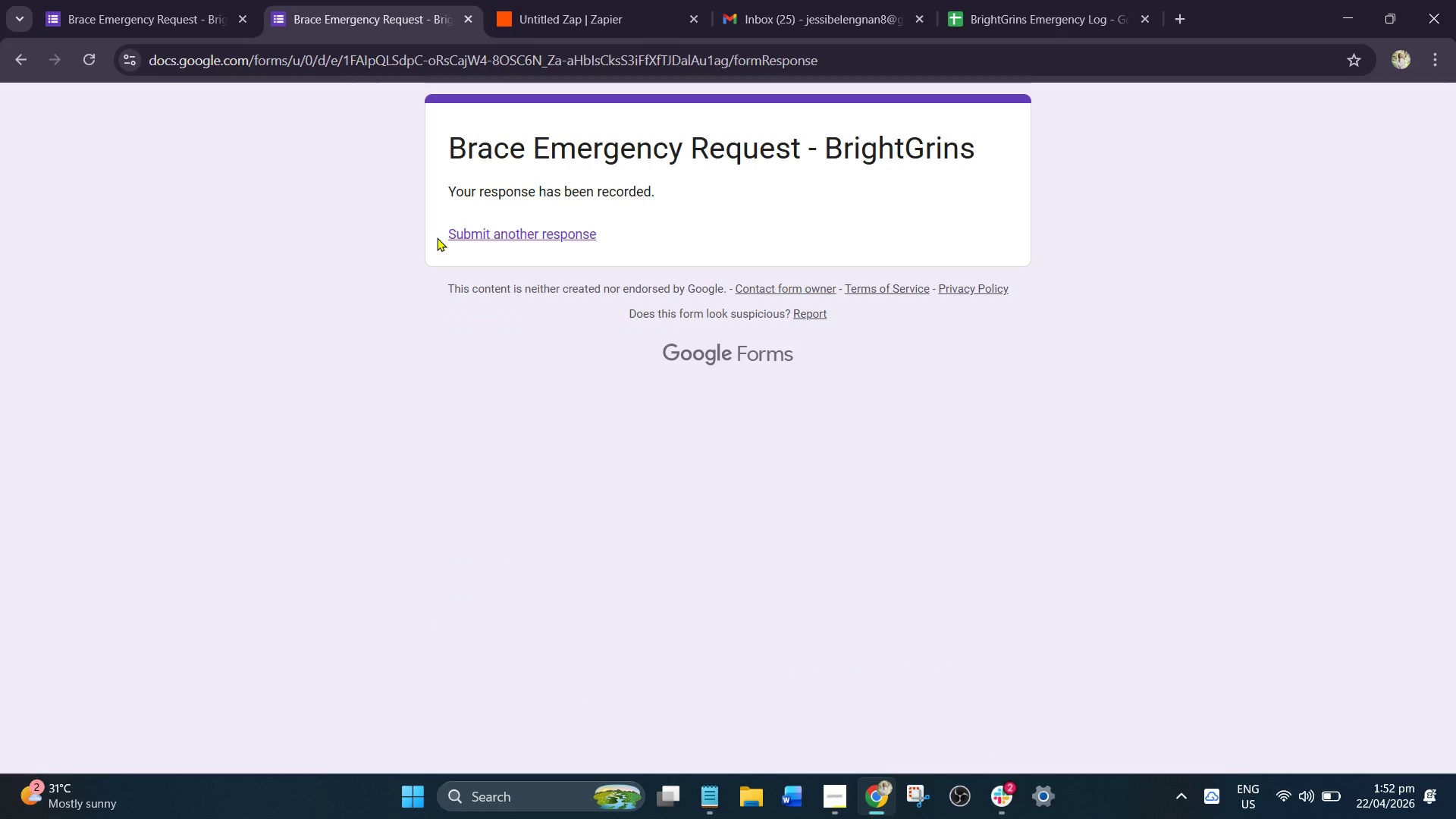 
left_click([457, 231])
 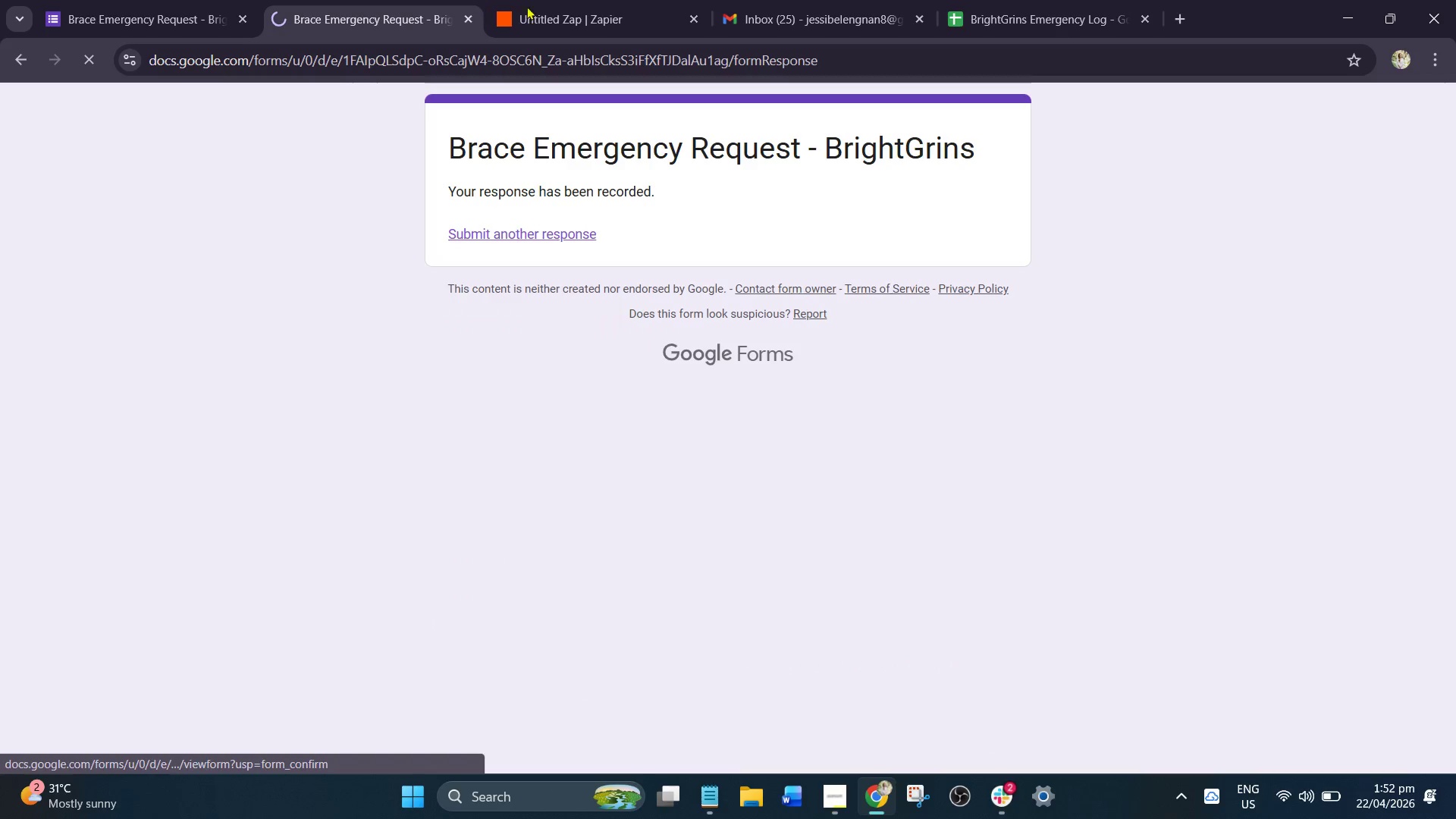 
left_click([585, 14])
 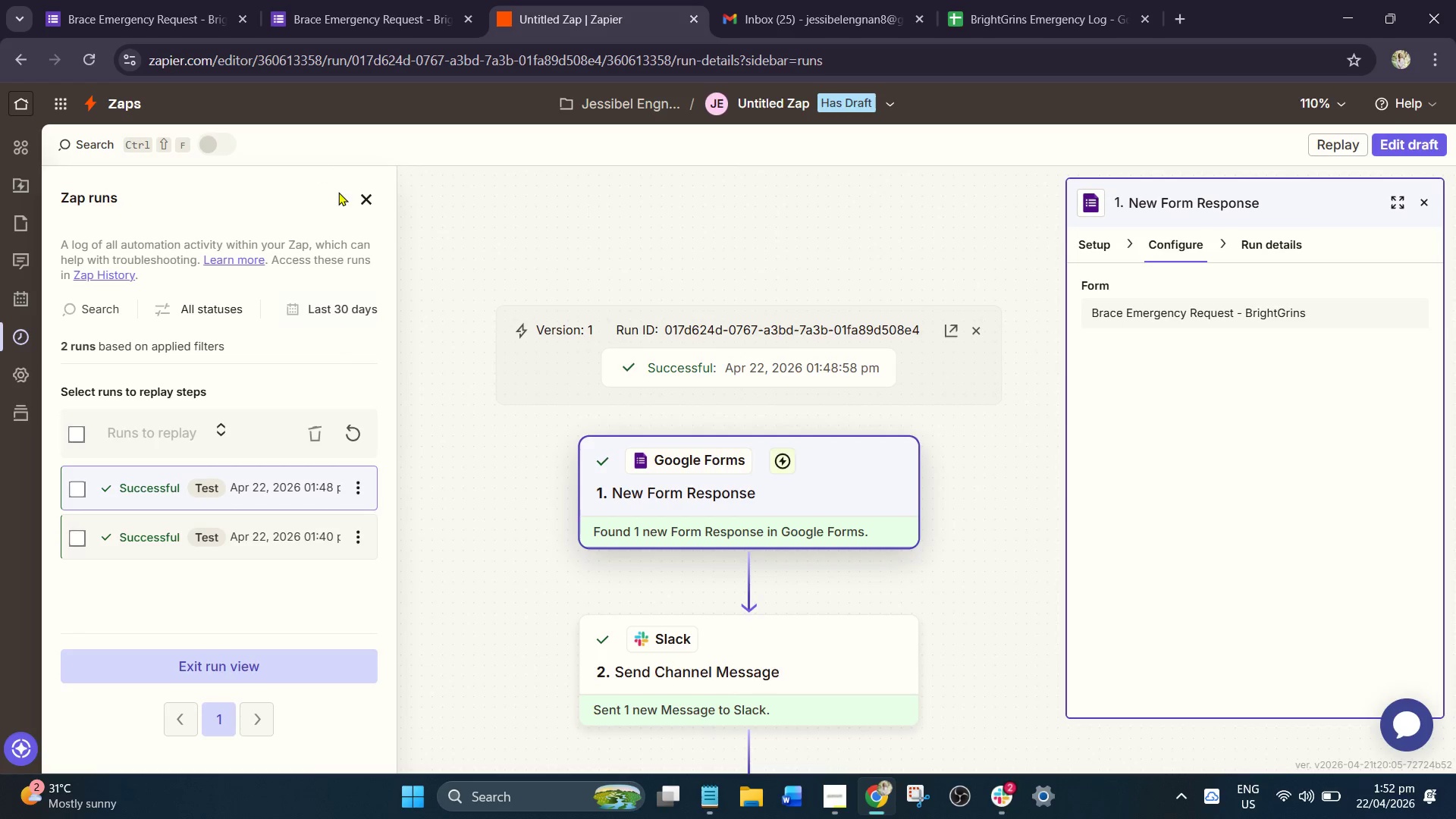 
left_click([365, 194])
 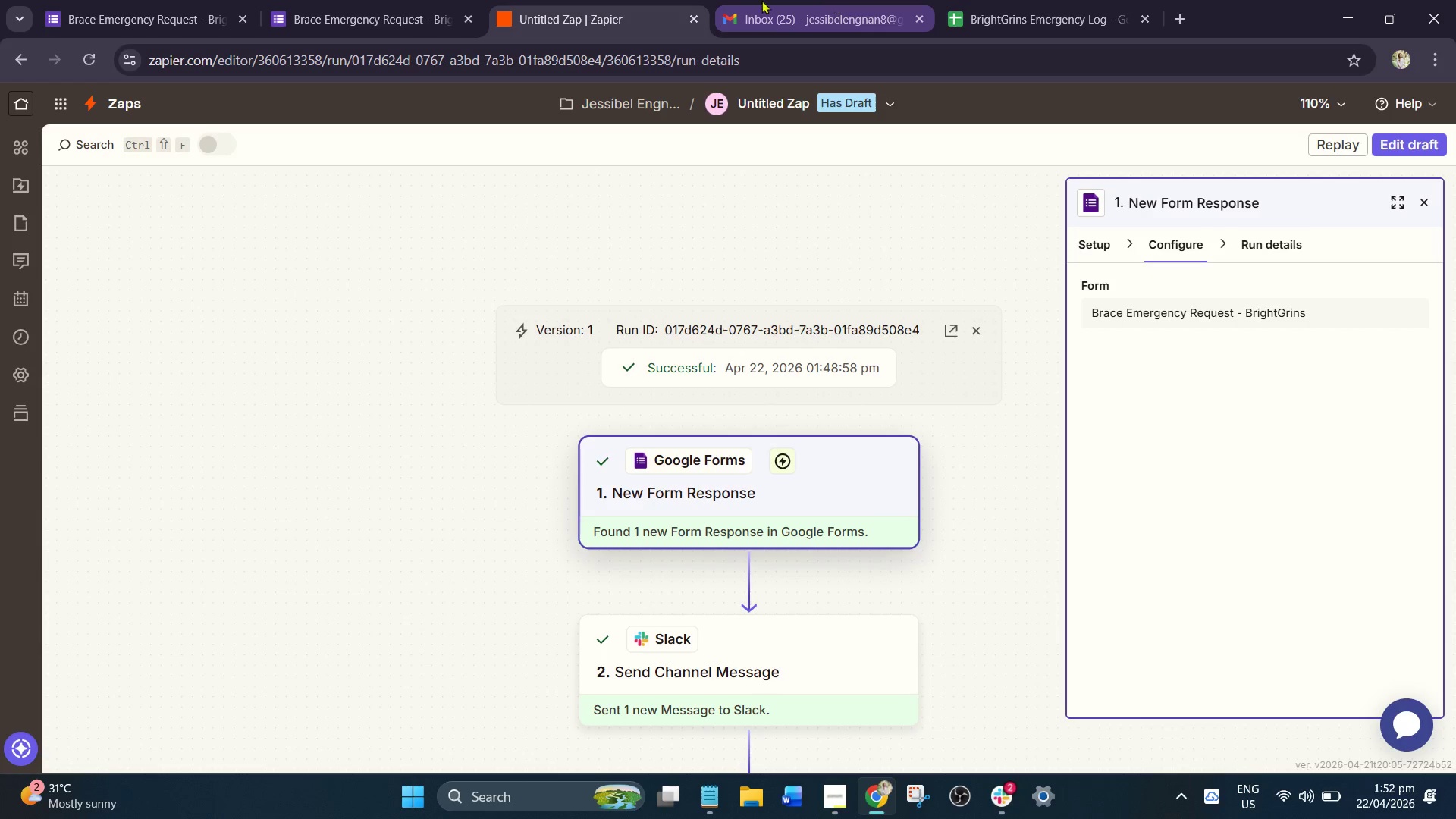 
wait(5.83)
 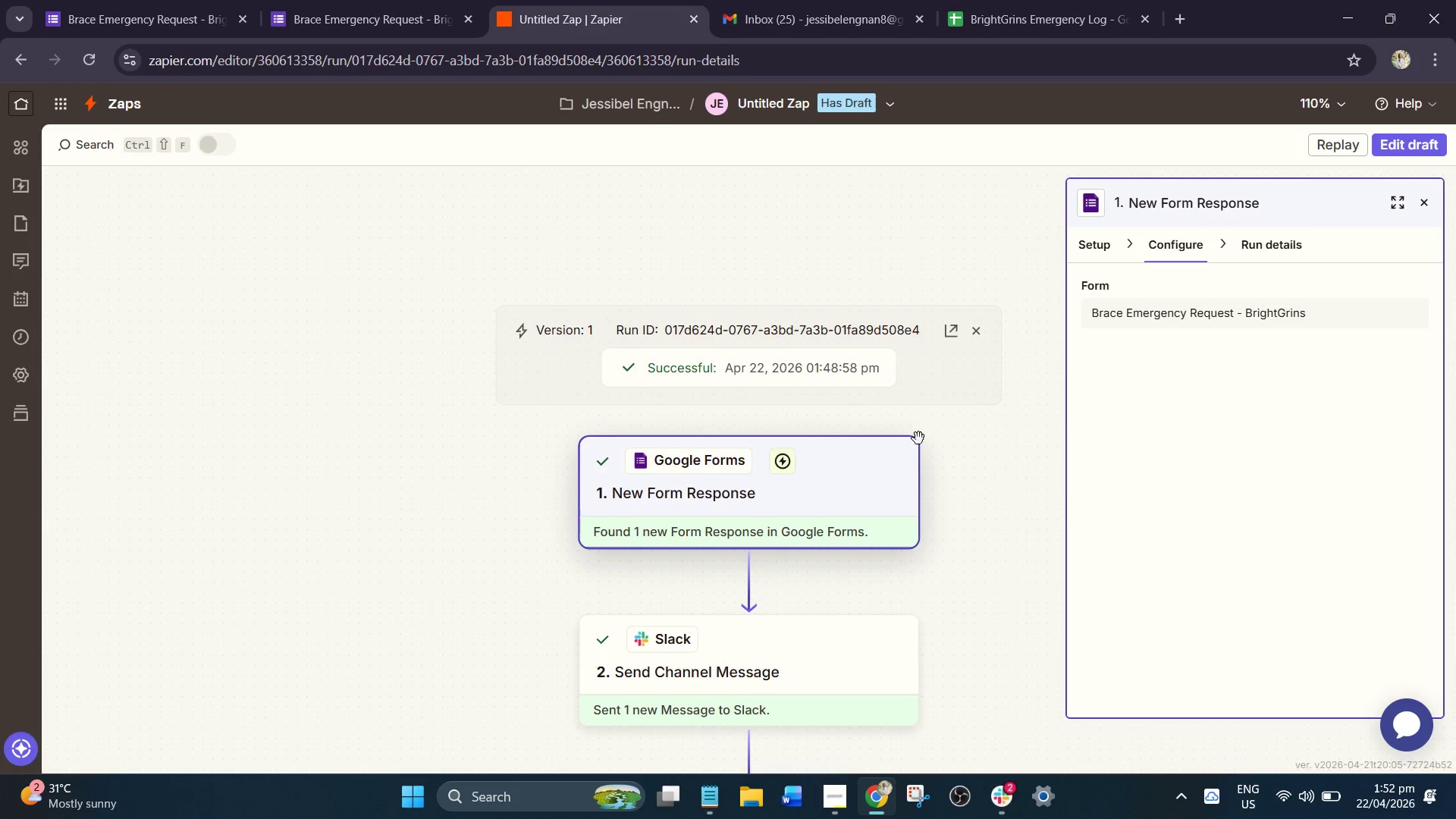 
left_click([343, 0])
 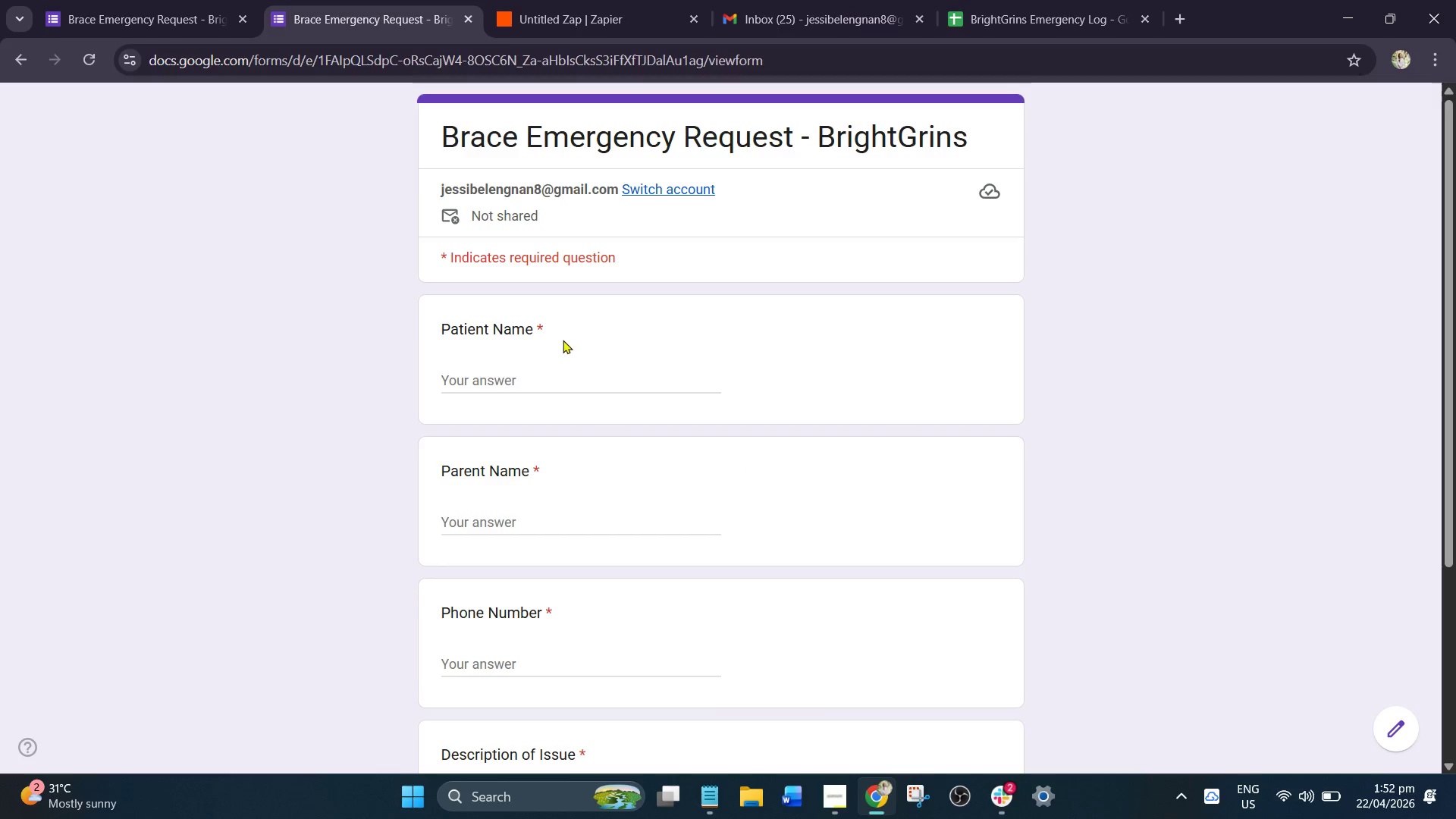 
left_click([562, 363])
 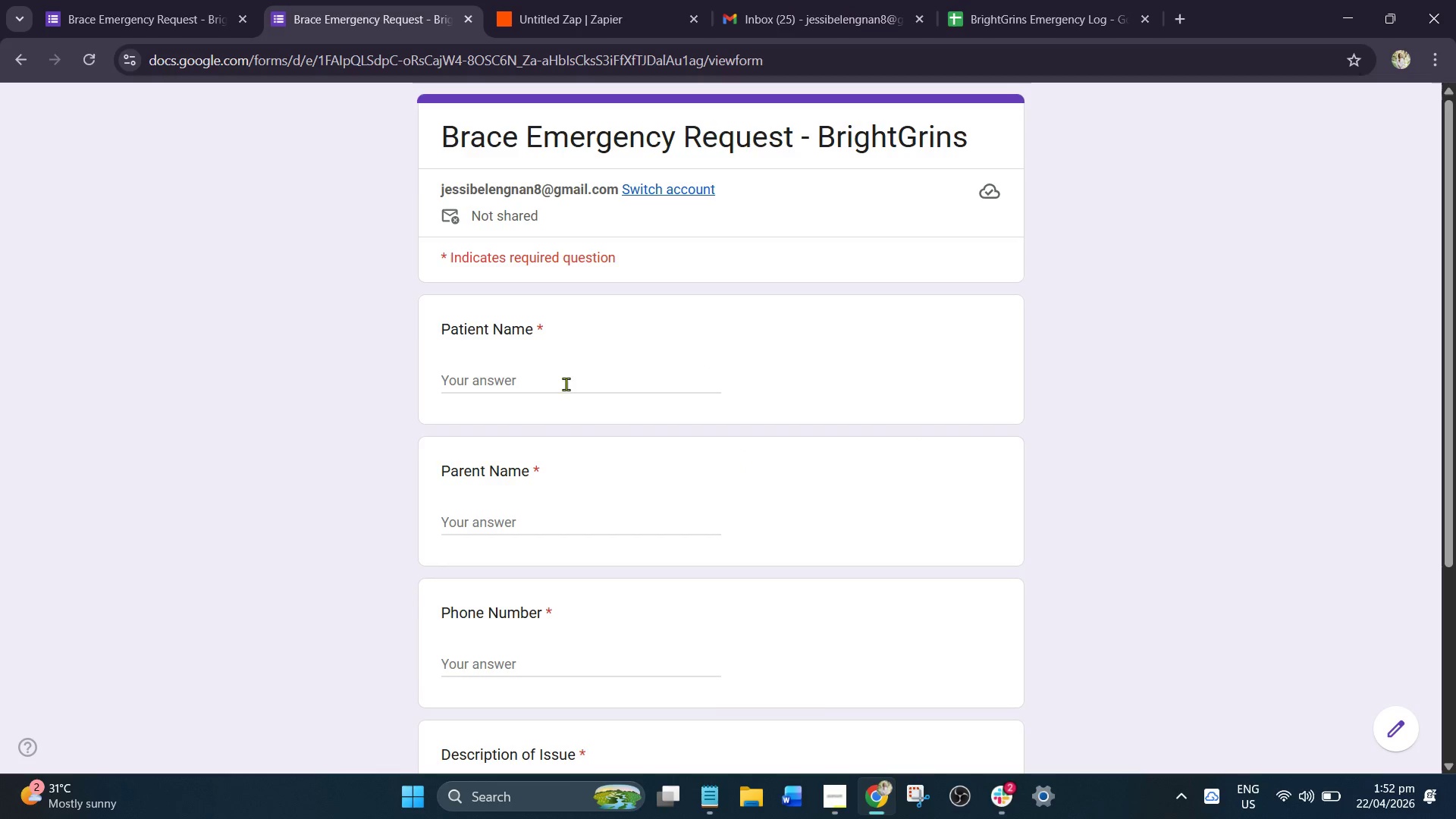 
left_click_drag(start_coordinate=[564, 384], to_coordinate=[573, 383])
 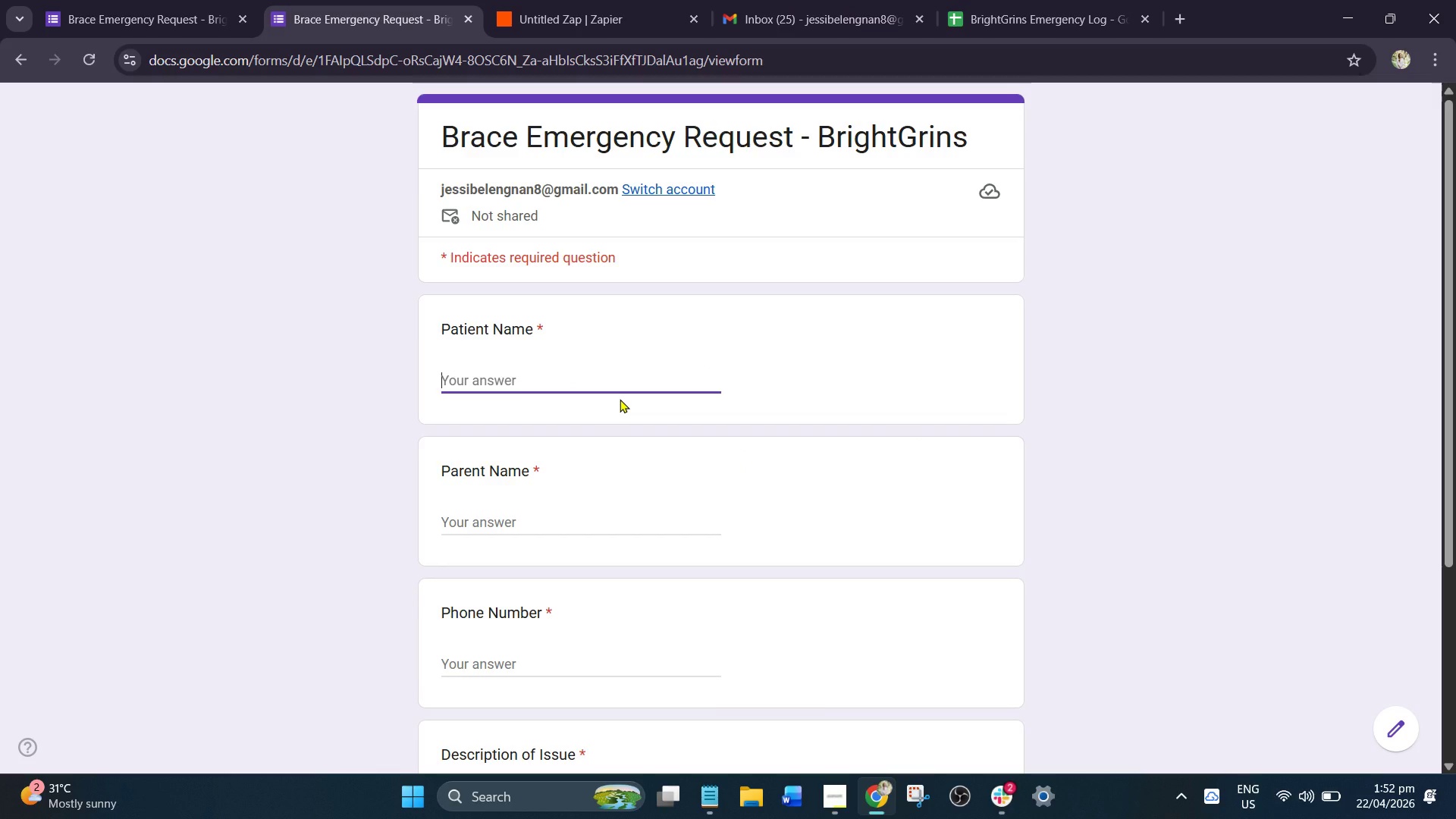 
wait(8.28)
 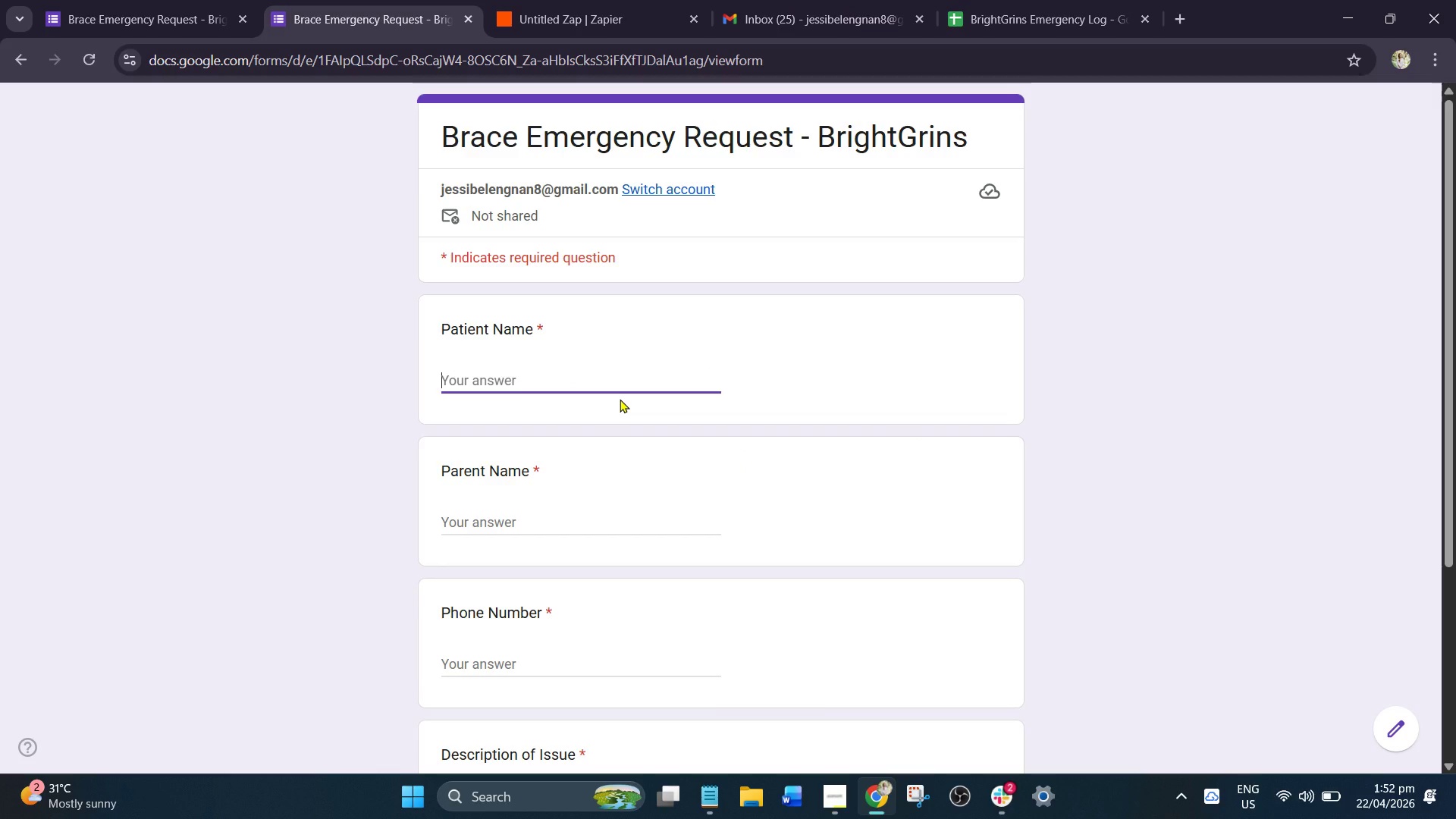 
key(CapsLock)
 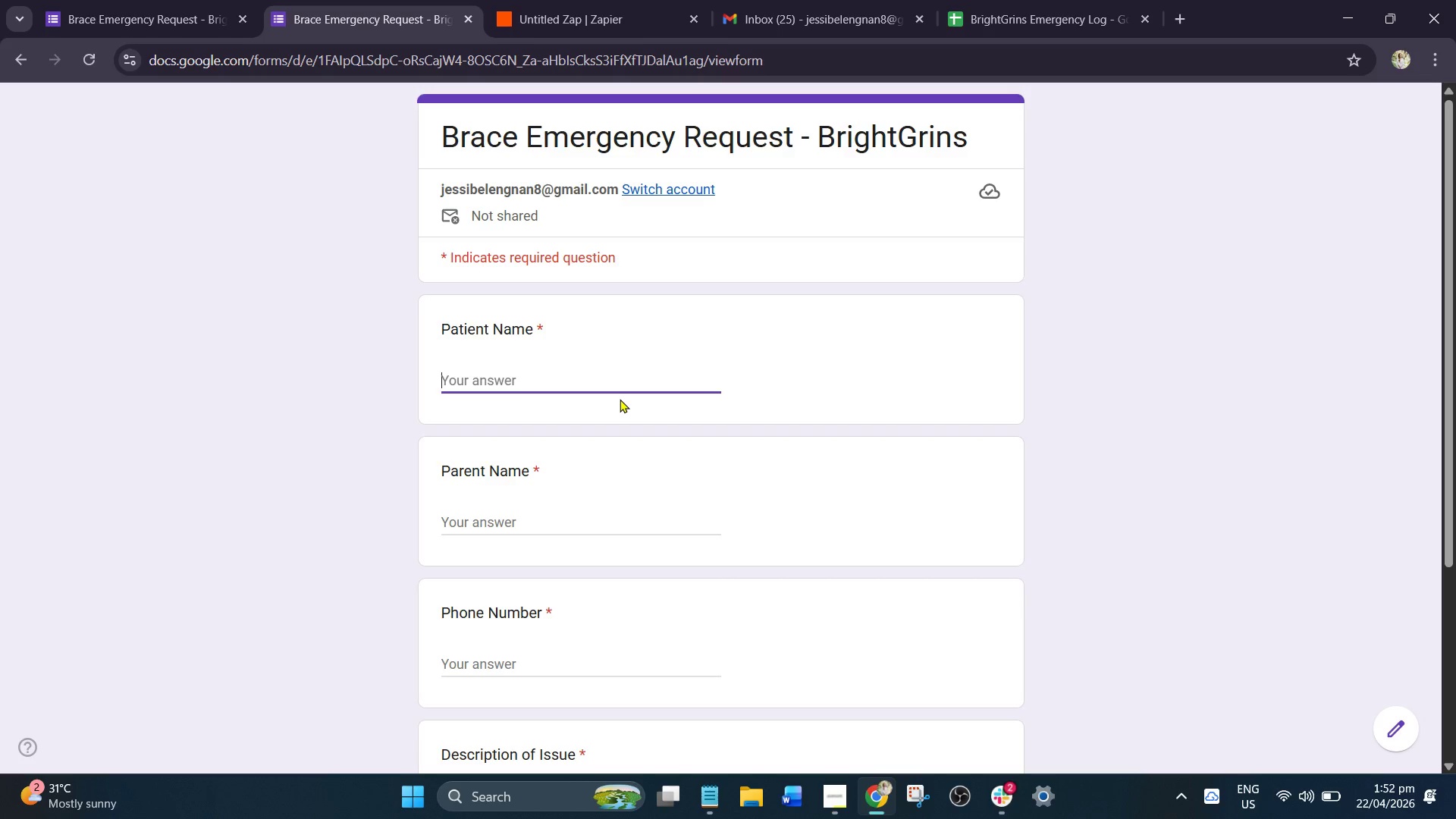 
key(S)
 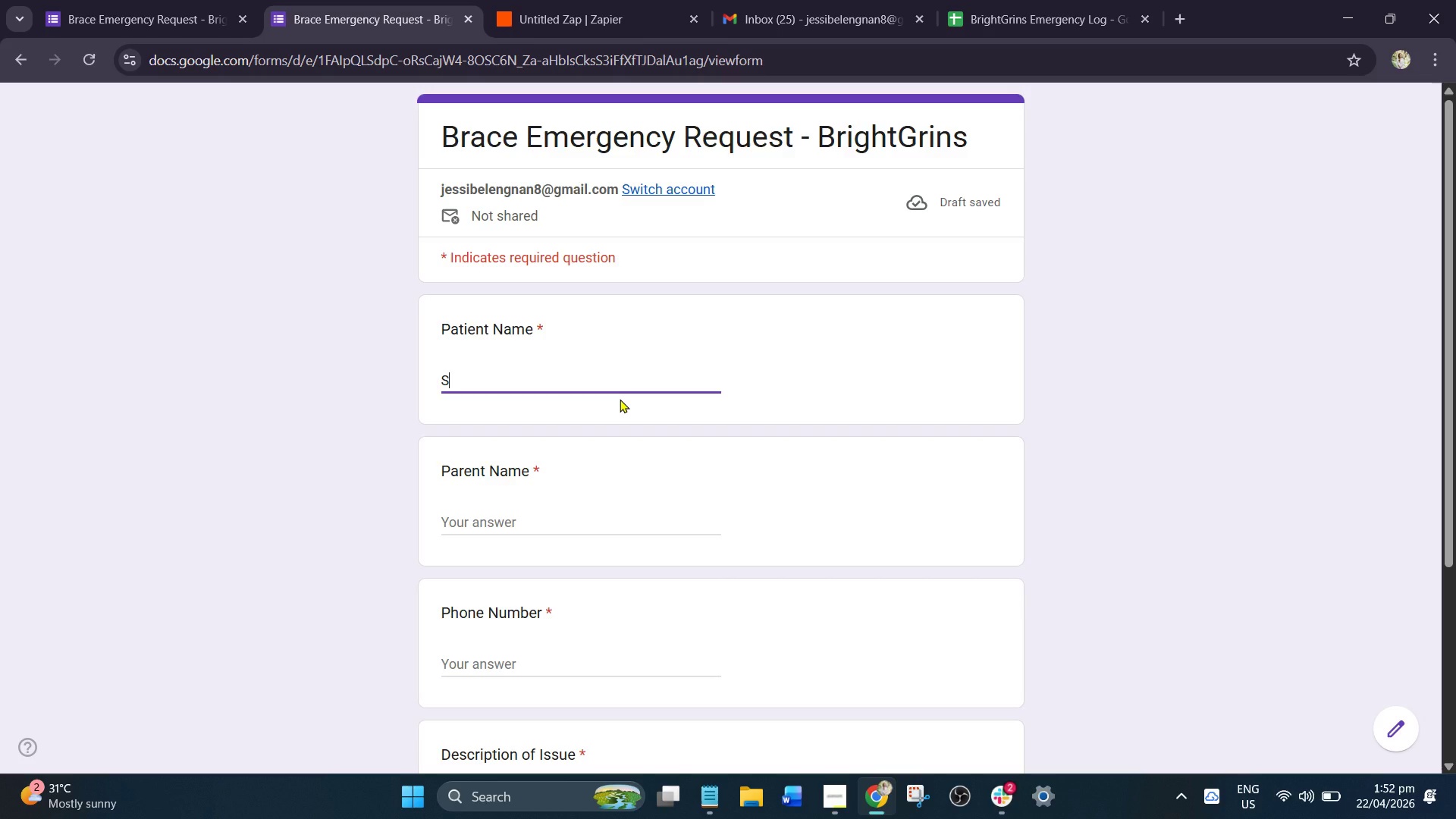 
key(CapsLock)
 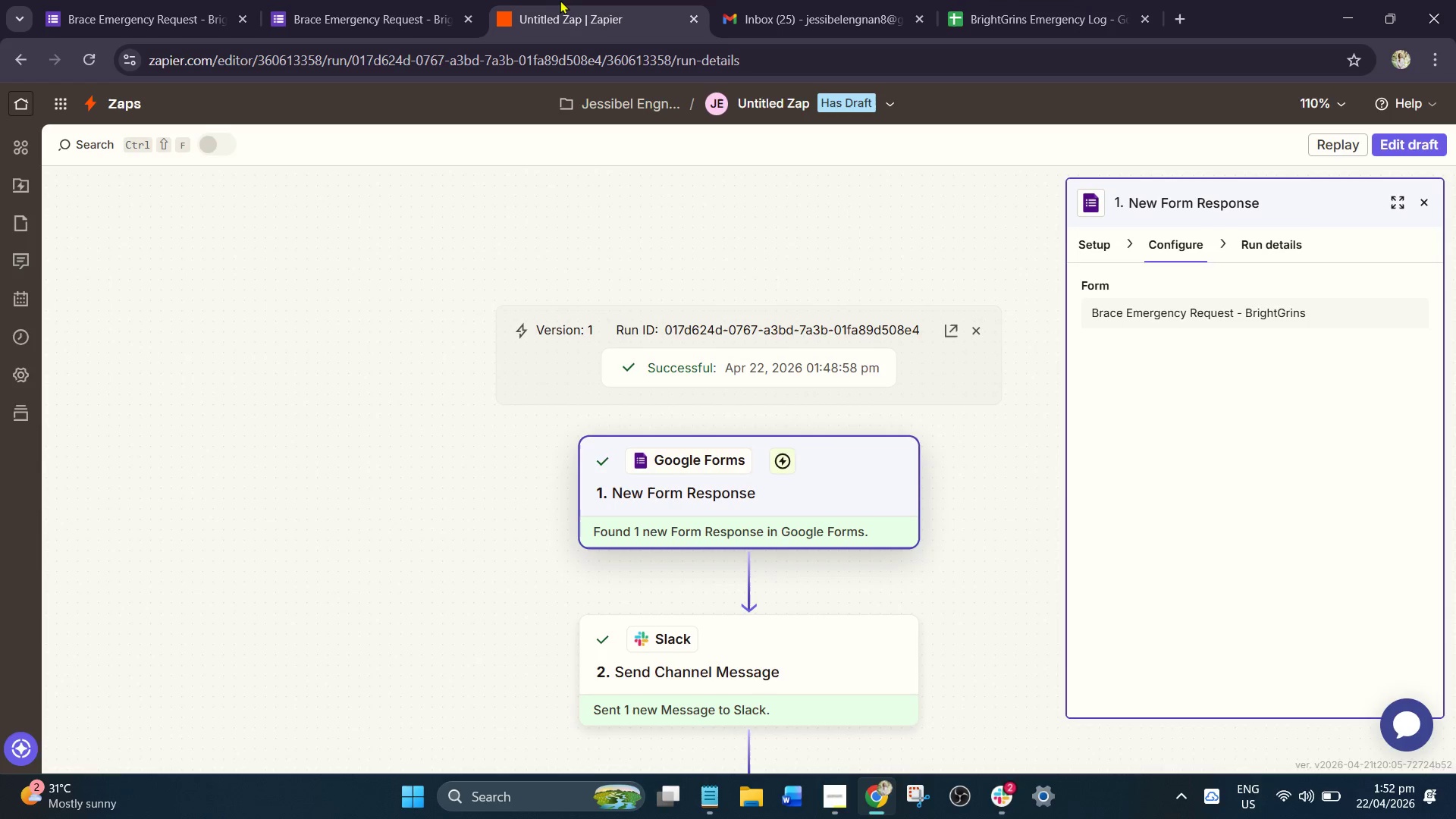 
scroll: coordinate [606, 293], scroll_direction: down, amount: 6.0
 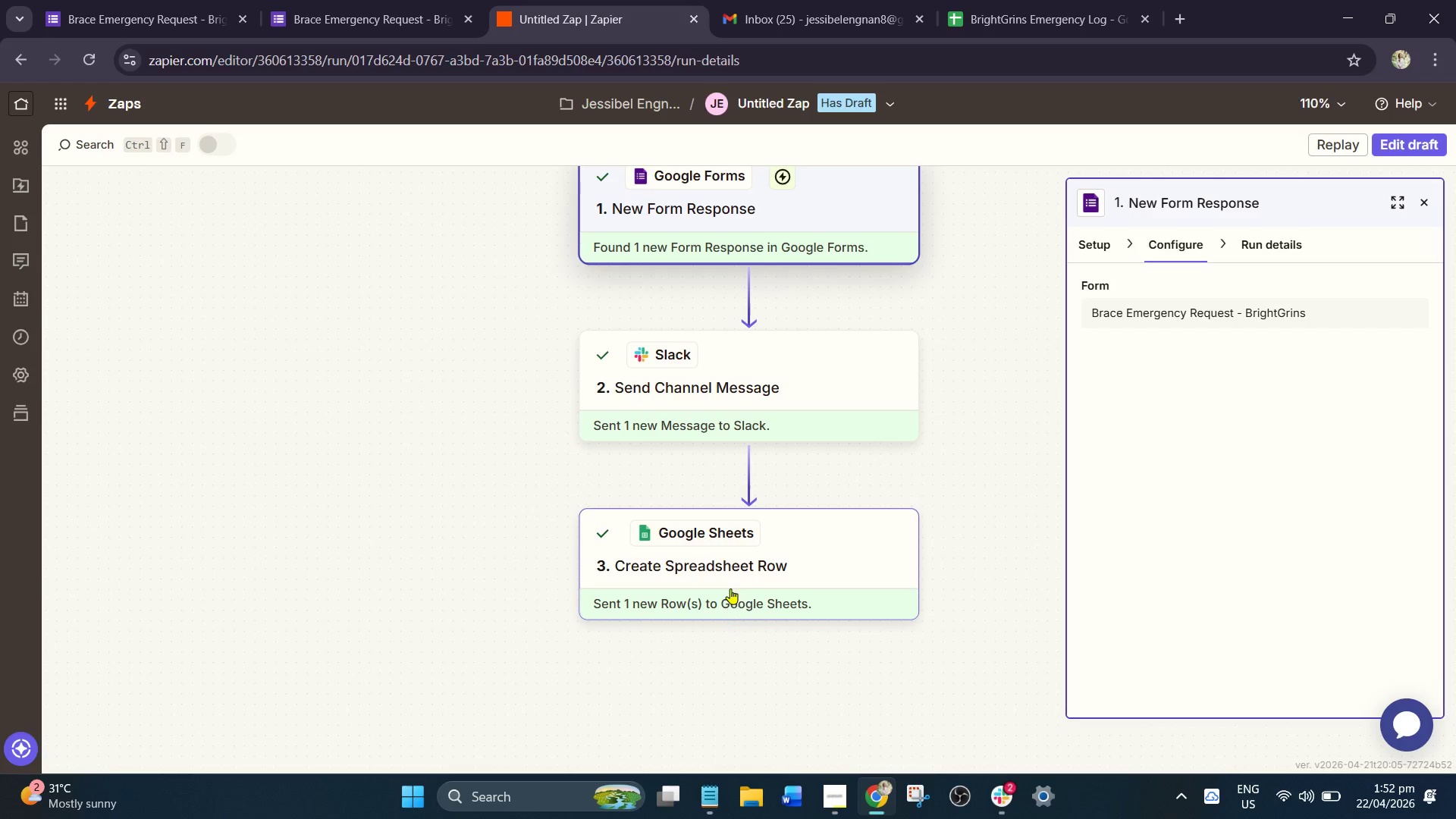 
left_click([733, 570])
 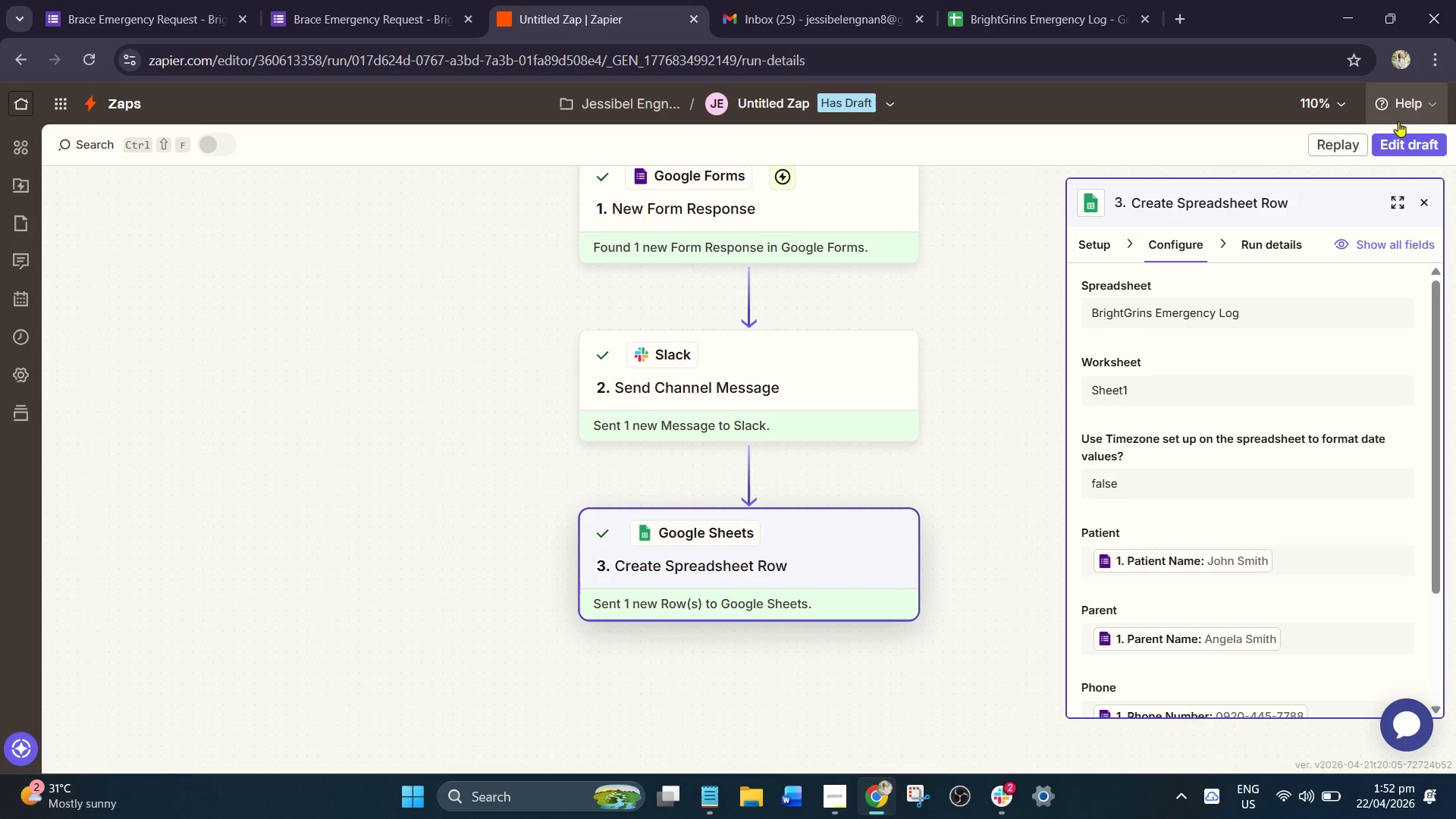 
left_click_drag(start_coordinate=[1398, 150], to_coordinate=[1401, 152])
 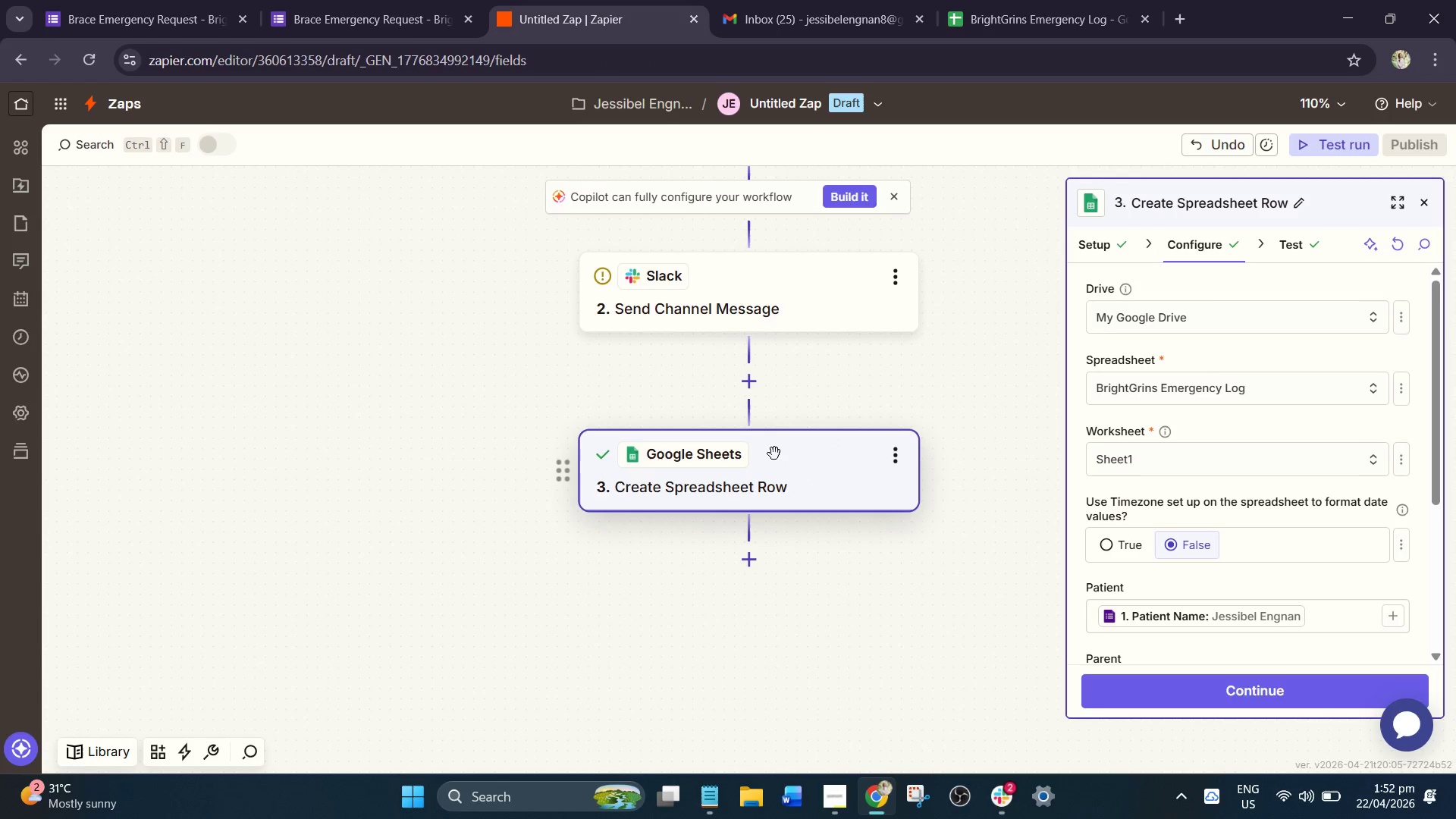 
left_click([759, 481])
 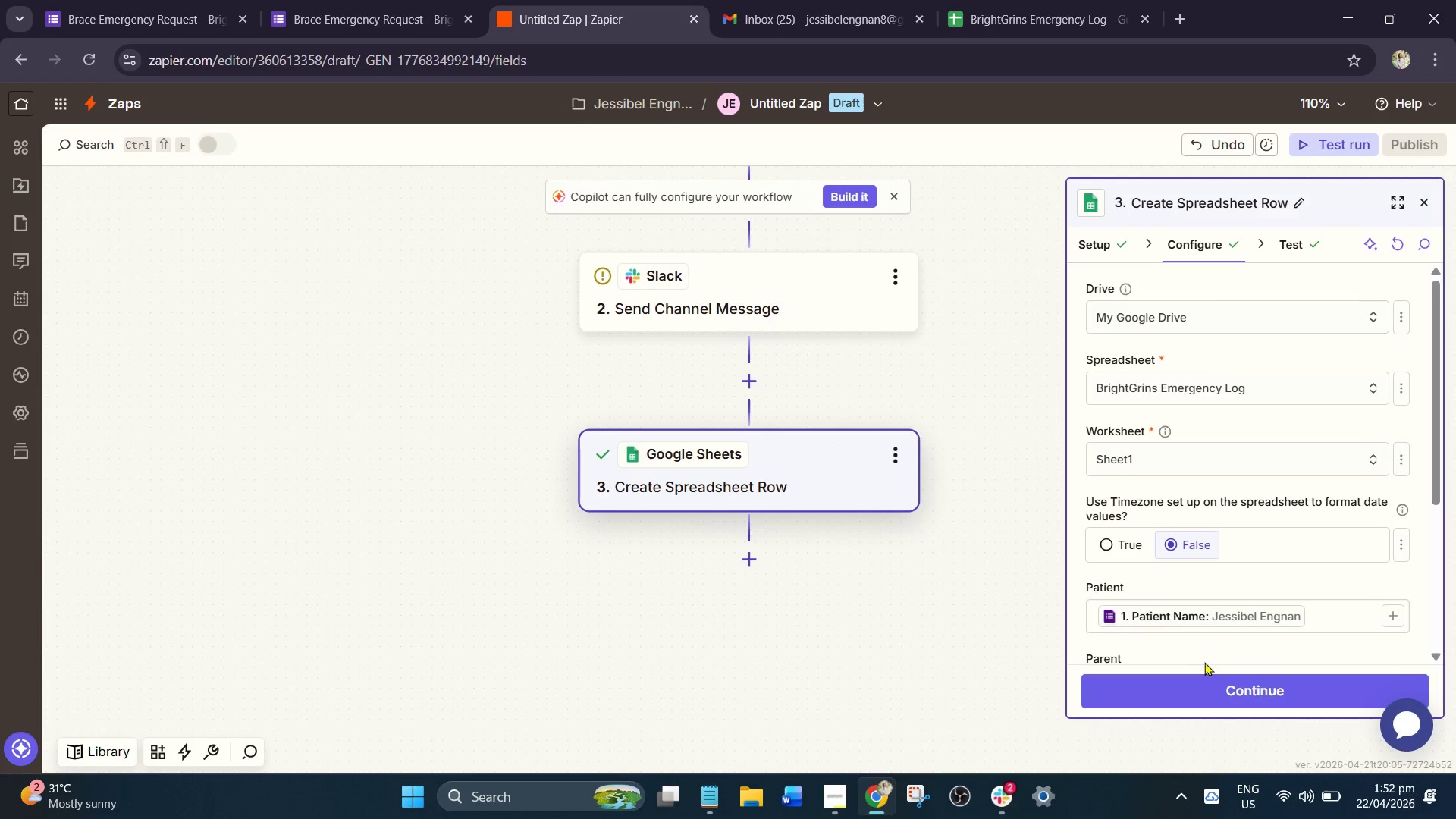 
left_click([1213, 682])
 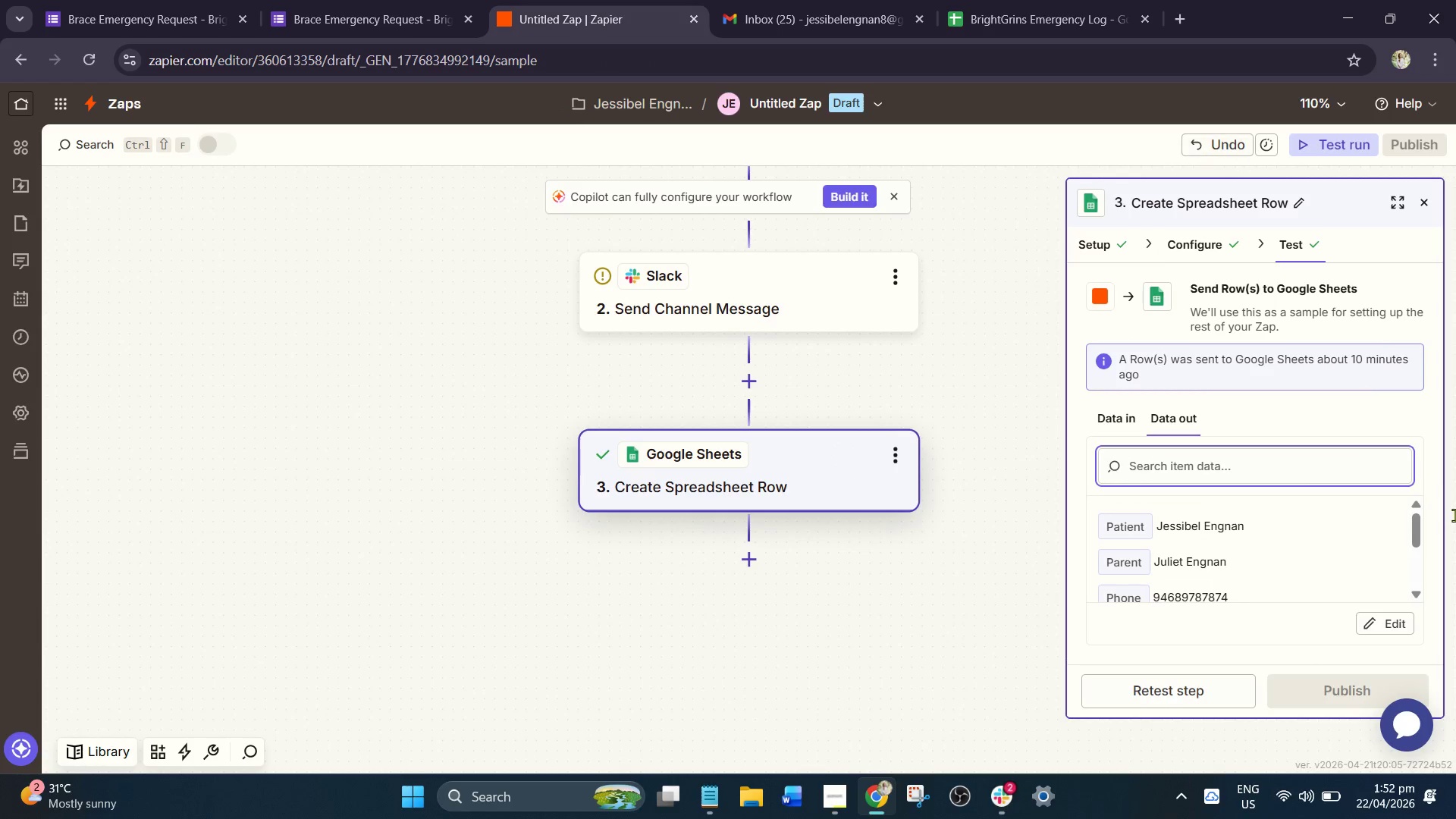 
wait(9.11)
 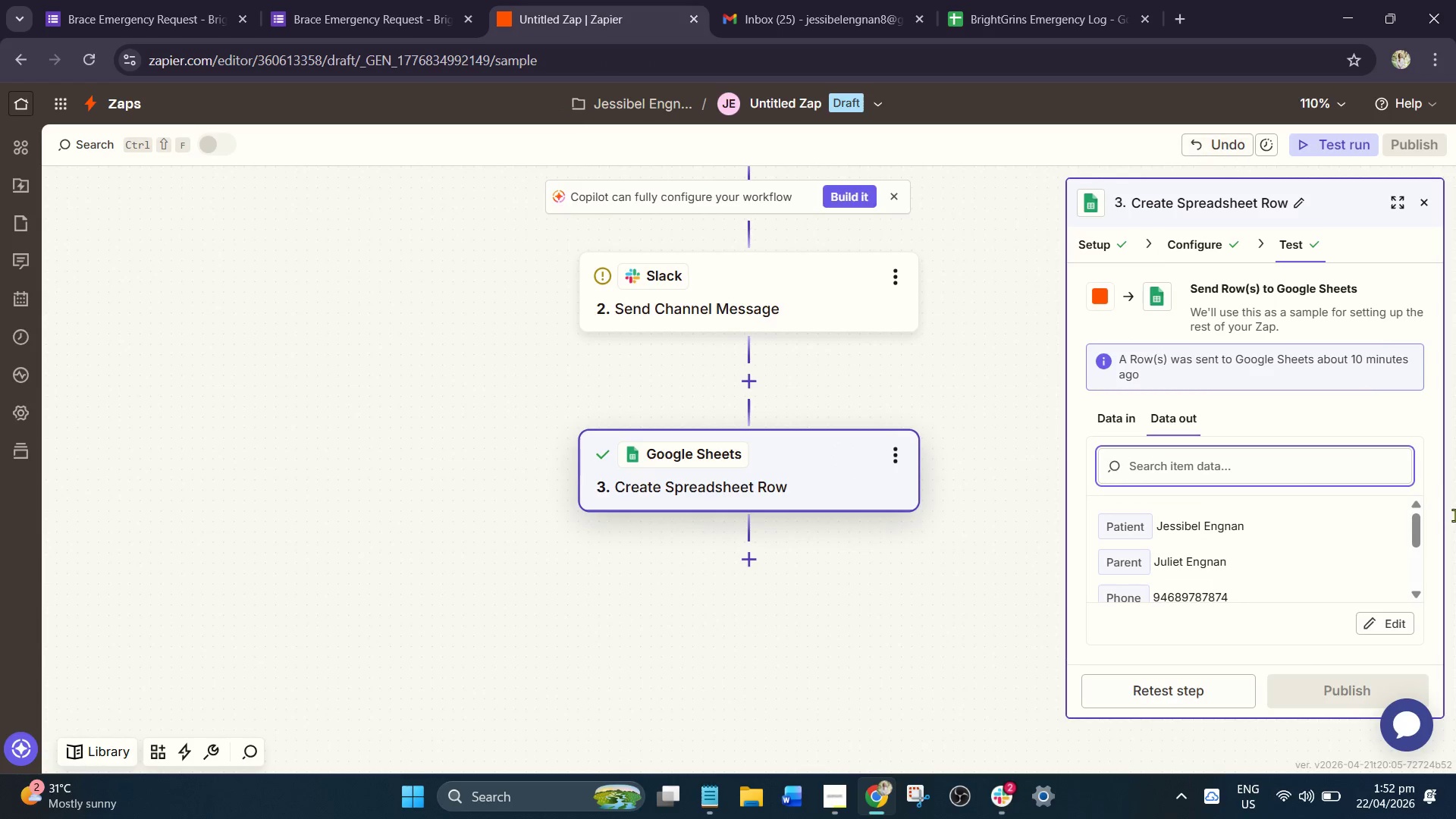 
left_click_drag(start_coordinate=[722, 485], to_coordinate=[717, 500])
 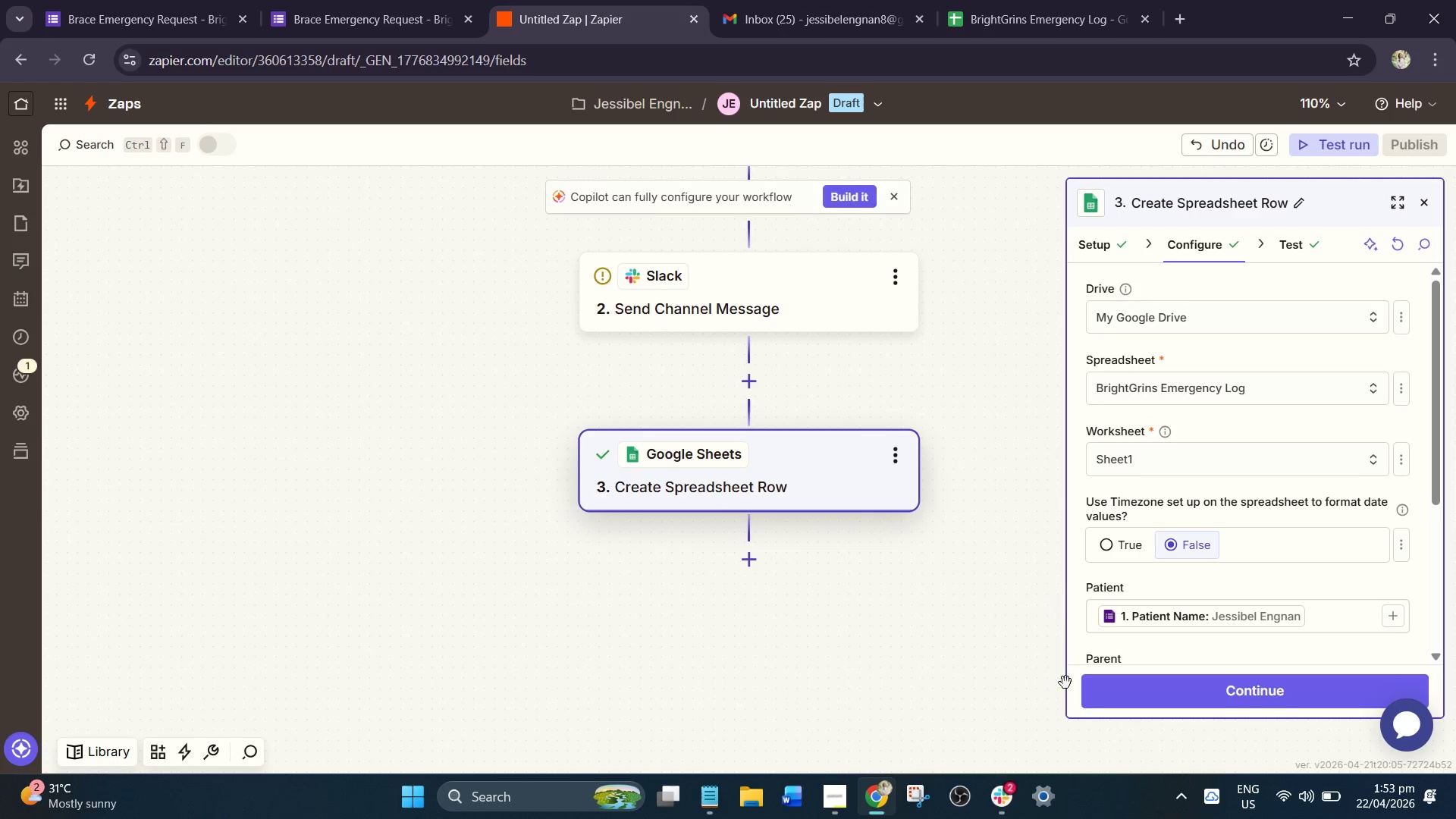 
left_click([1169, 716])
 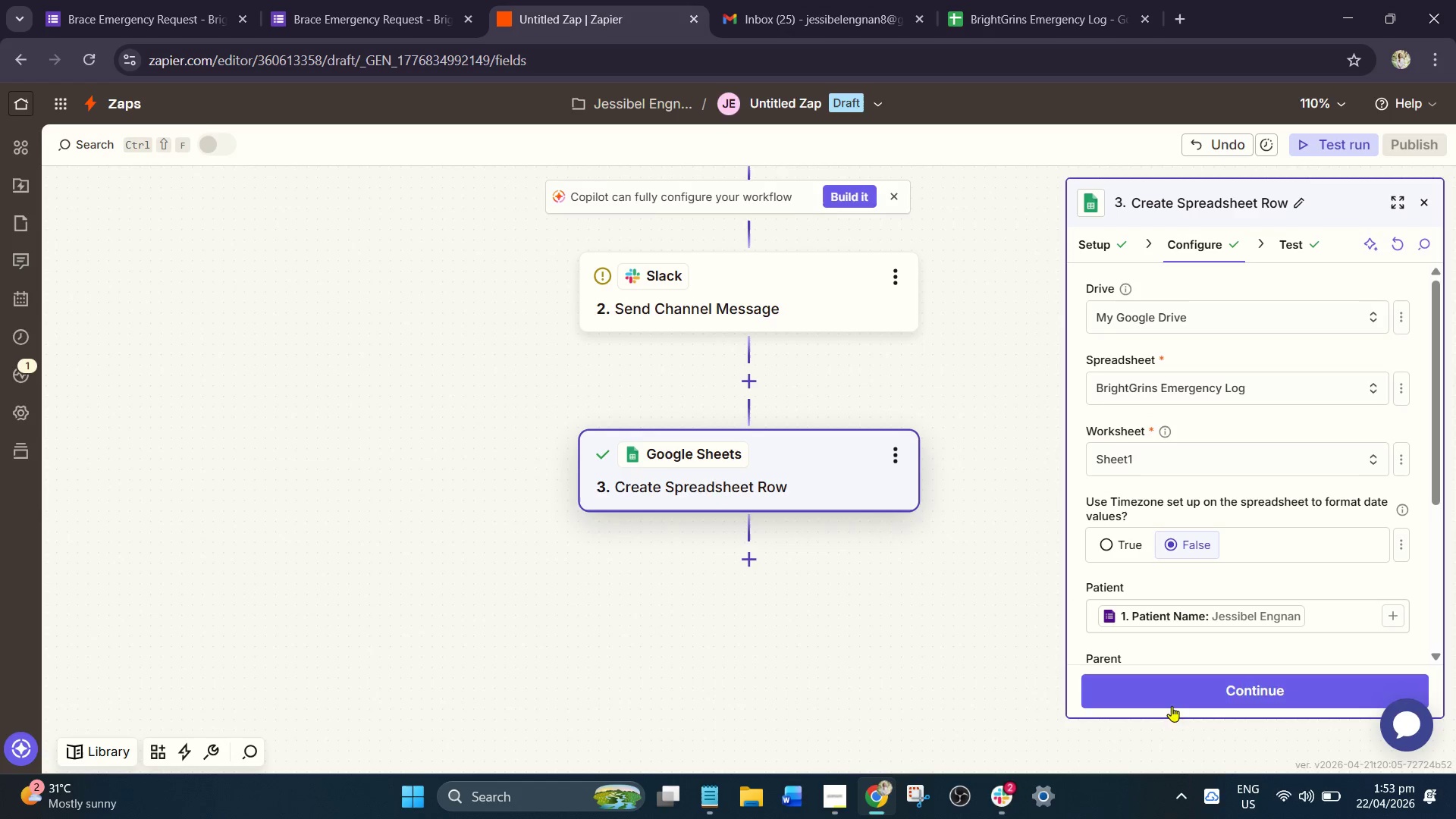 
left_click([1172, 704])
 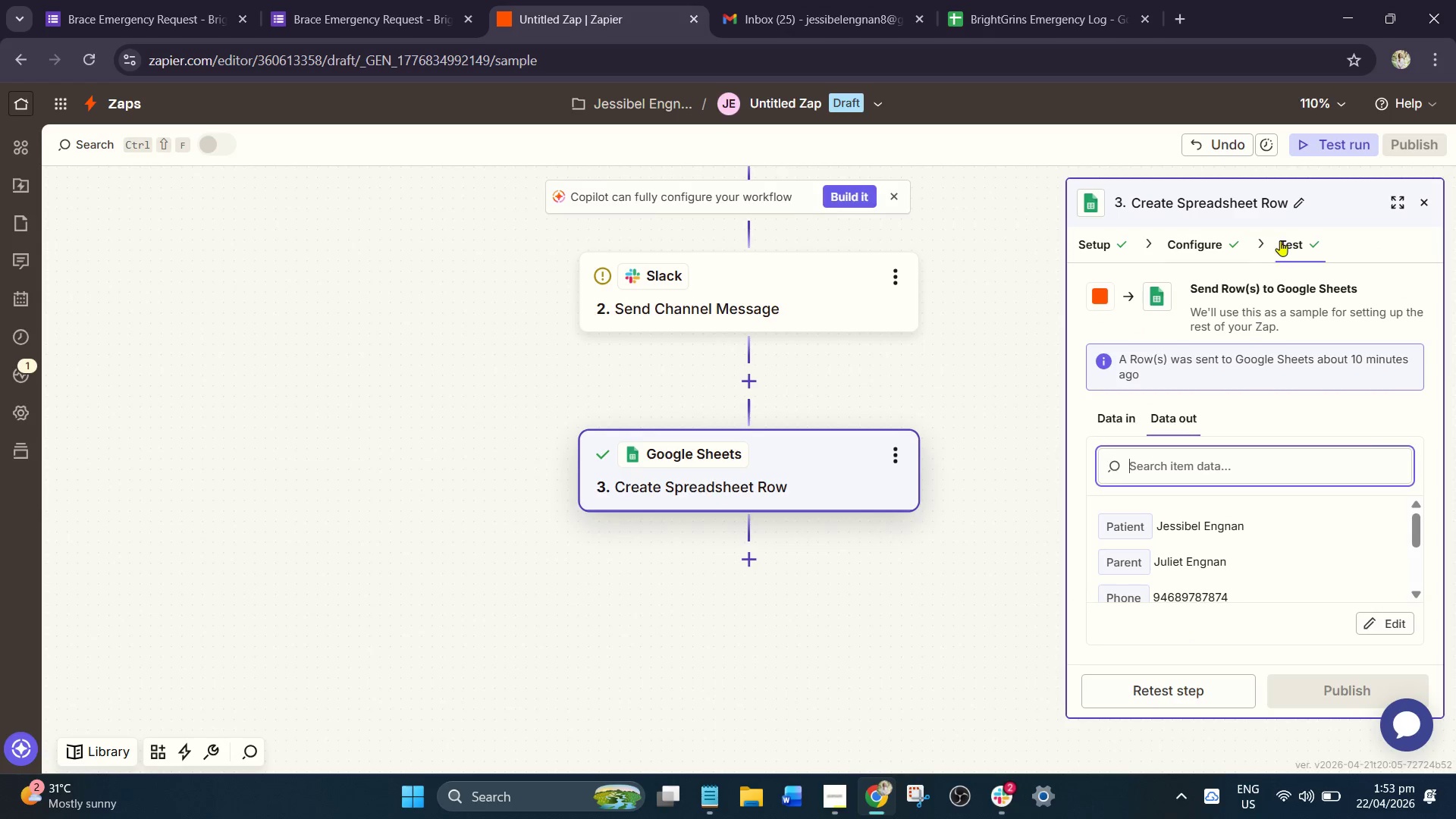 
left_click([1280, 239])
 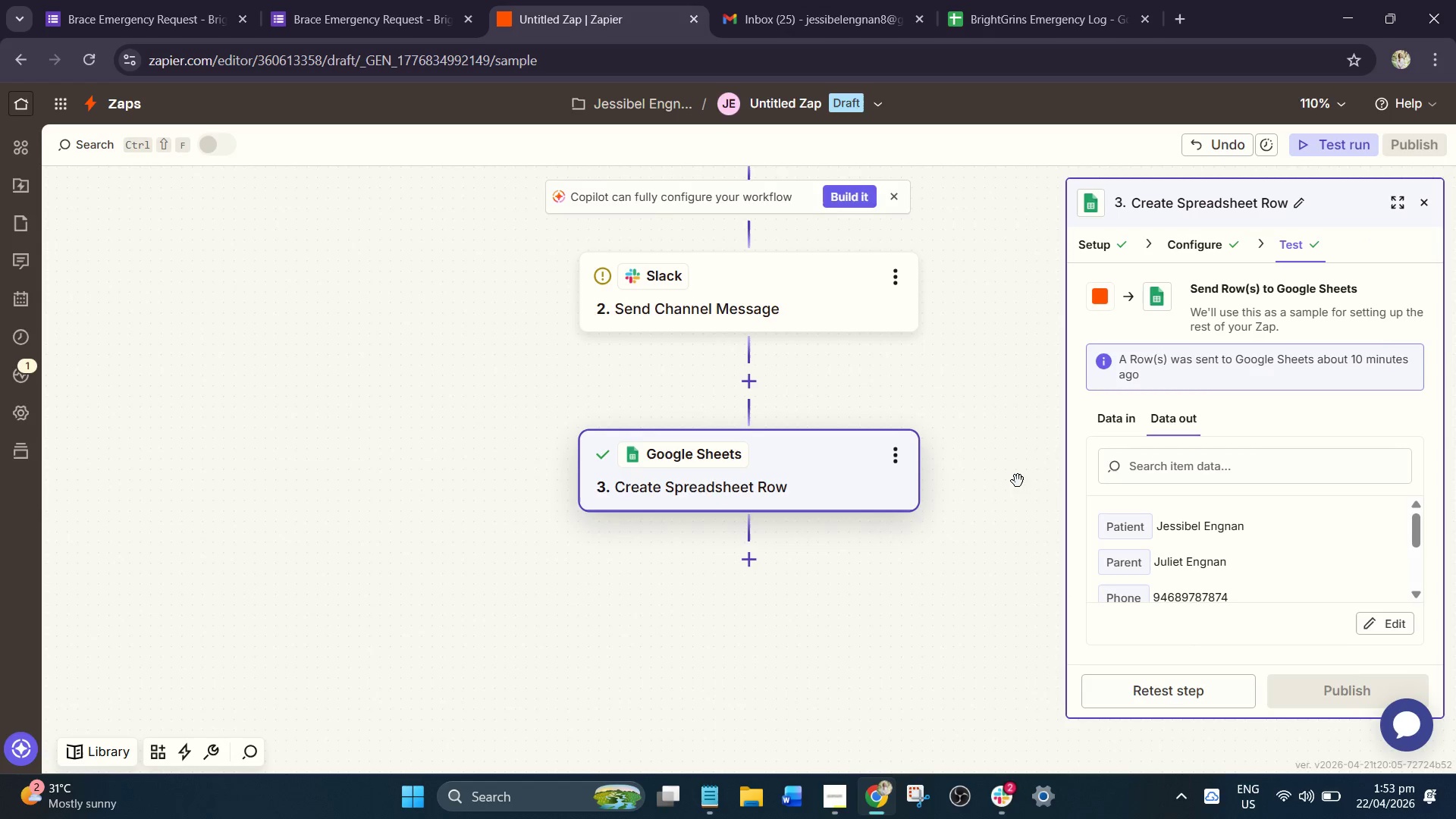 
left_click([785, 491])
 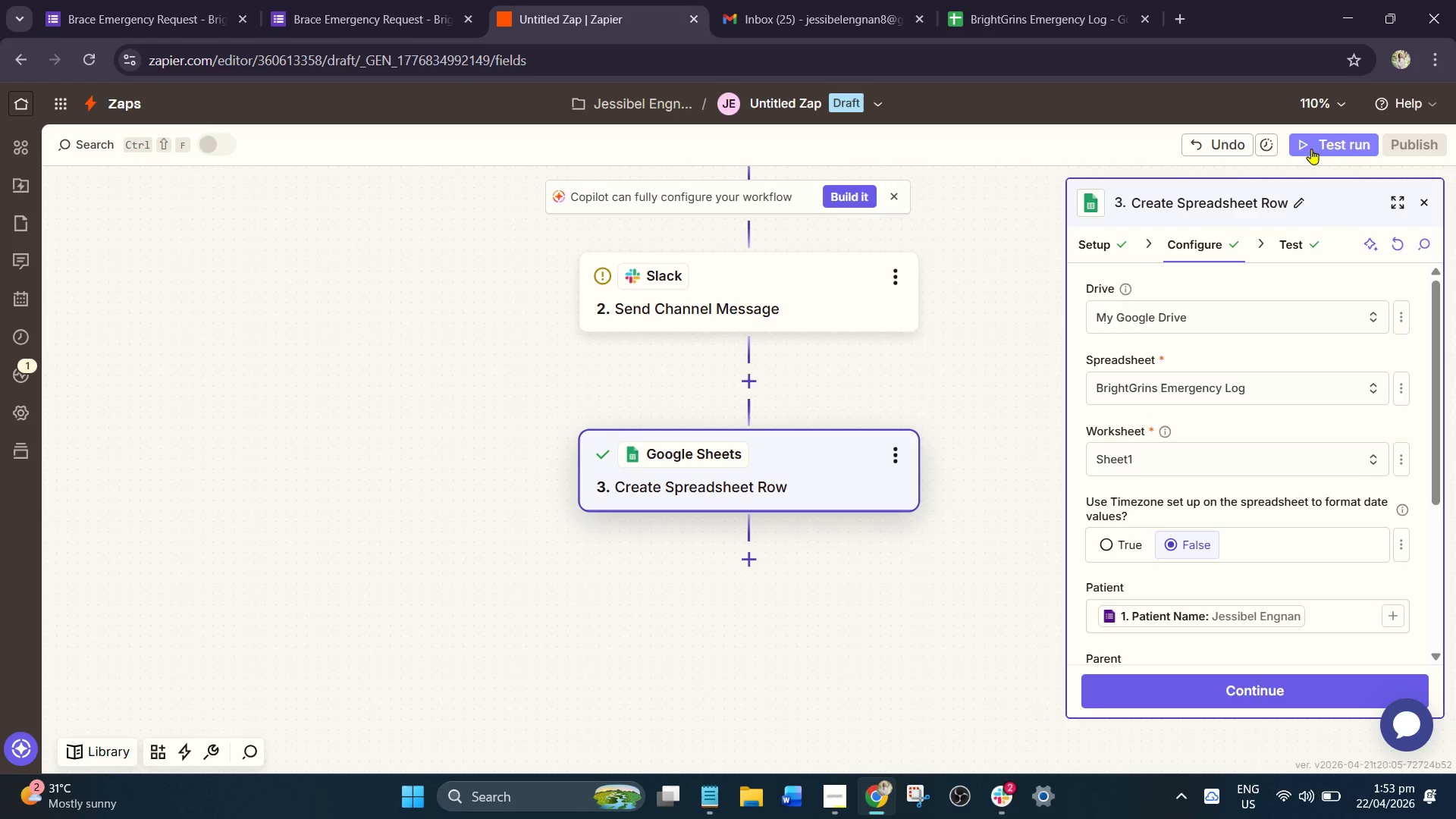 
wait(7.73)
 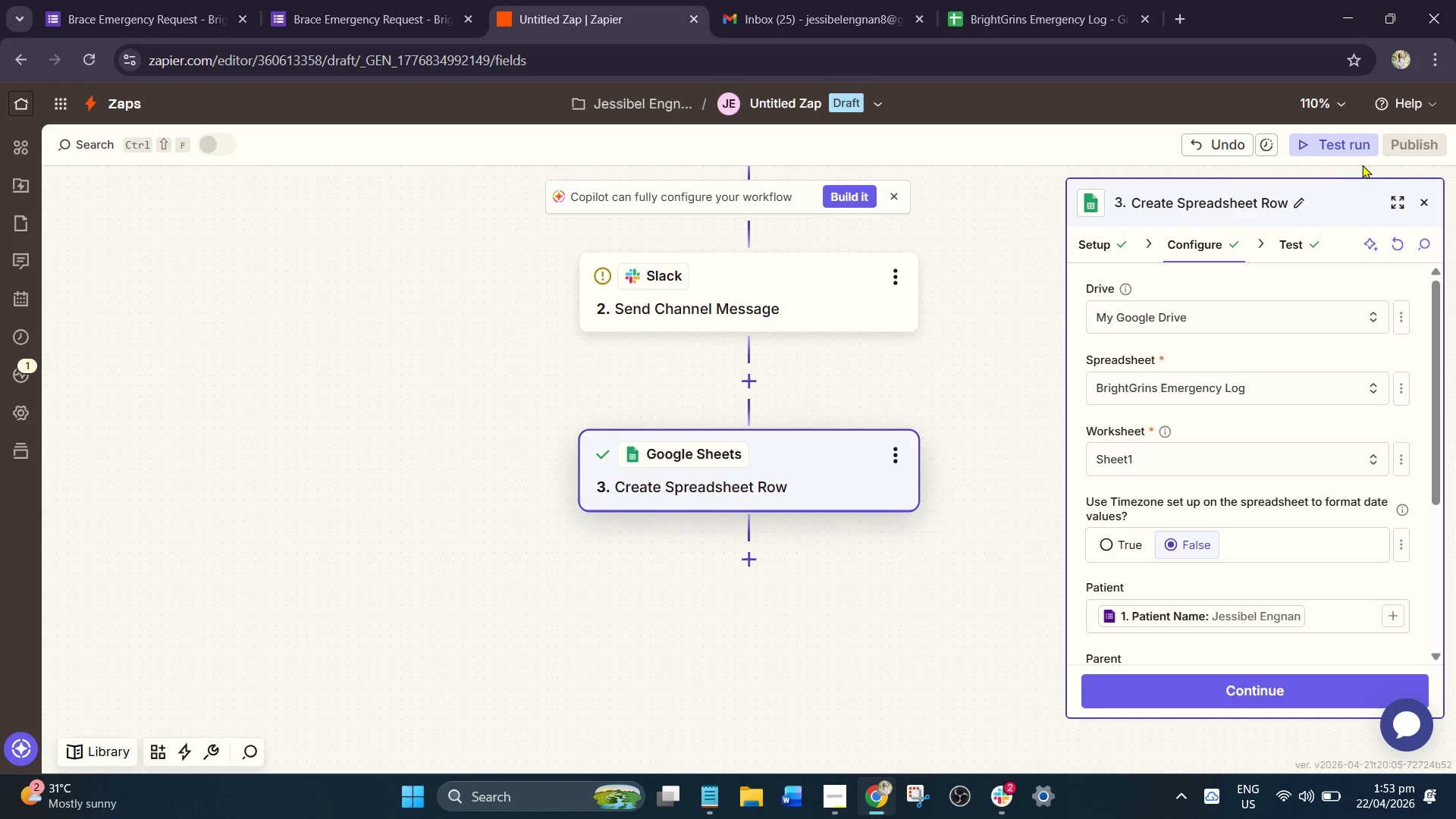 
left_click([1345, 142])
 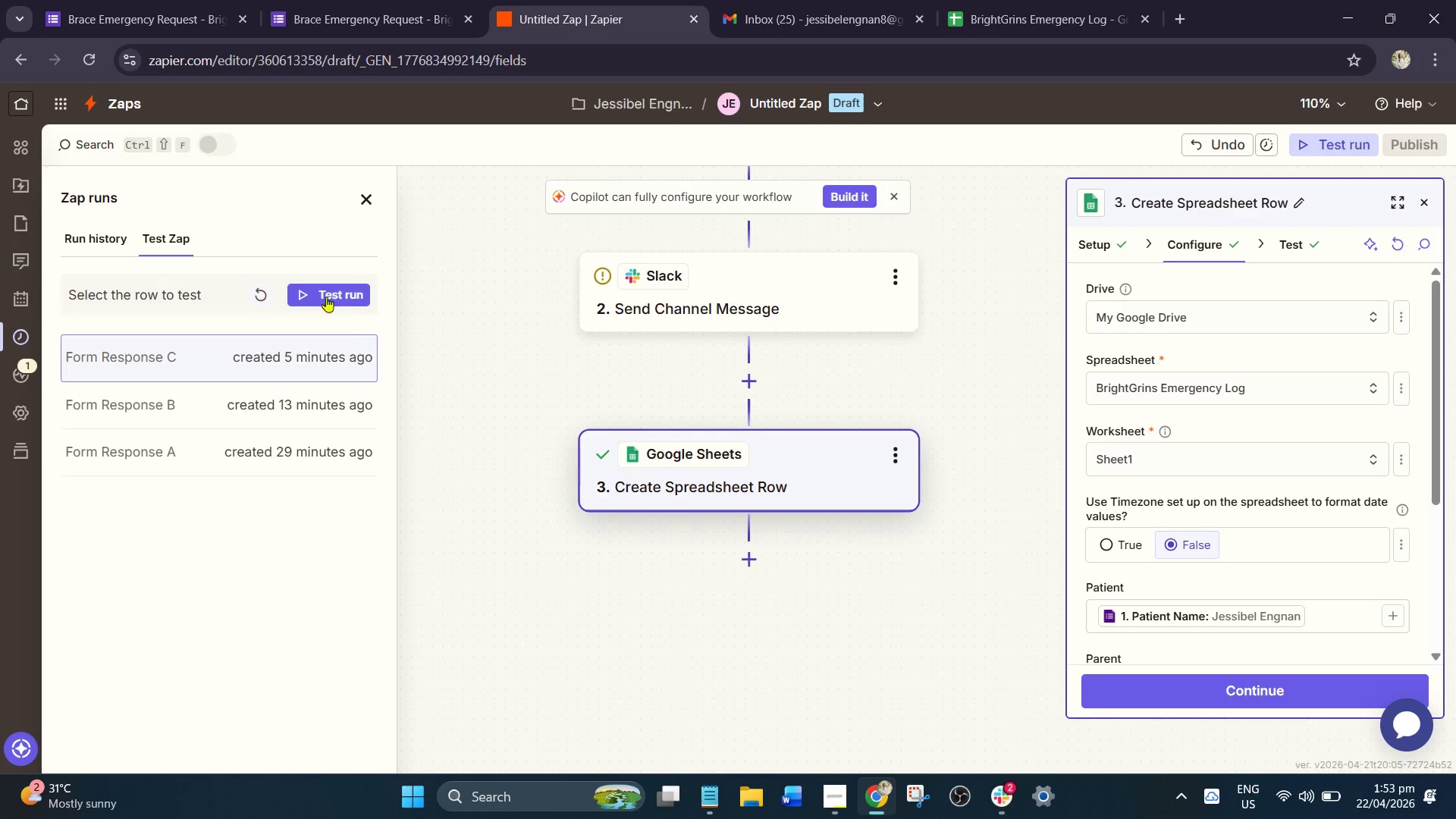 
left_click([350, 297])
 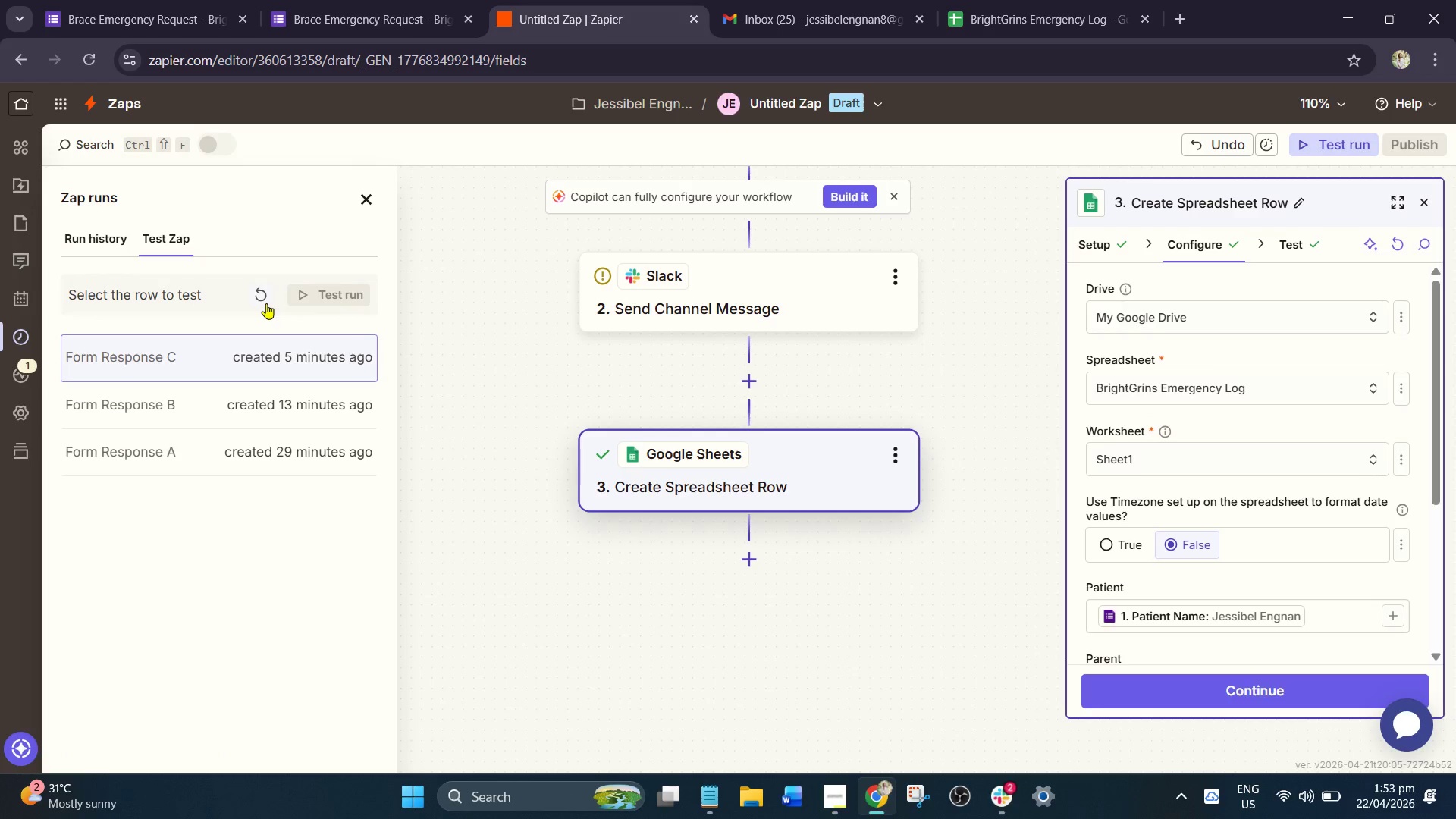 
left_click([266, 303])
 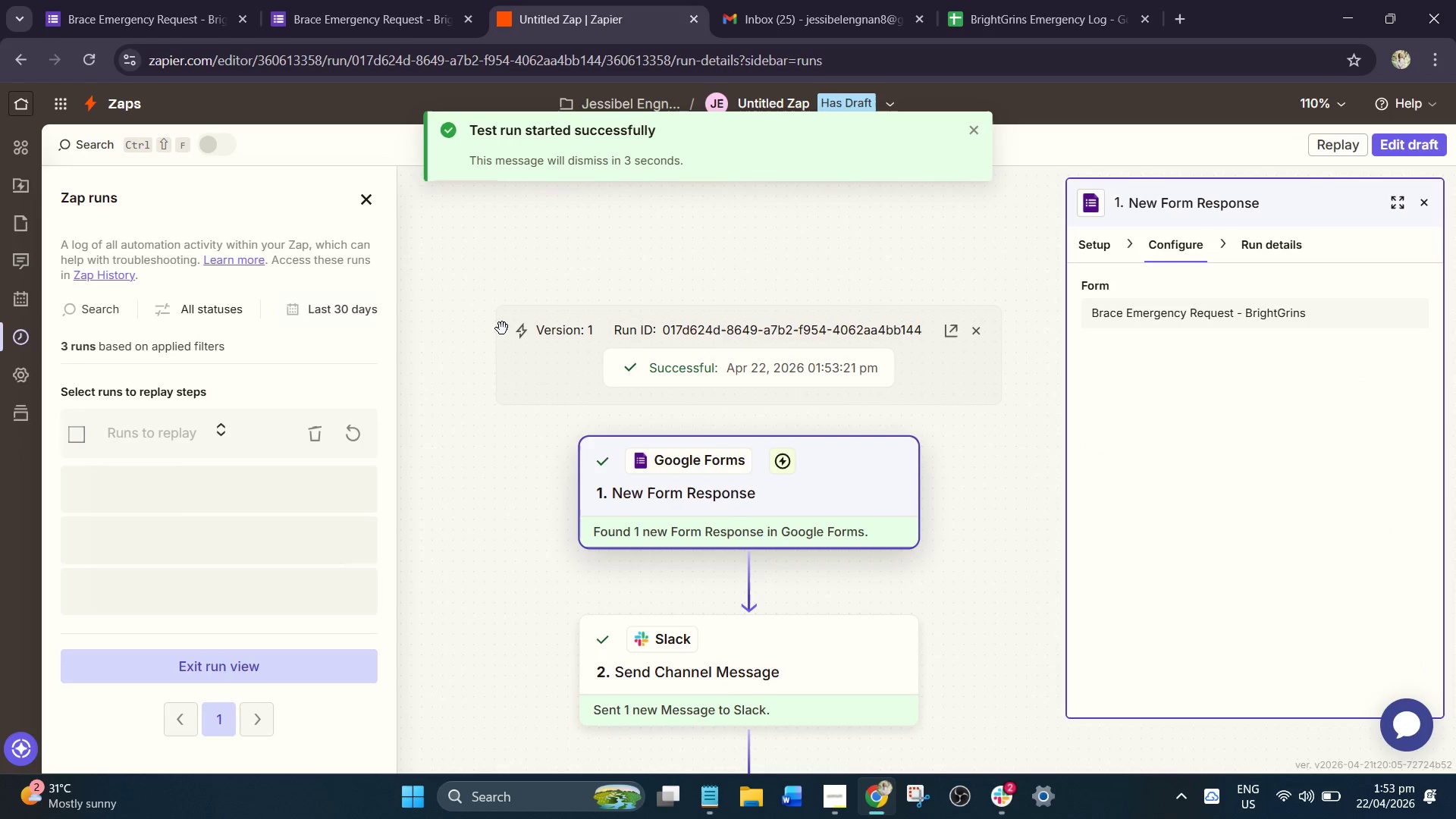 
wait(13.19)
 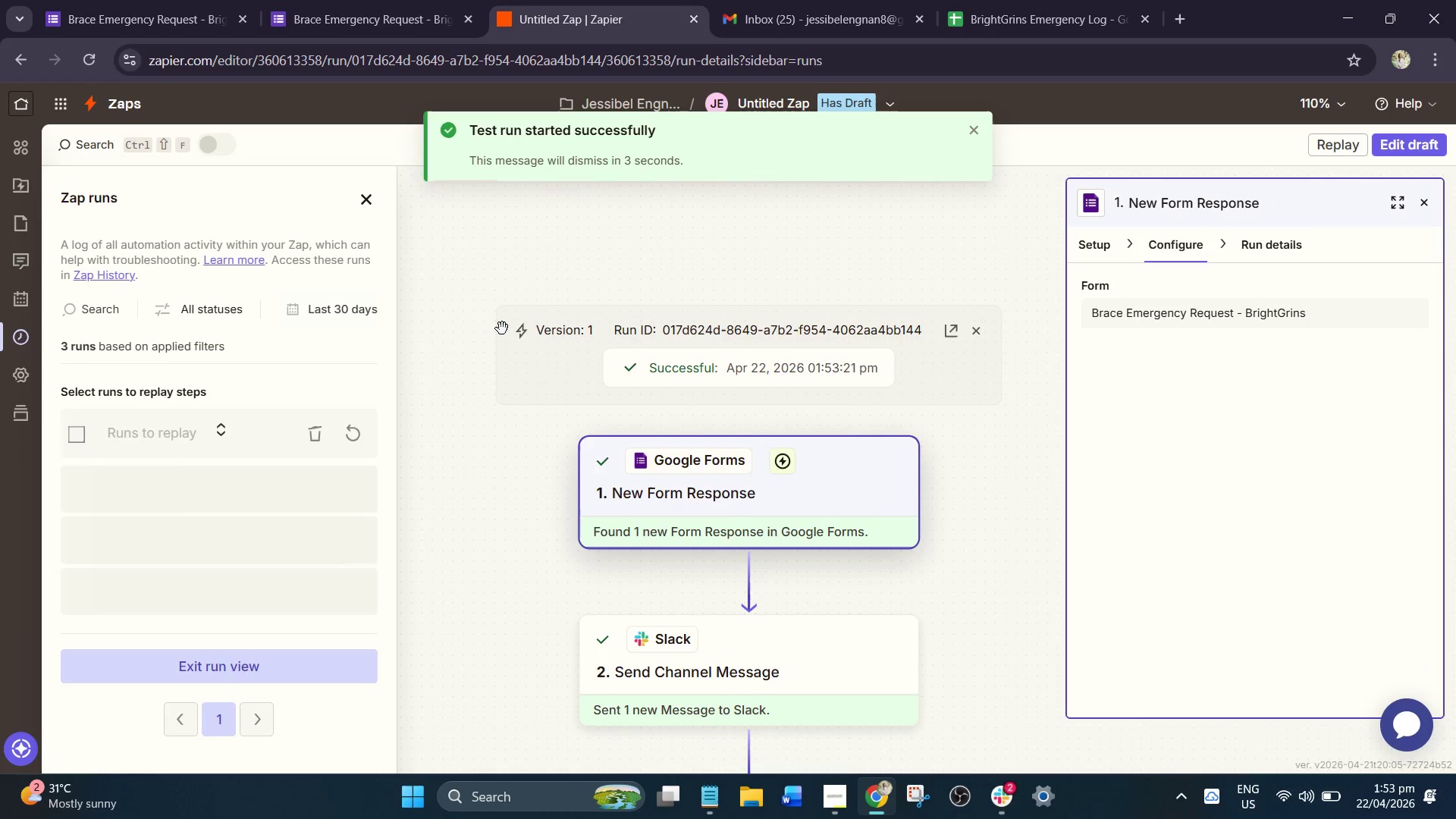 
left_click([1003, 0])
 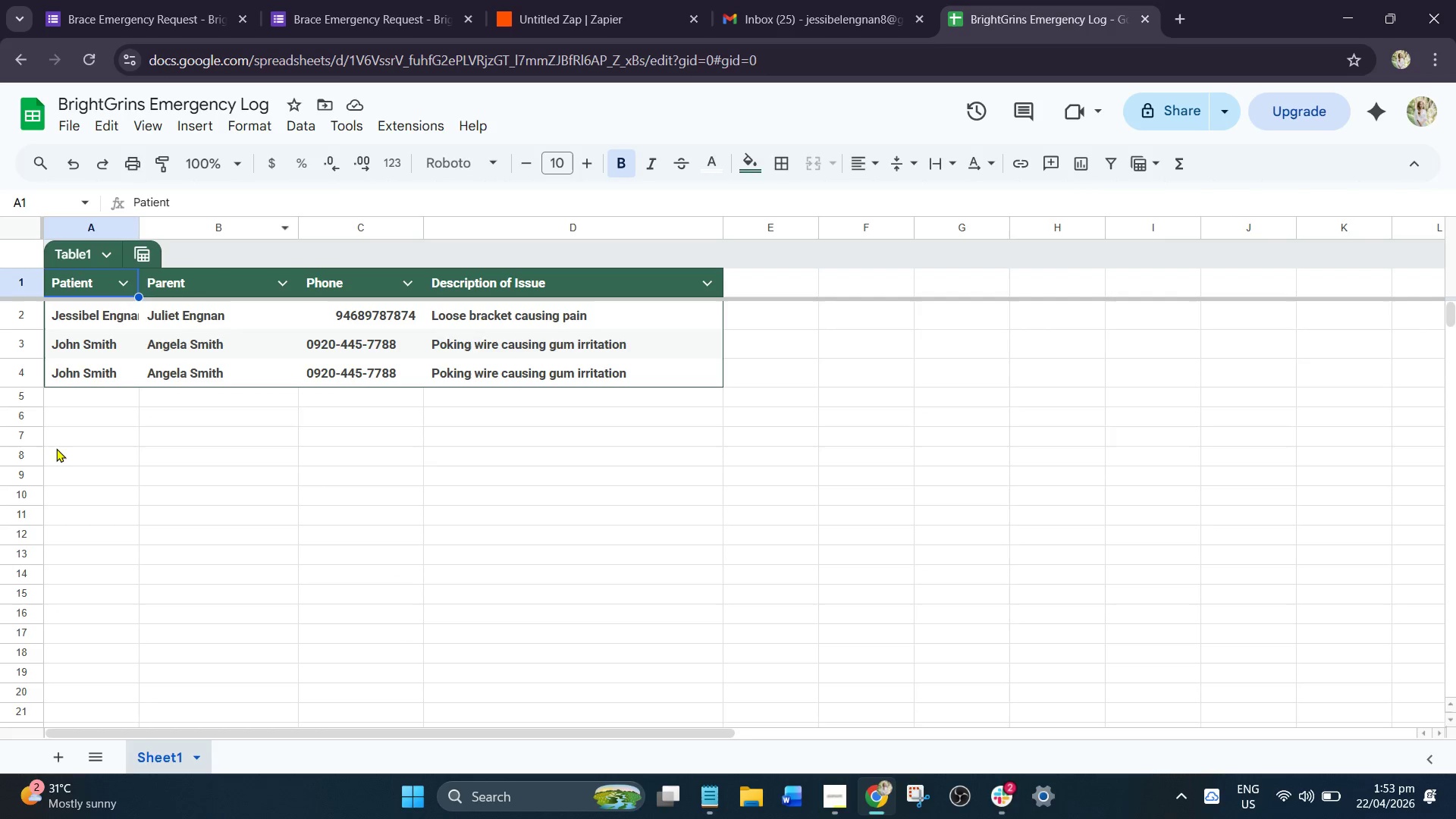 
left_click_drag(start_coordinate=[30, 384], to_coordinate=[36, 391])
 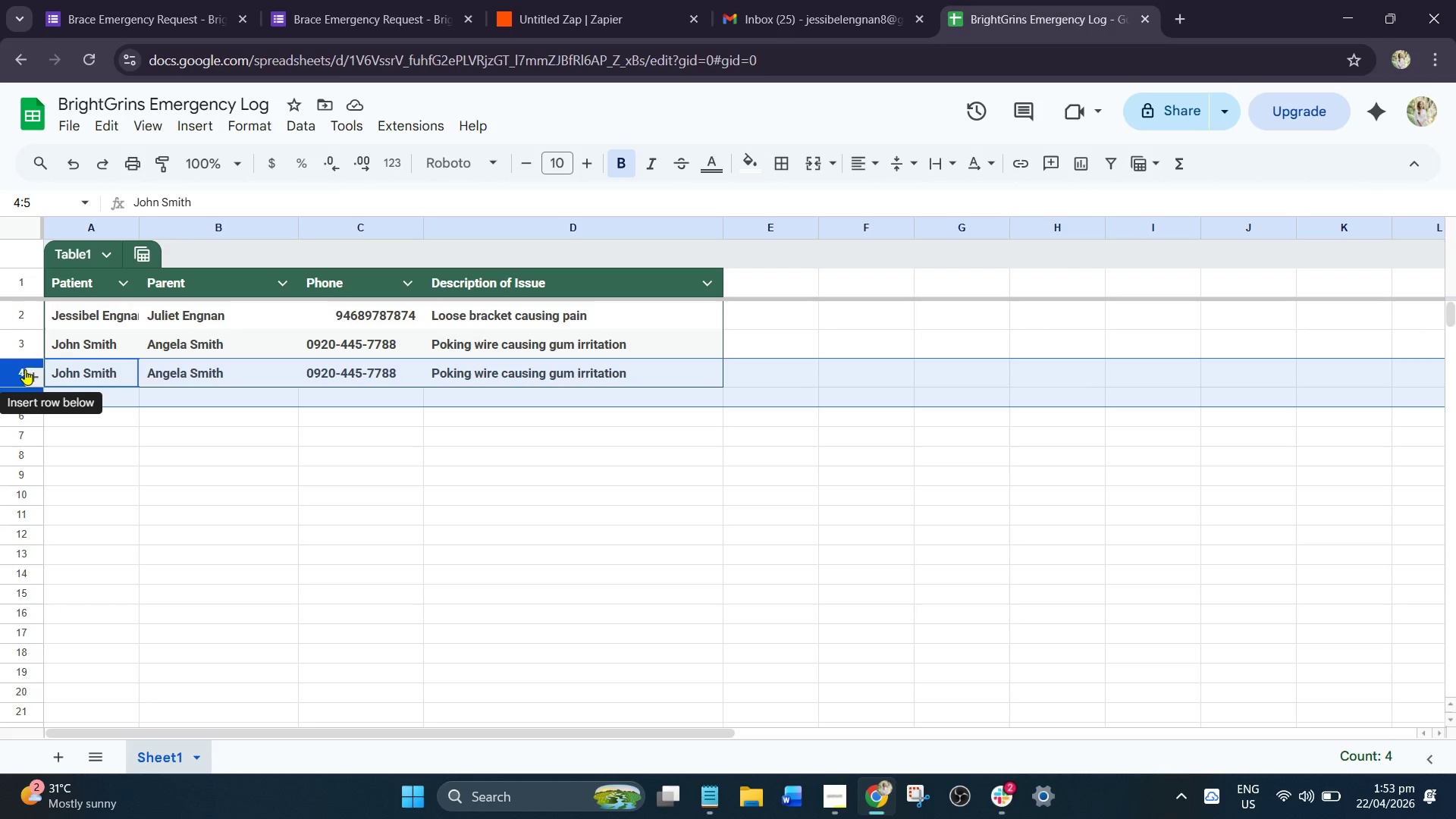 
left_click([23, 369])
 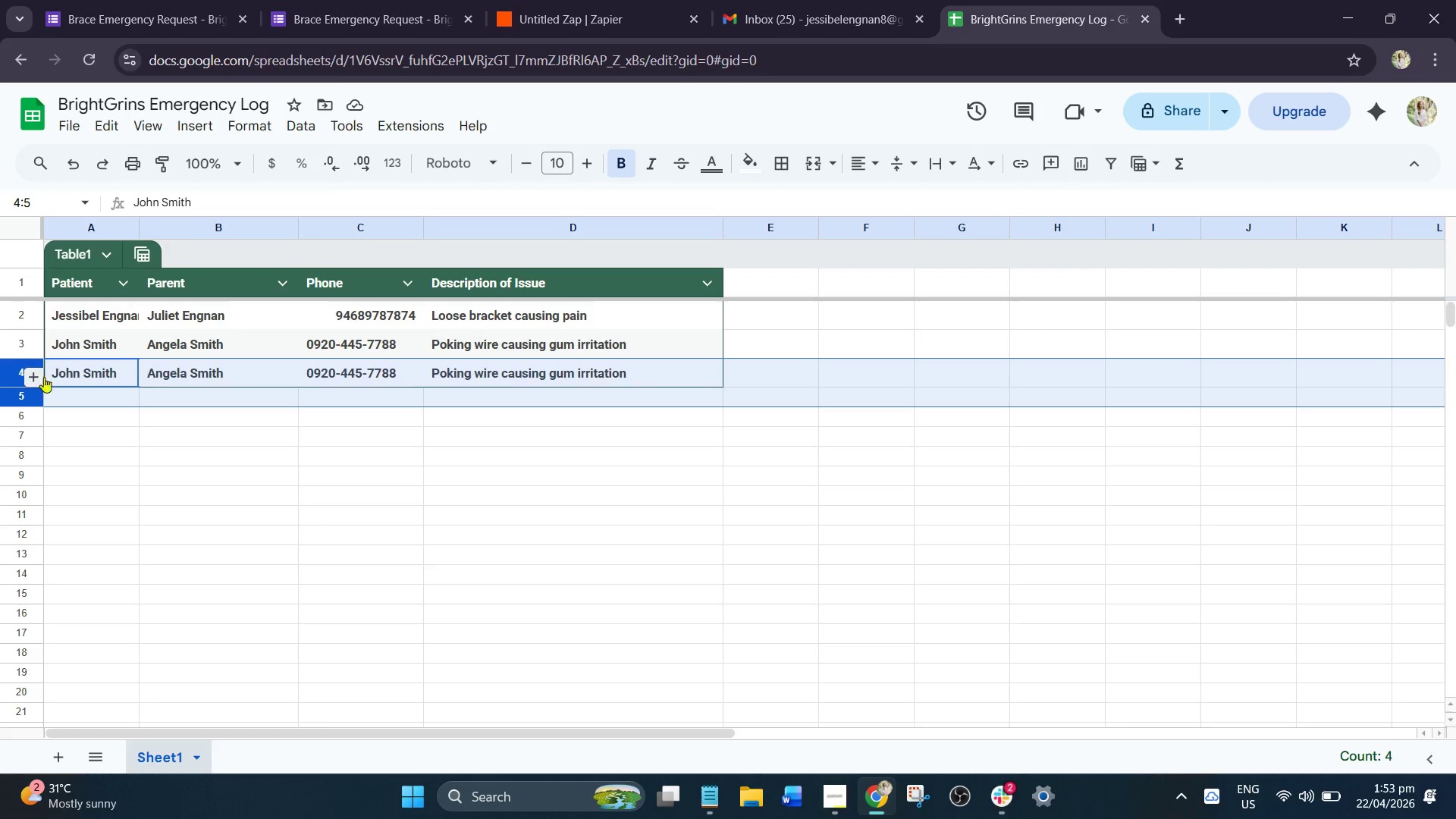 
right_click([59, 372])
 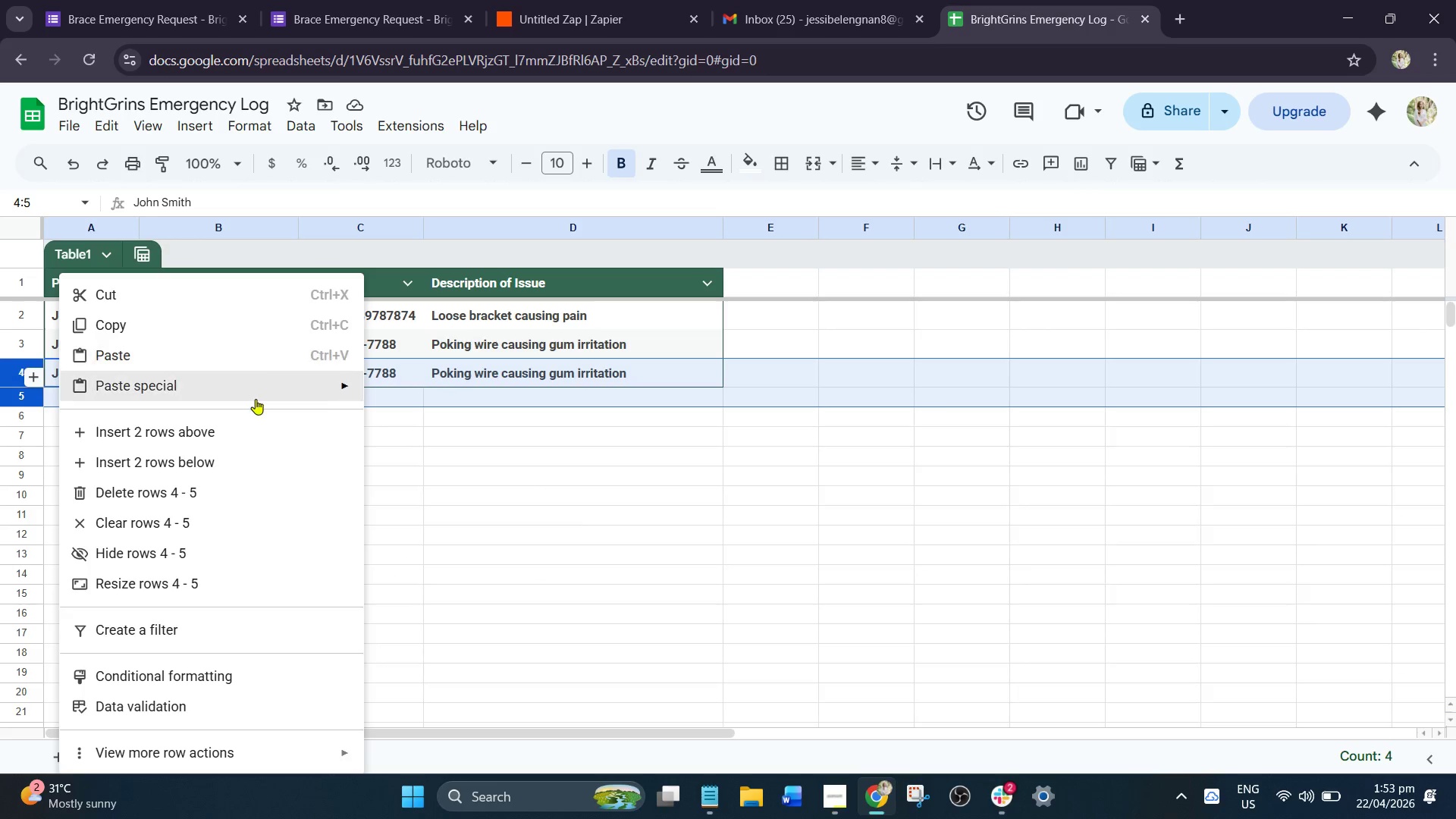 
mouse_move([263, 480])
 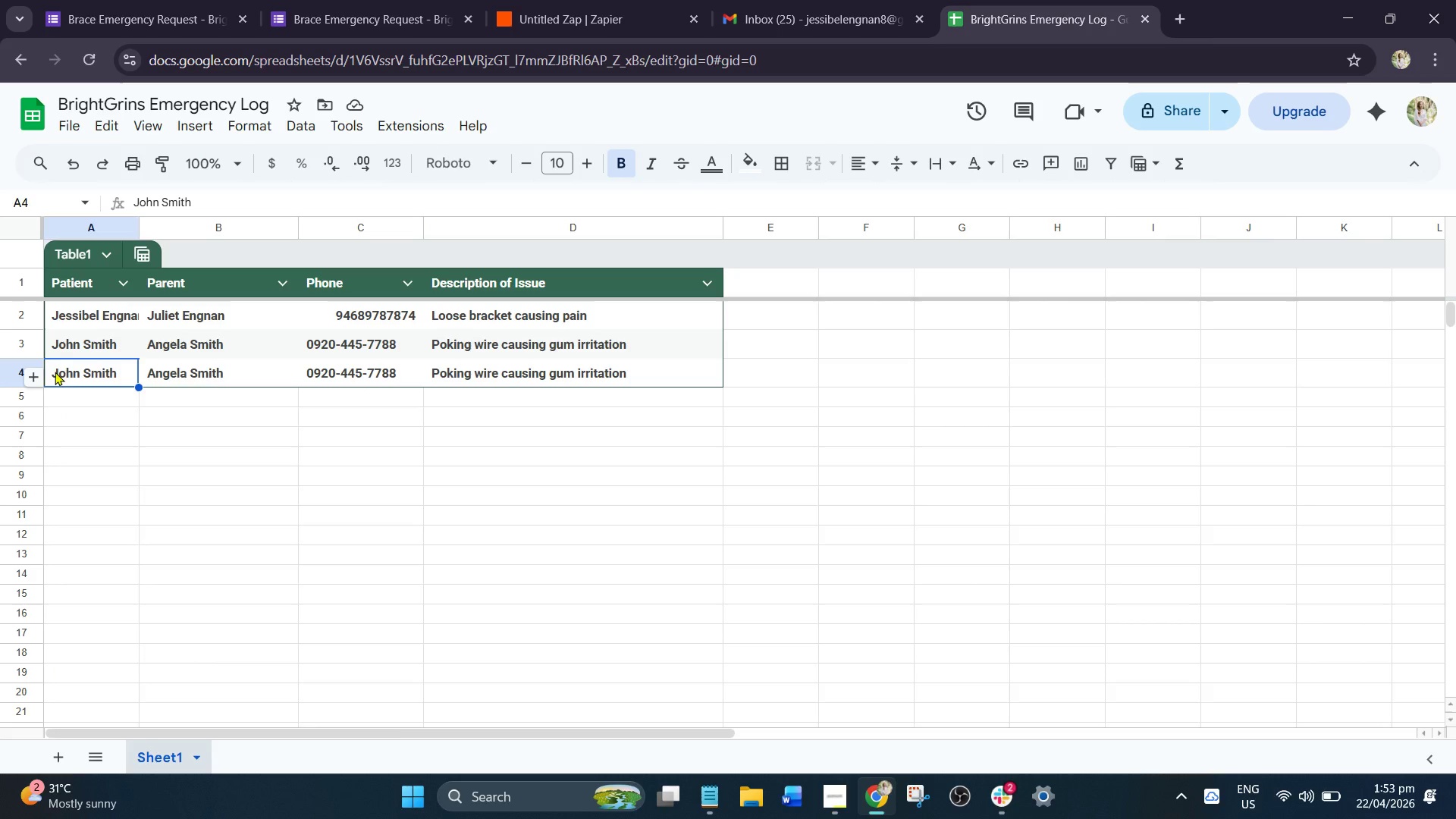 
left_click([10, 373])
 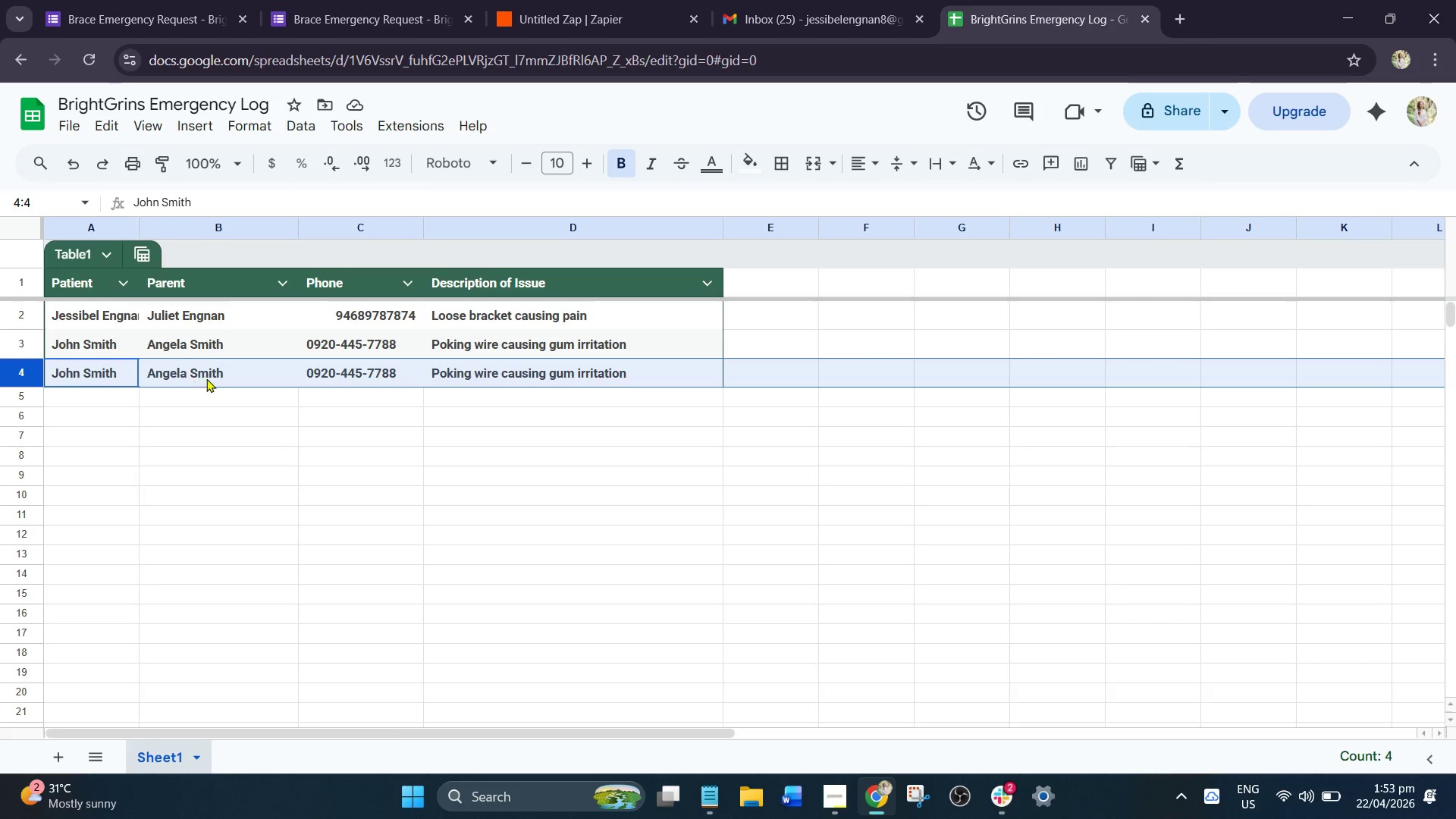 
right_click([211, 373])
 